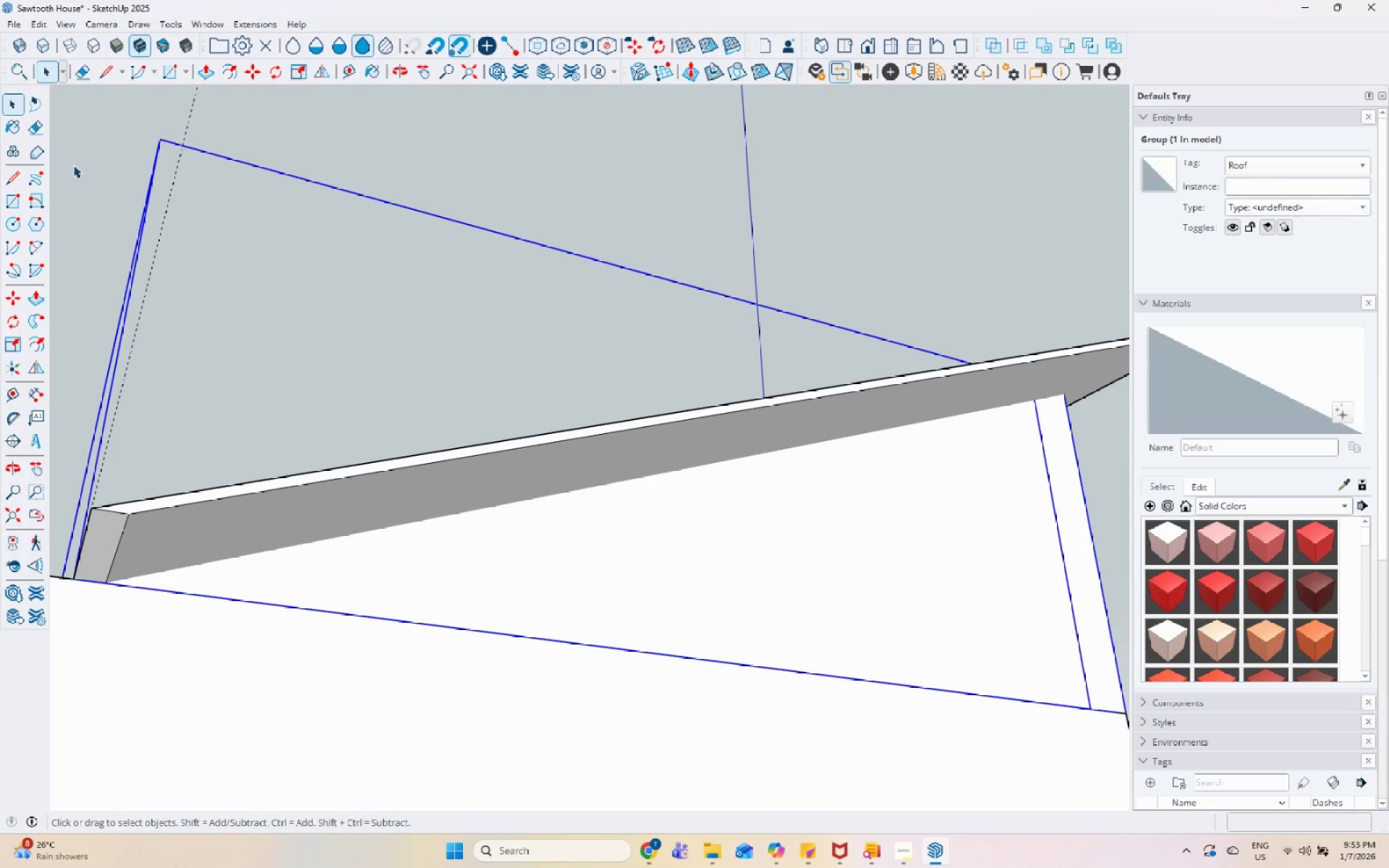 
left_click([64, 20])
 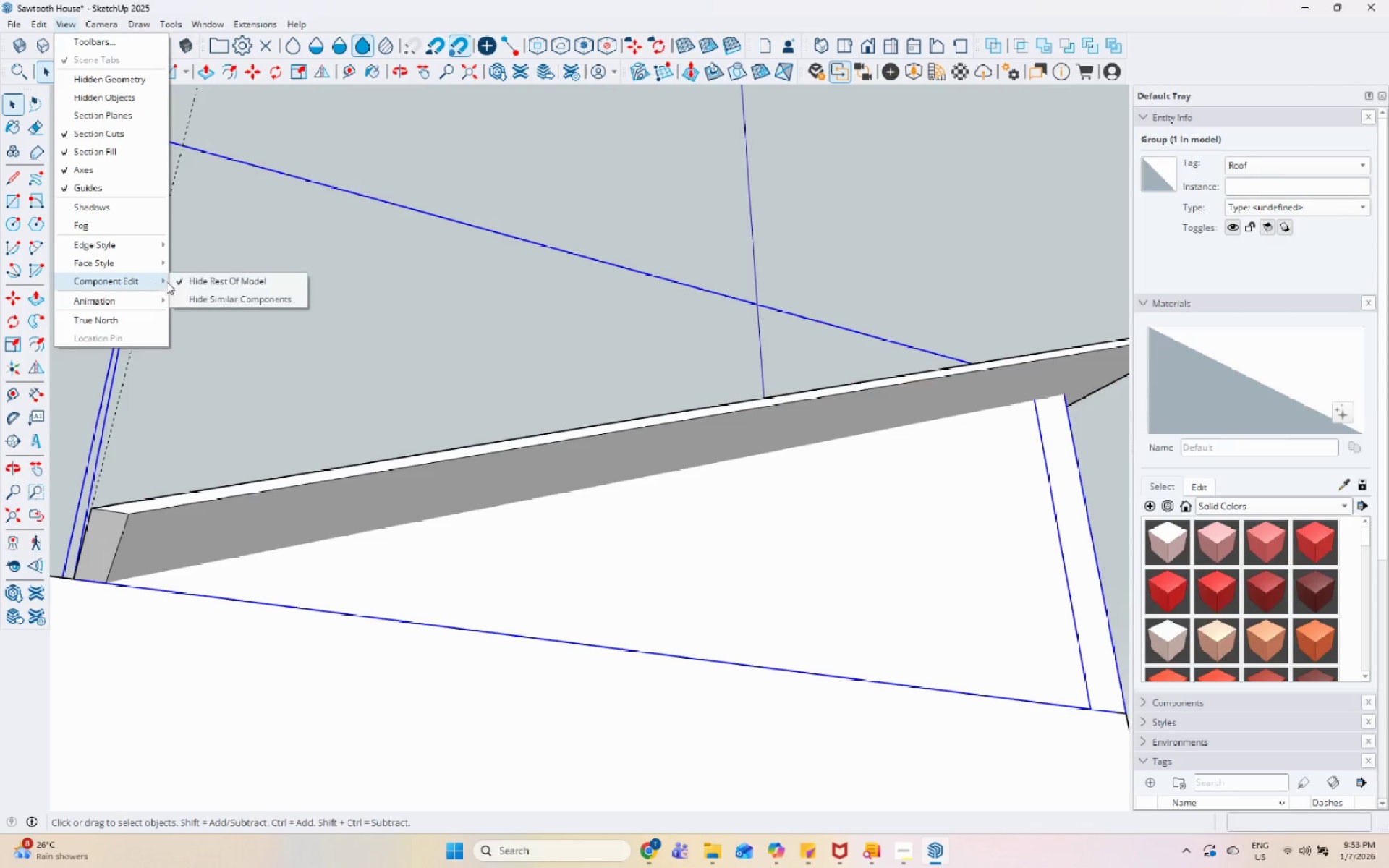 
double_click([227, 278])
 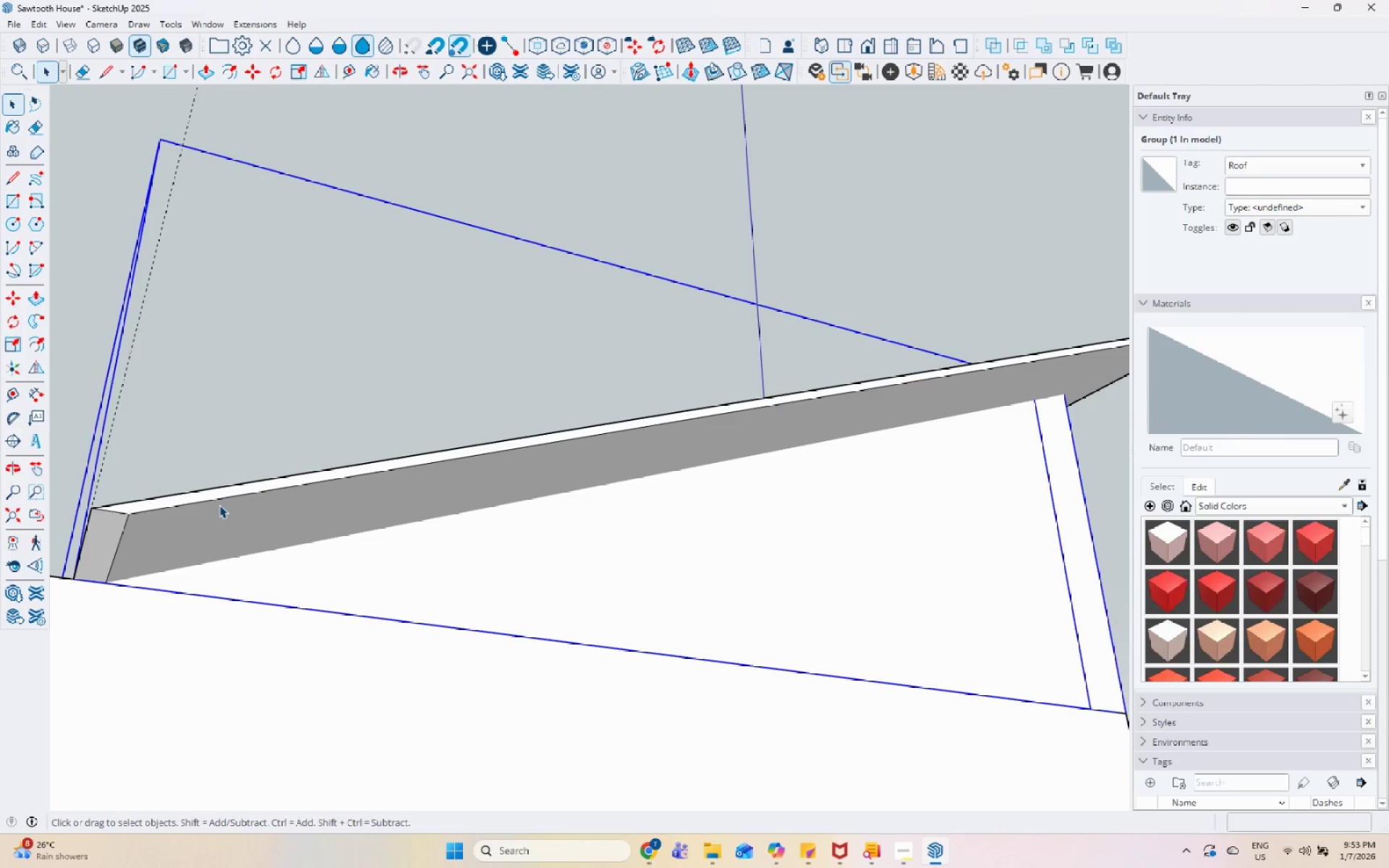 
key(L)
 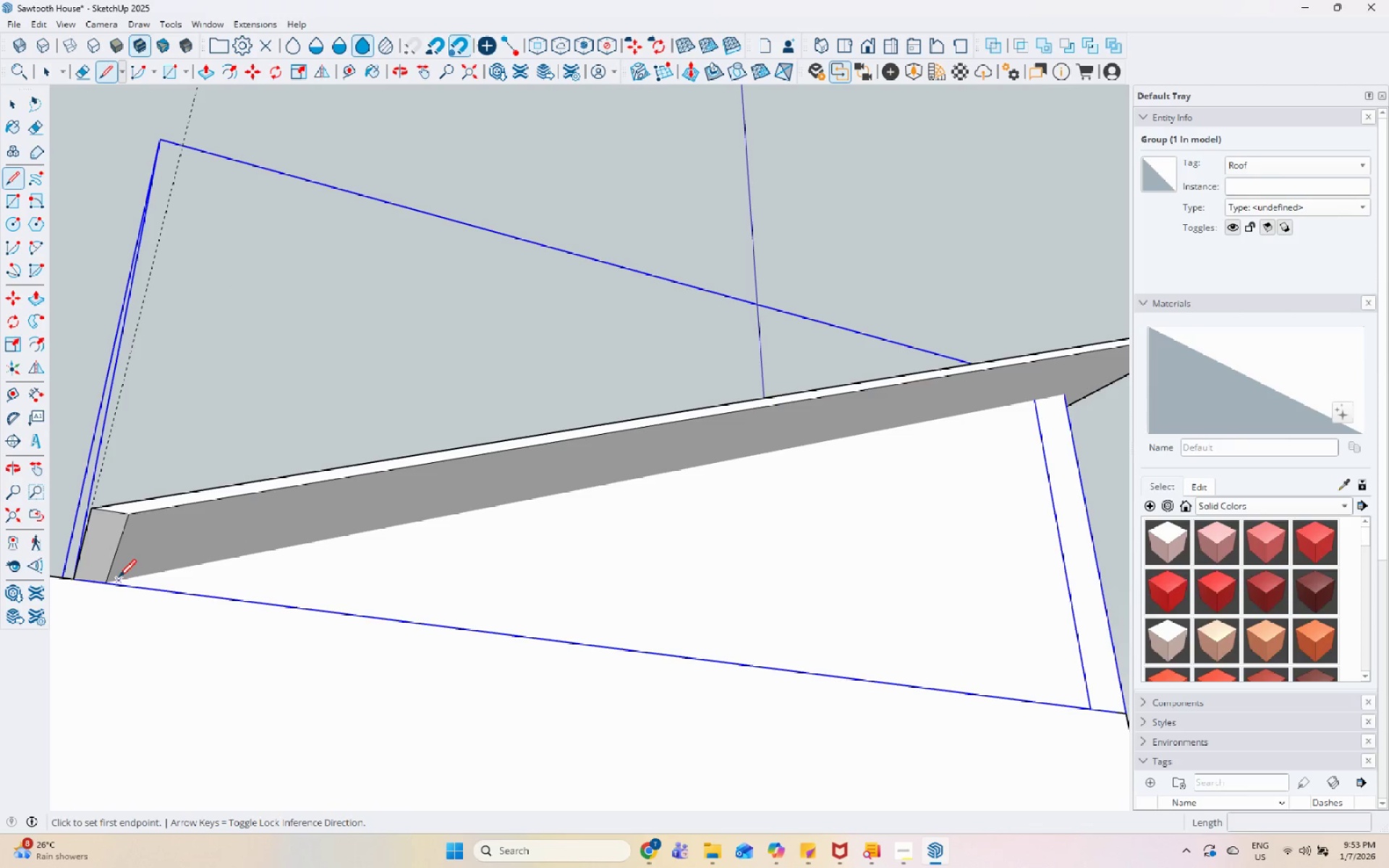 
key(Space)
 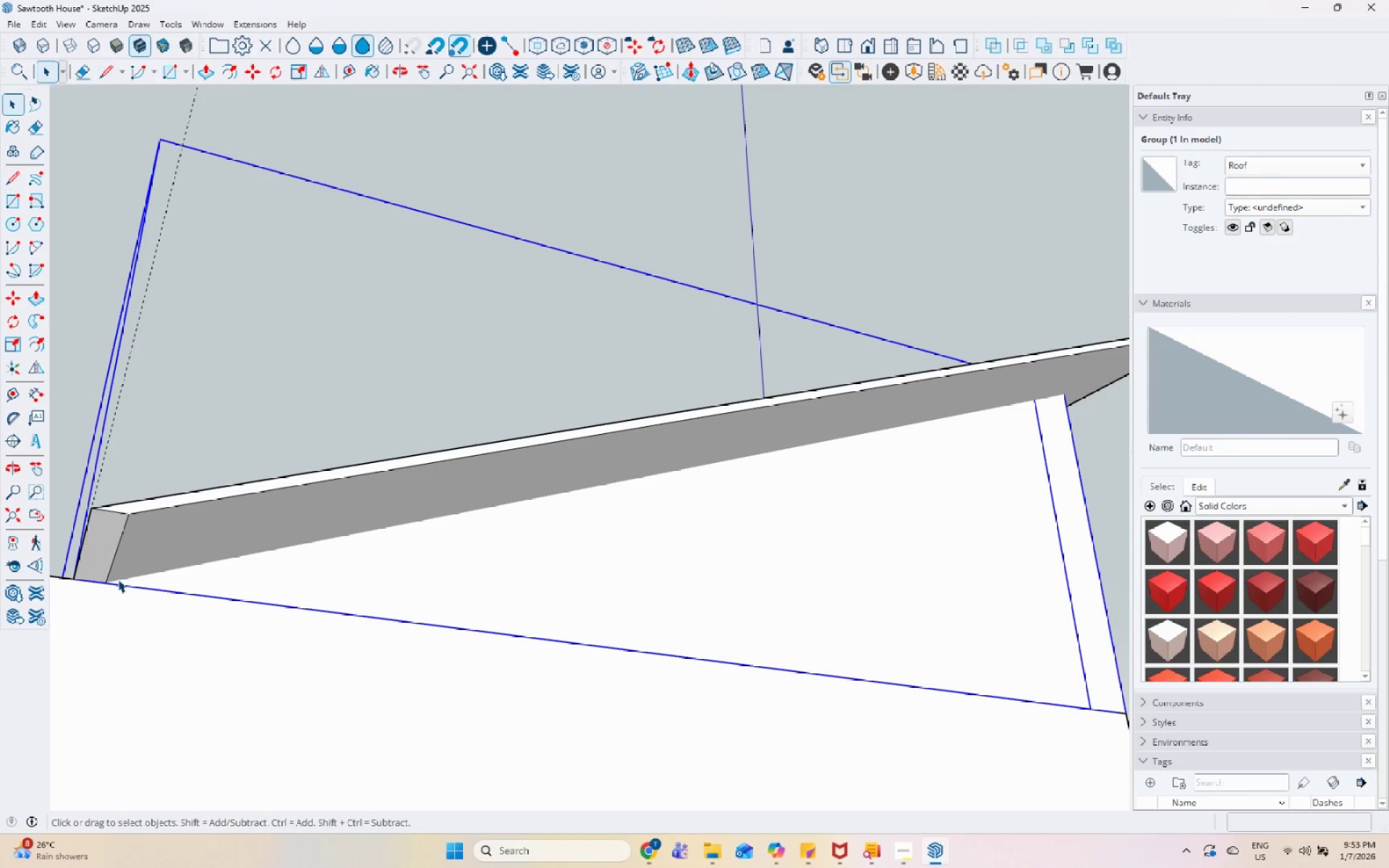 
double_click([118, 579])
 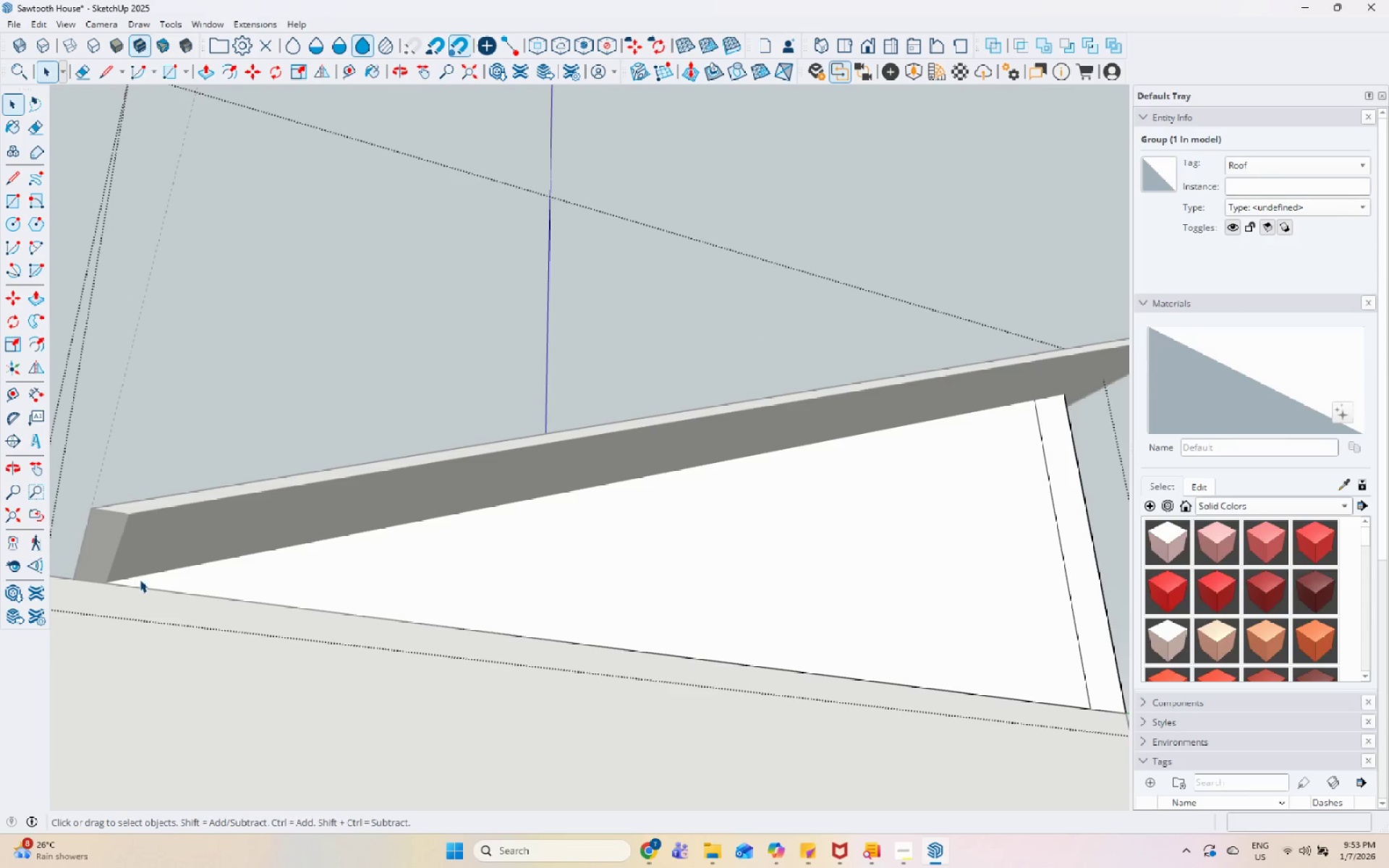 
triple_click([141, 579])
 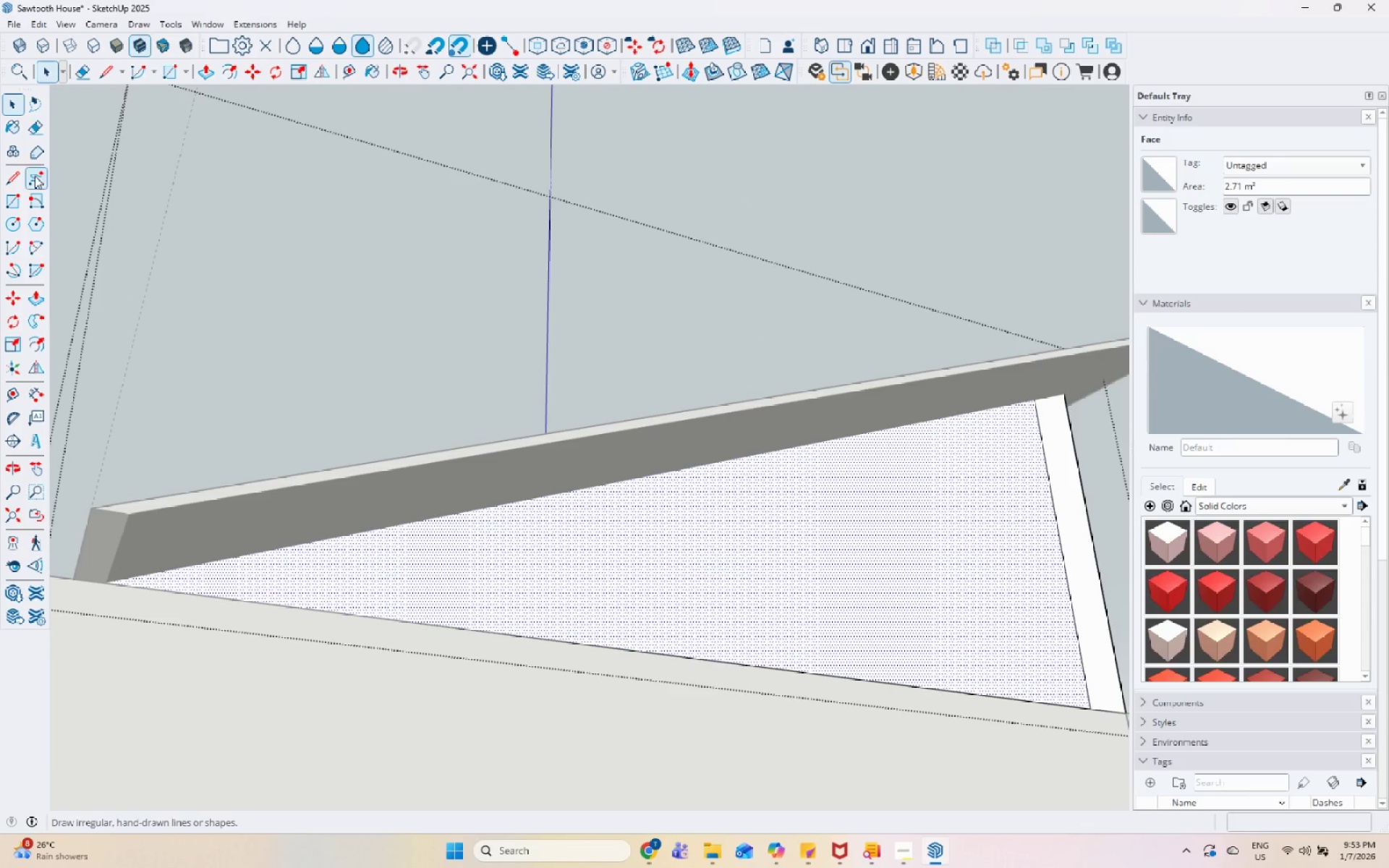 
left_click([17, 170])
 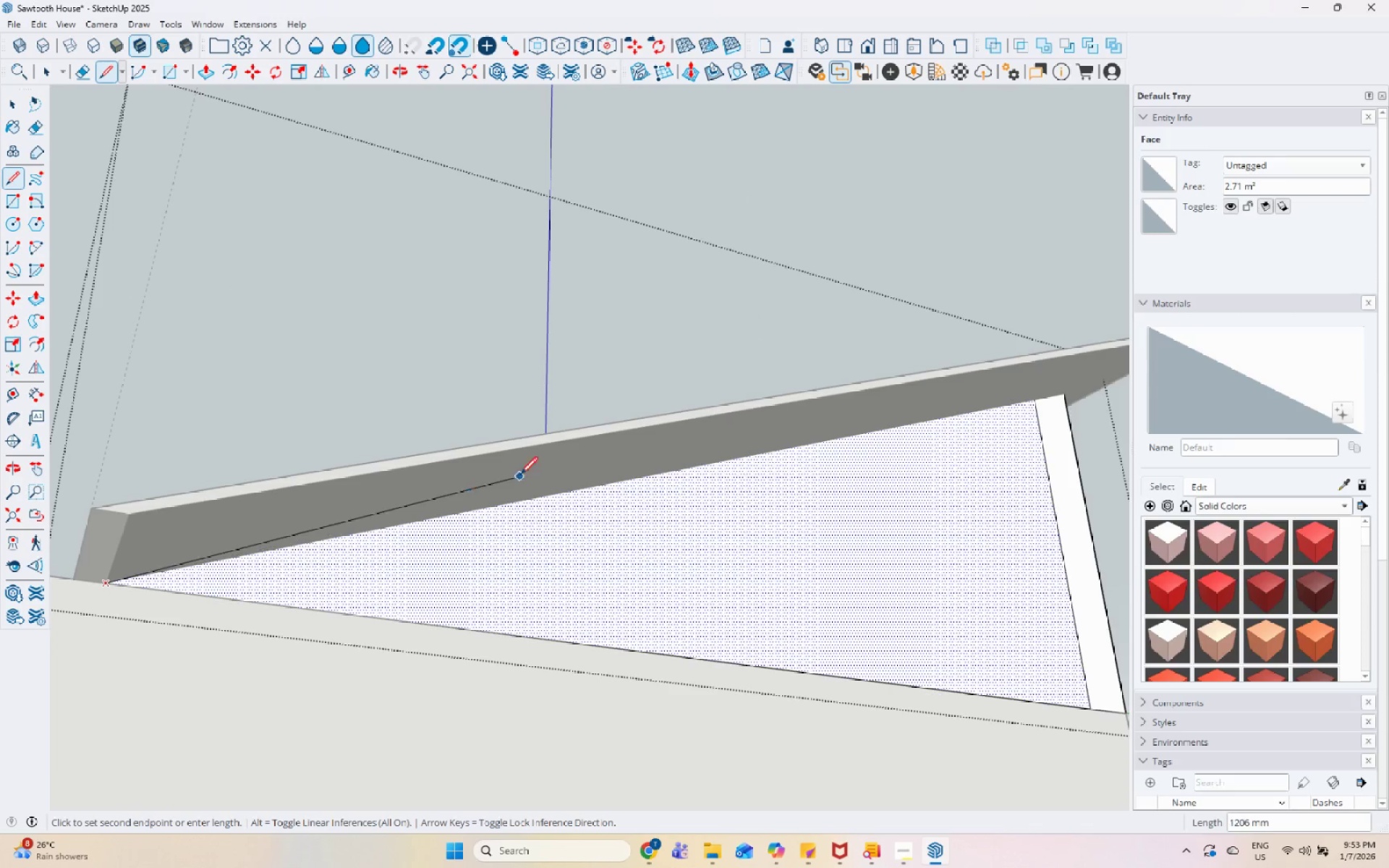 
scroll: coordinate [302, 569], scroll_direction: down, amount: 6.0
 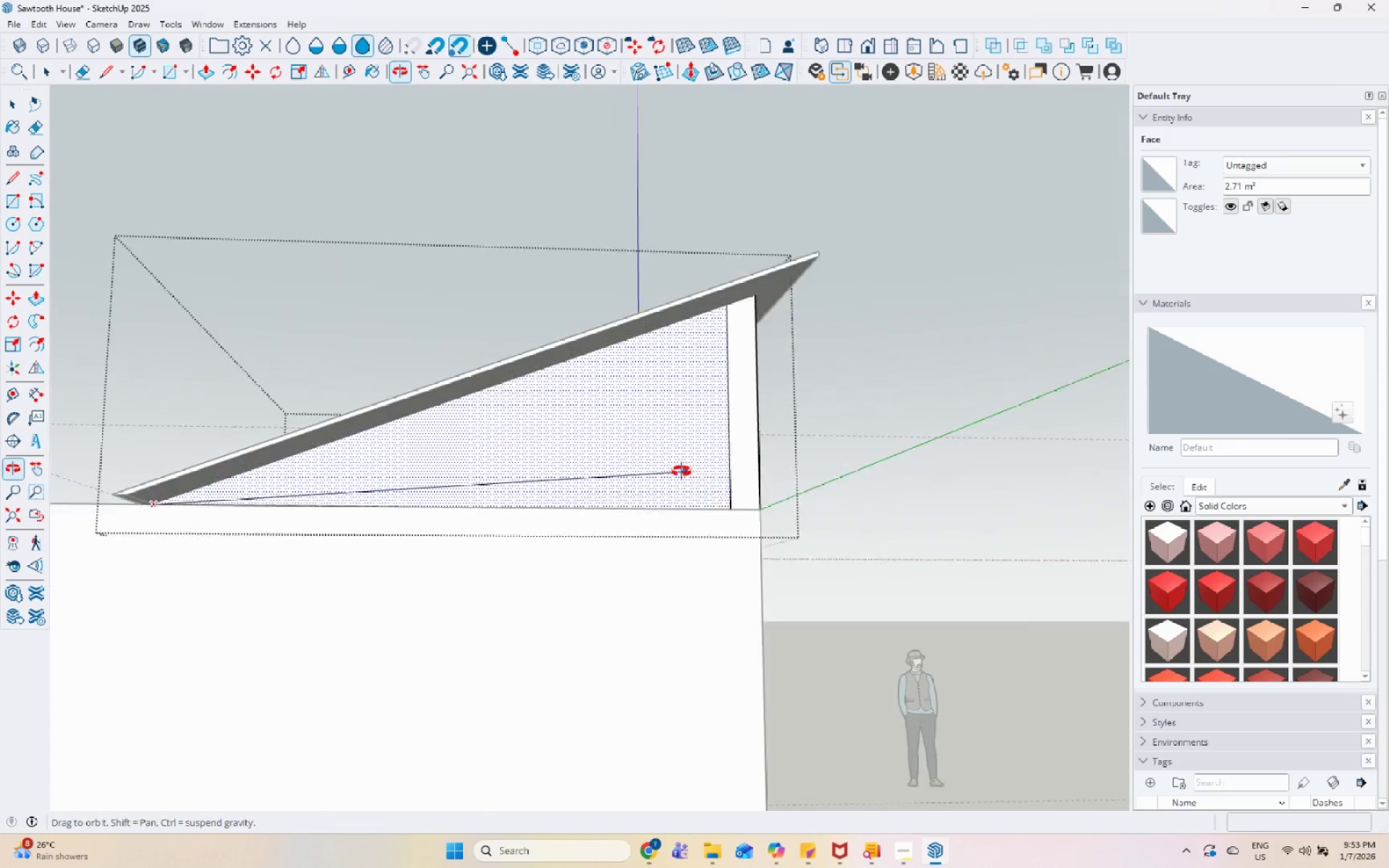 
scroll: coordinate [713, 312], scroll_direction: up, amount: 9.0
 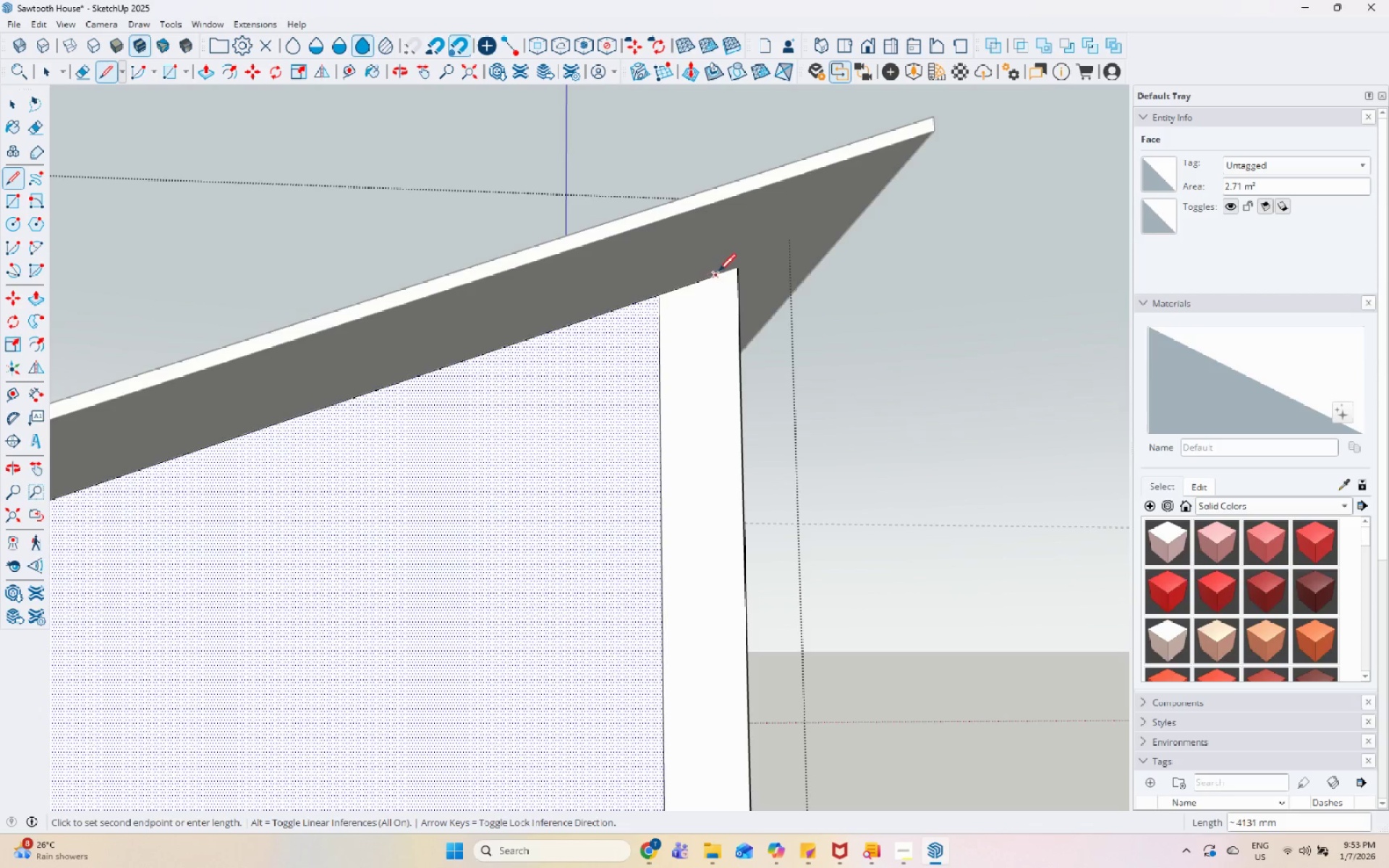 
left_click([737, 271])
 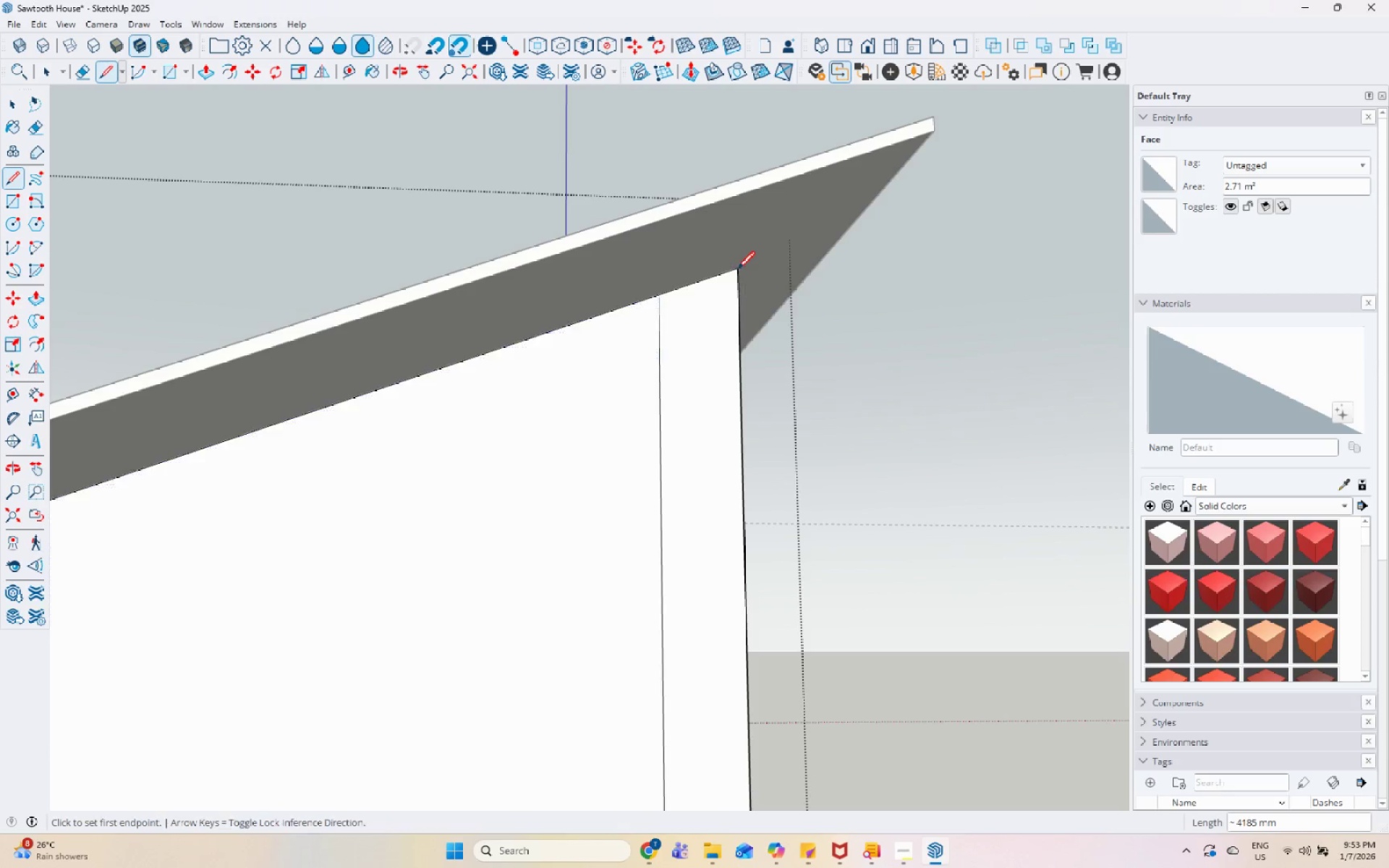 
key(Space)
 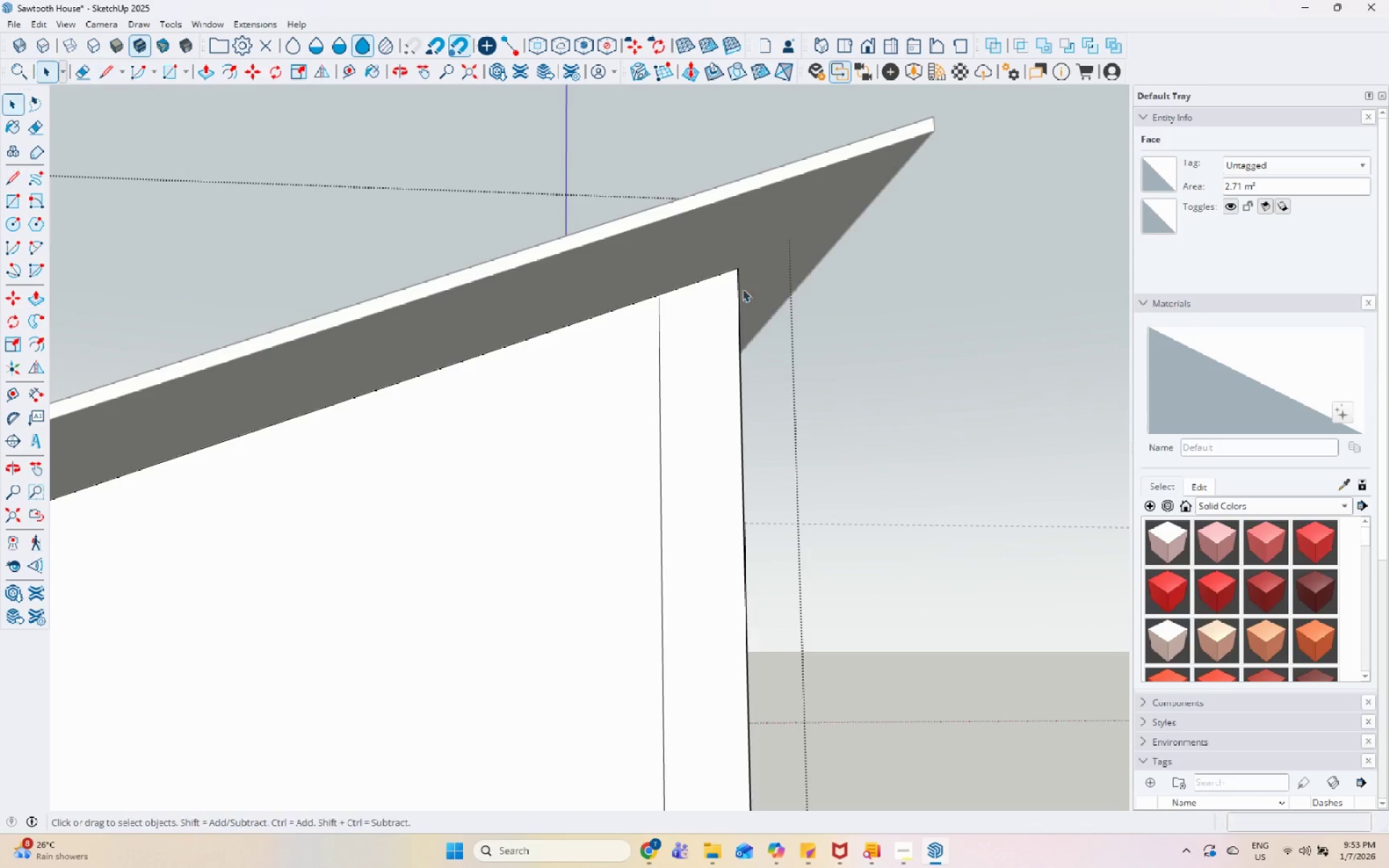 
scroll: coordinate [721, 382], scroll_direction: down, amount: 12.0
 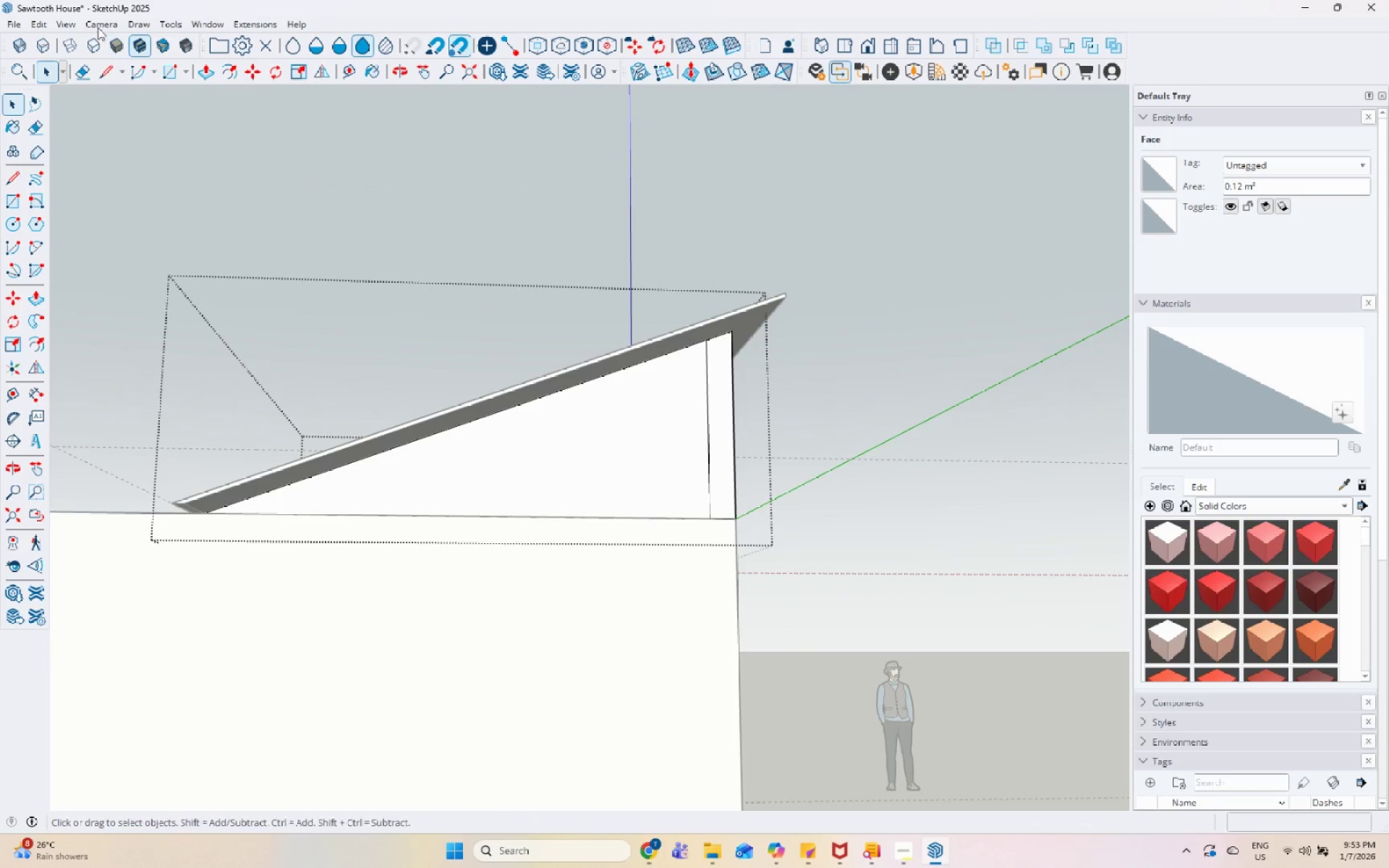 
left_click([73, 27])
 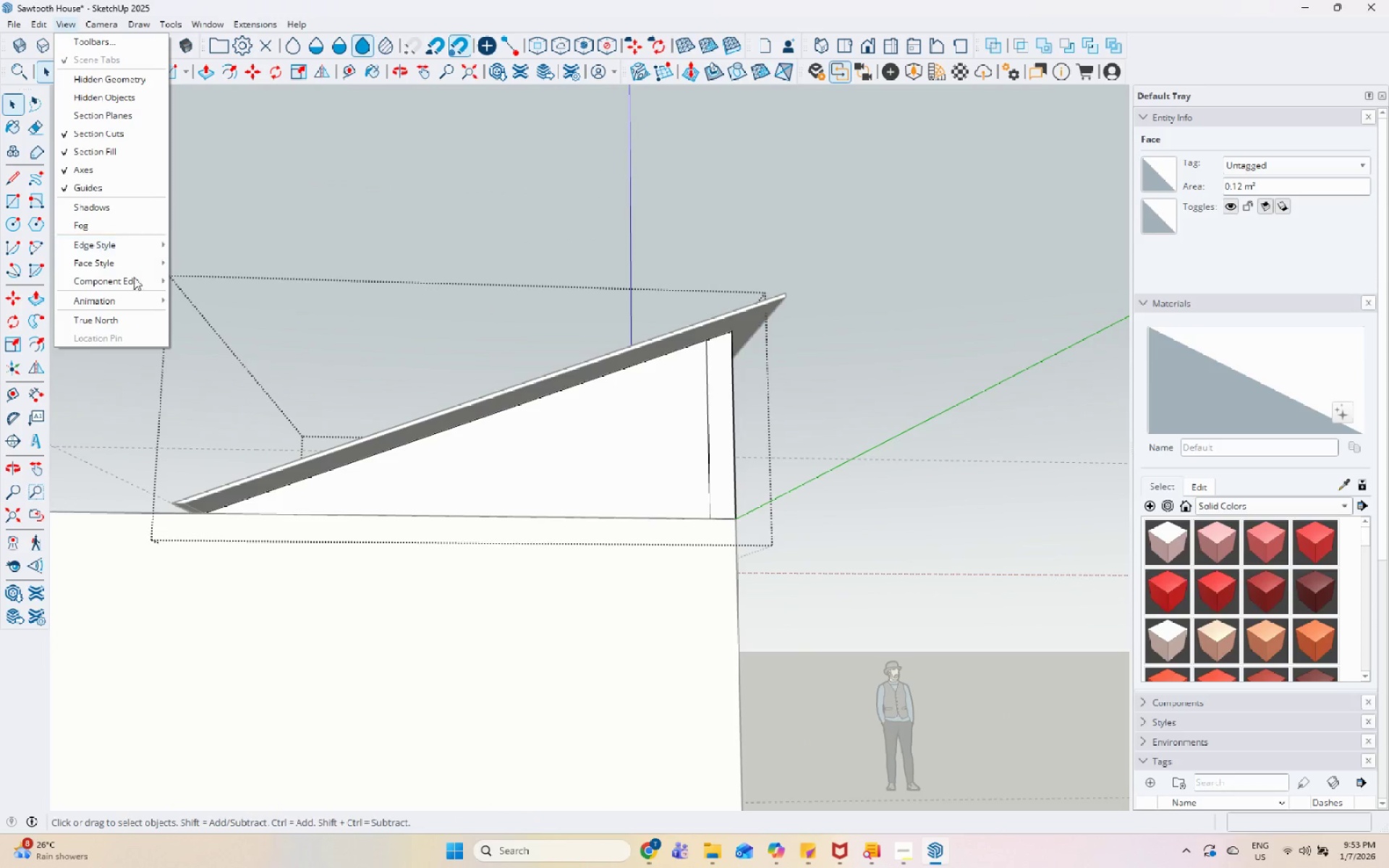 
left_click([132, 288])
 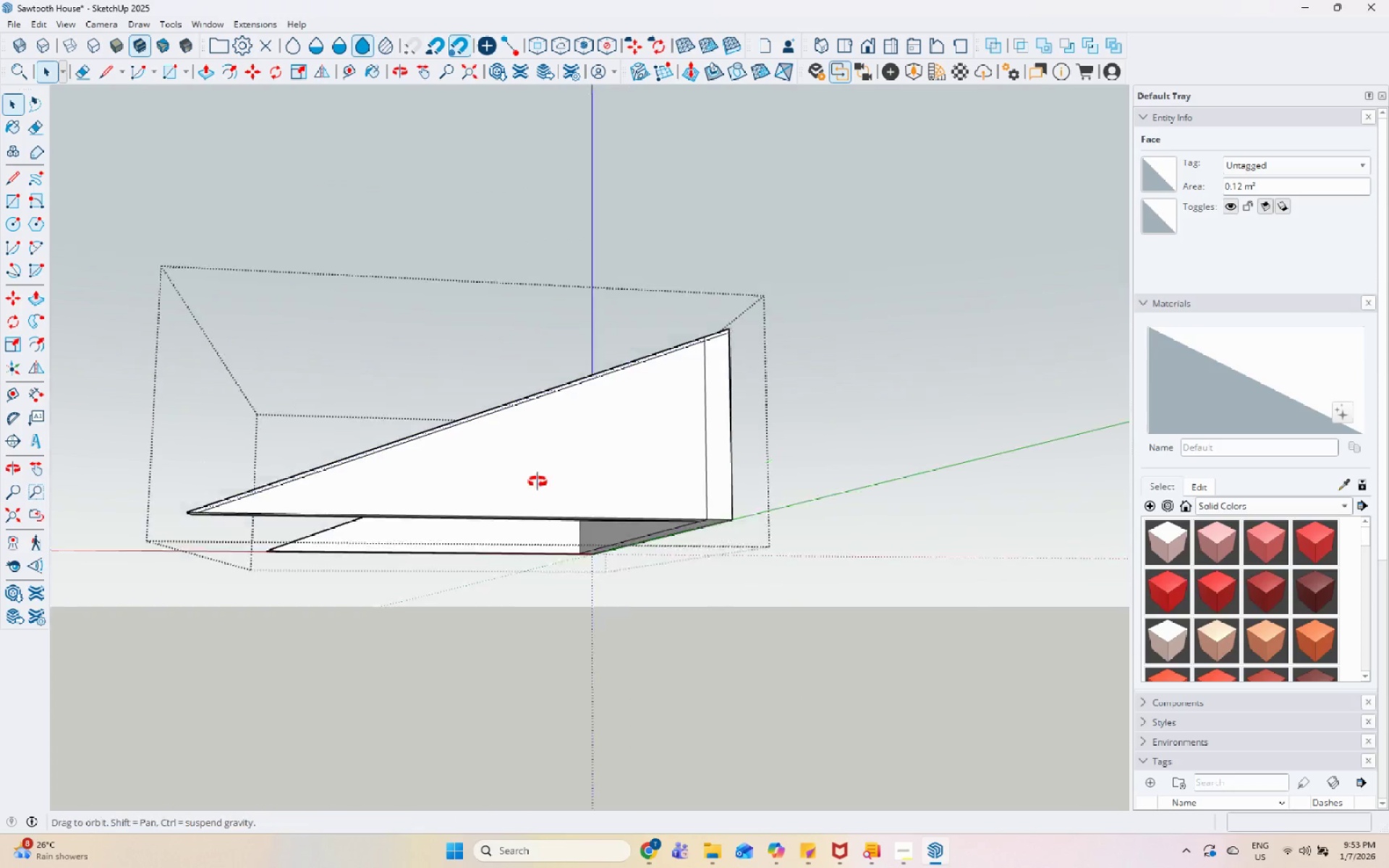 
left_click([624, 323])
 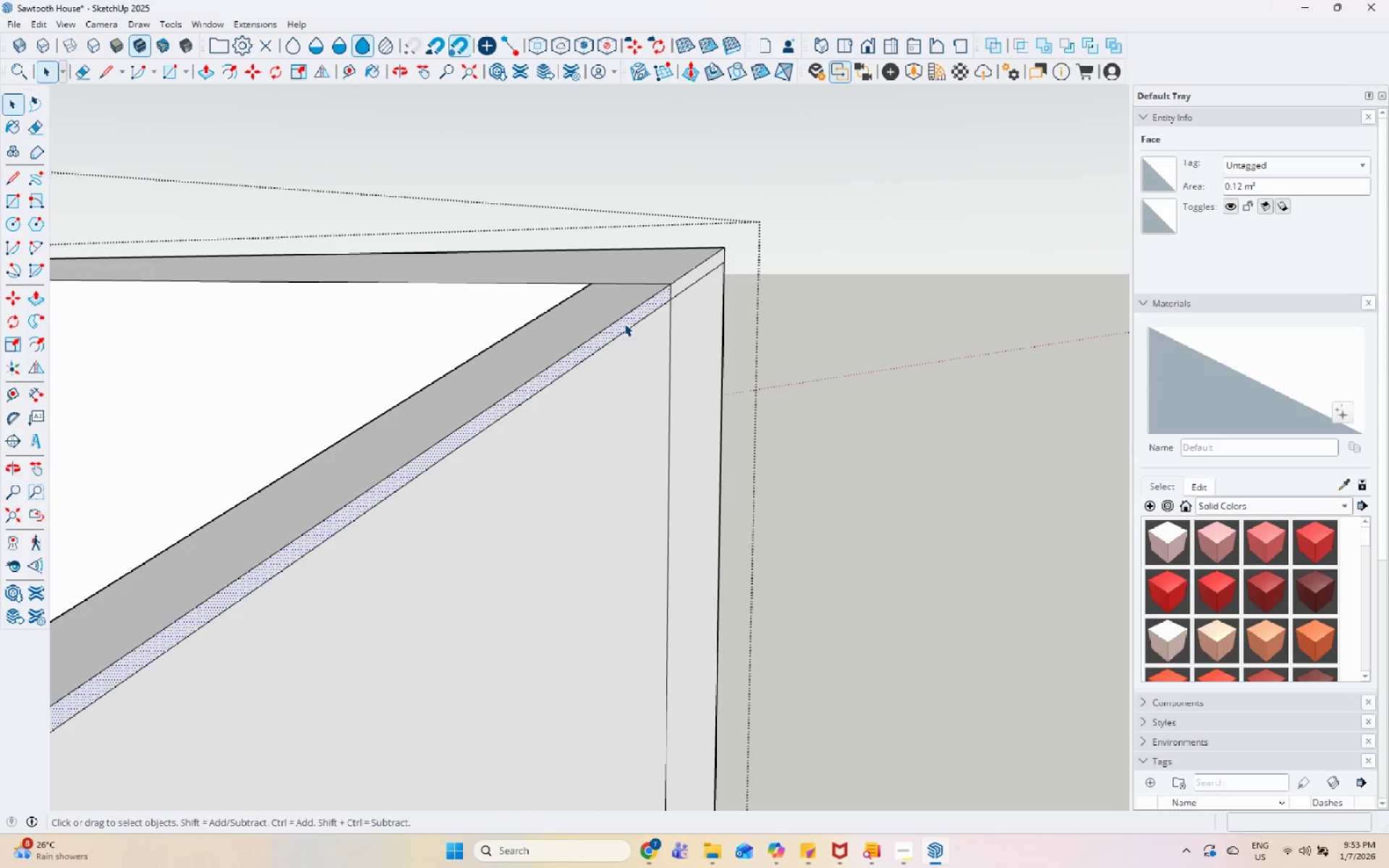 
scroll: coordinate [611, 340], scroll_direction: up, amount: 14.0
 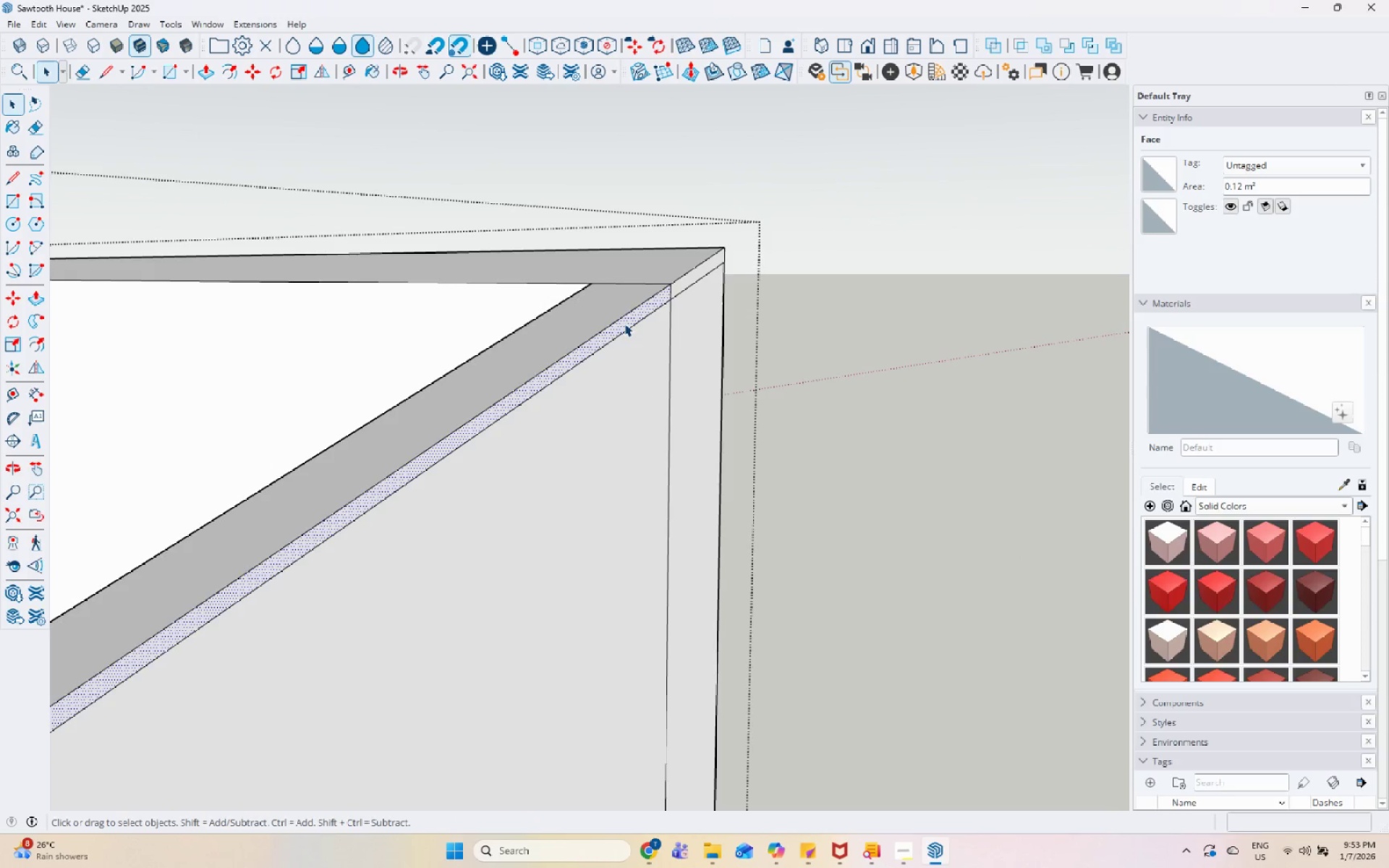 
key(P)
 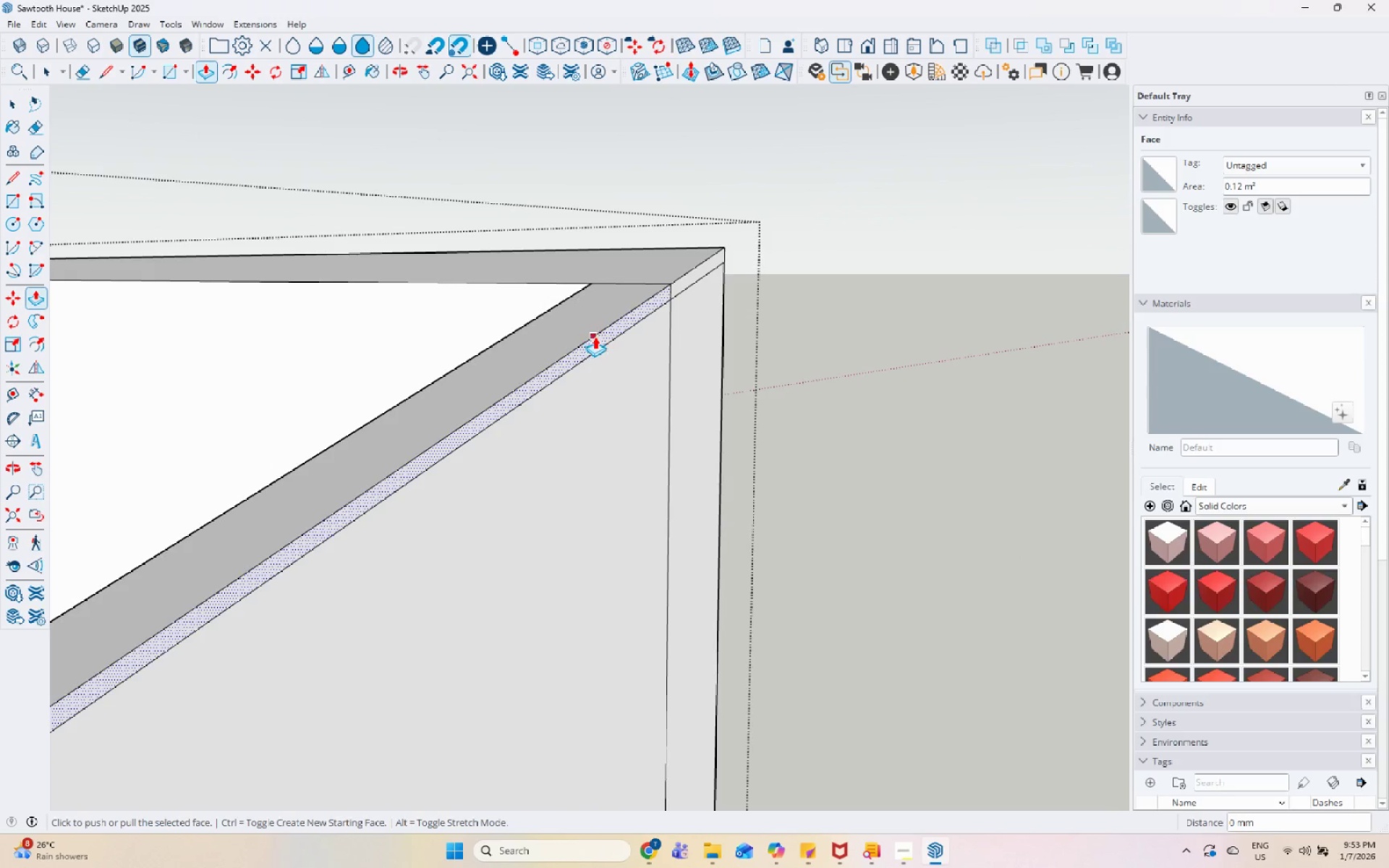 
left_click([598, 346])
 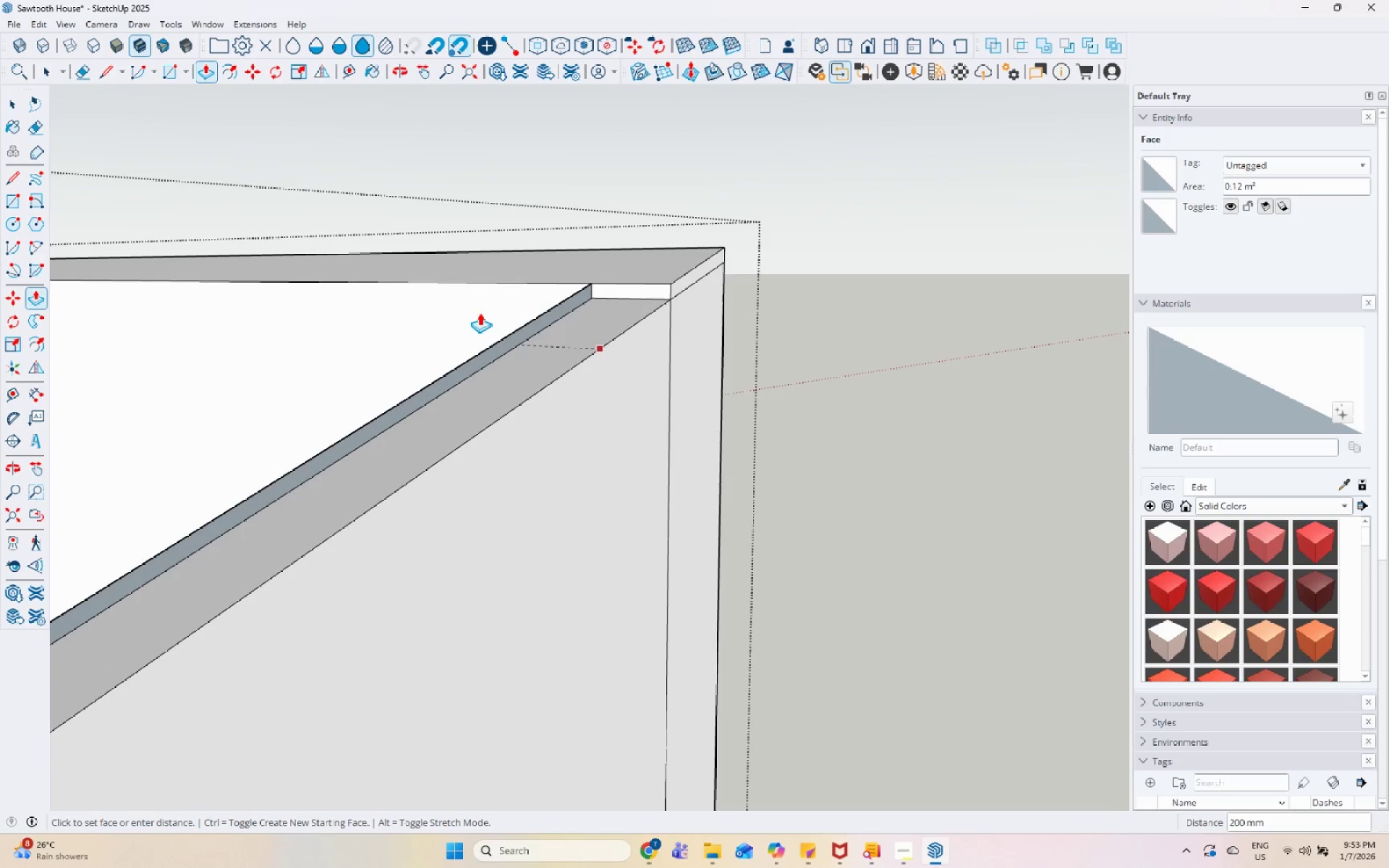 
left_click([429, 302])
 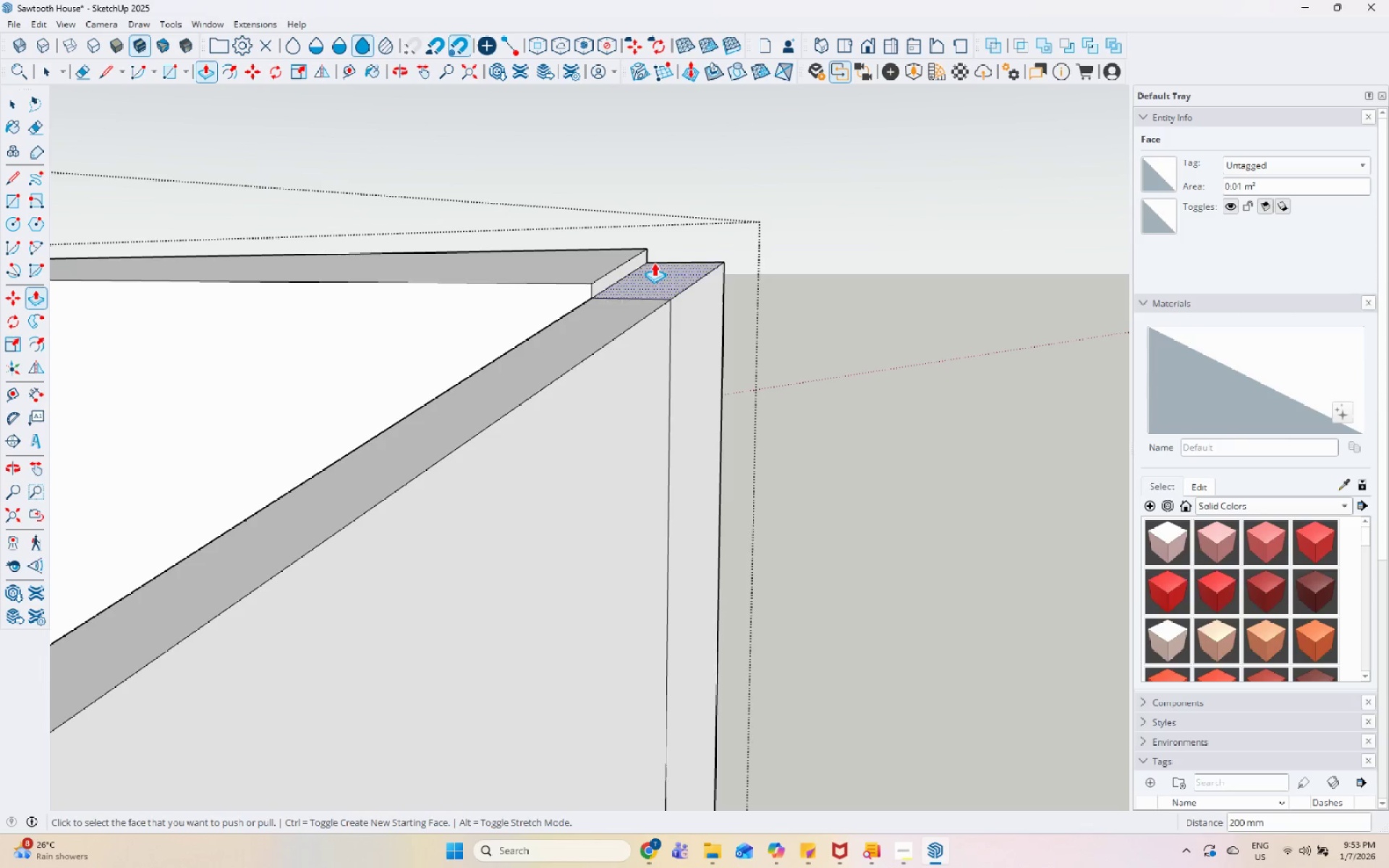 
scroll: coordinate [700, 348], scroll_direction: down, amount: 20.0
 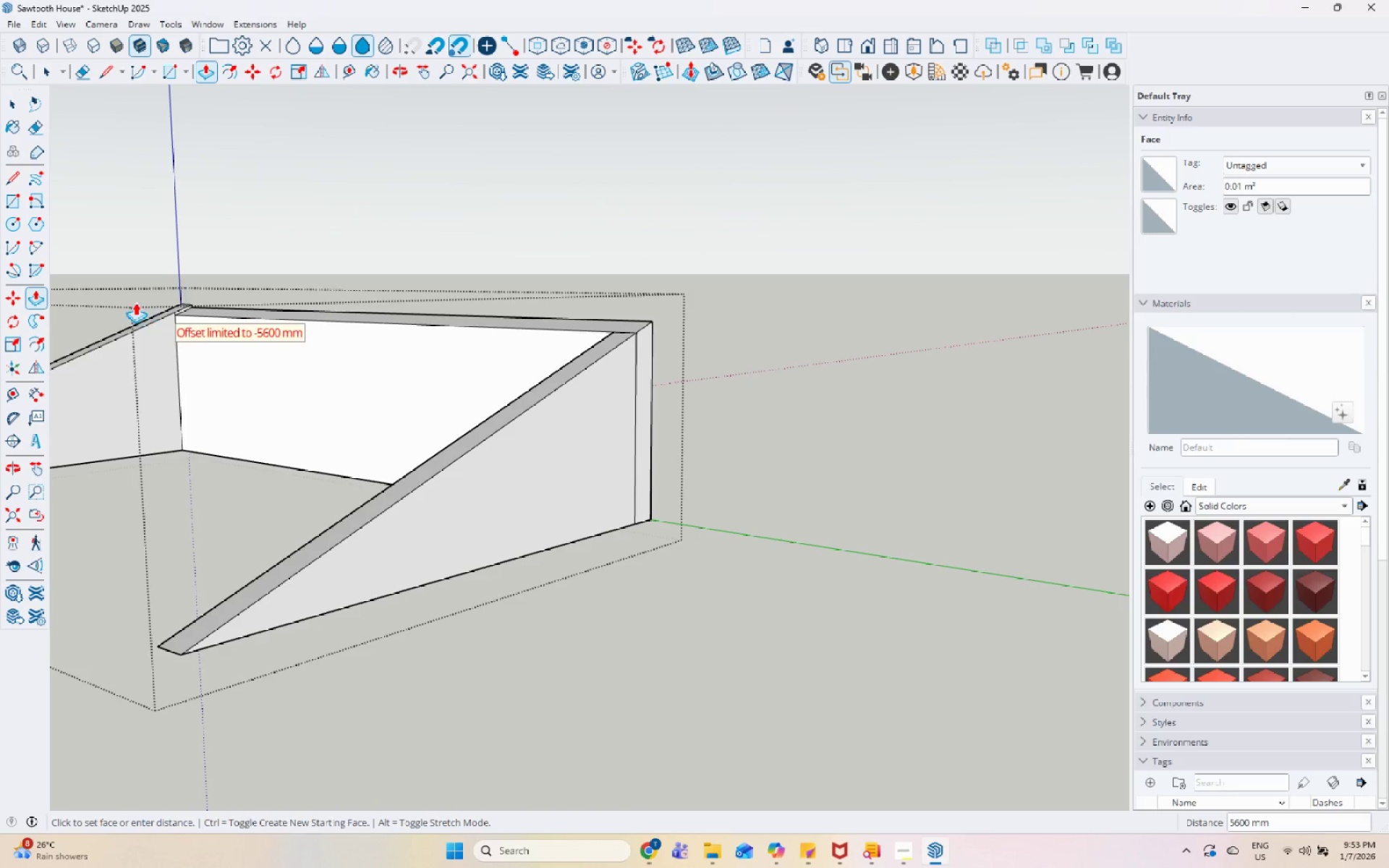 
scroll: coordinate [139, 306], scroll_direction: up, amount: 11.0
 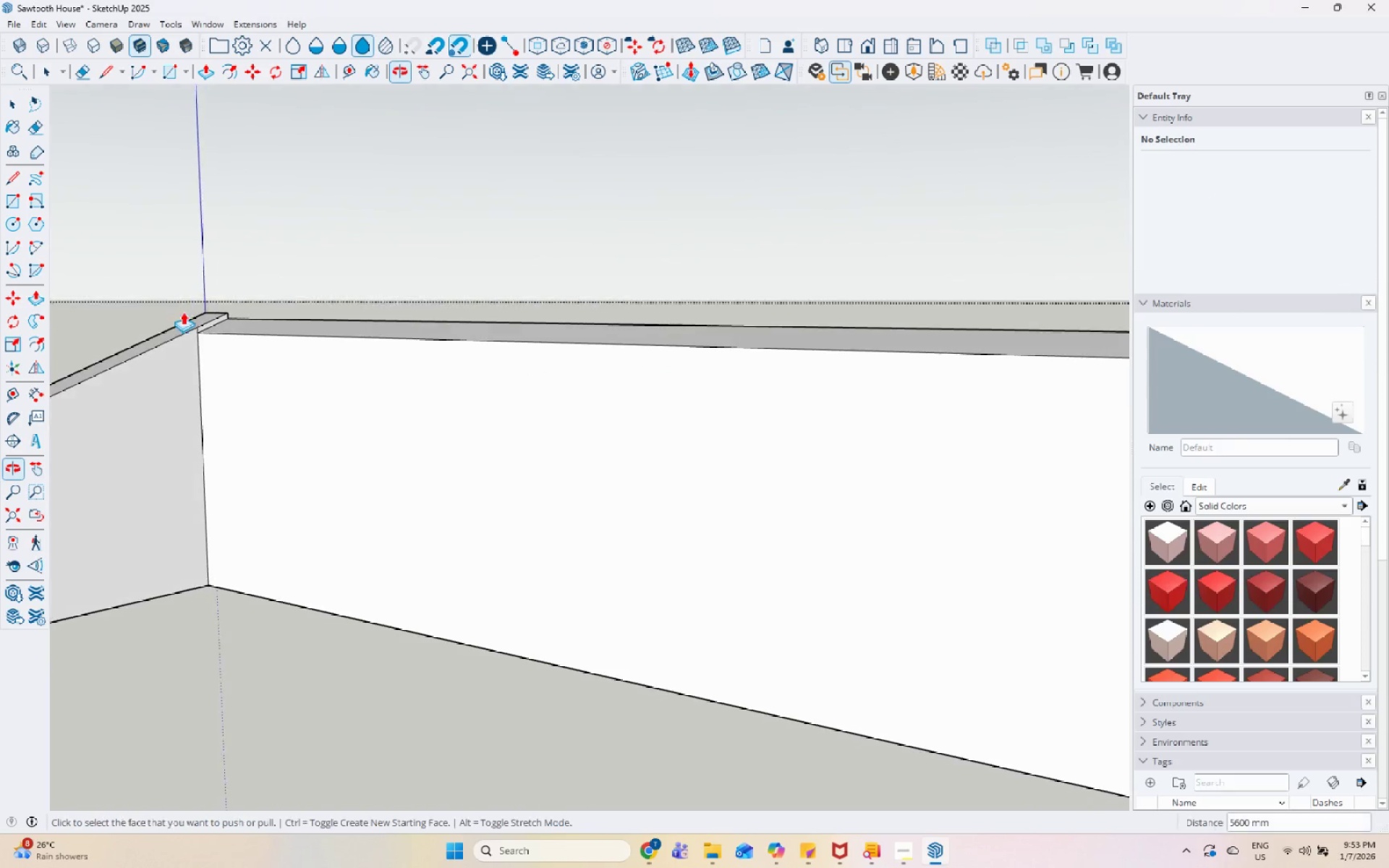 
scroll: coordinate [357, 454], scroll_direction: down, amount: 2.0
 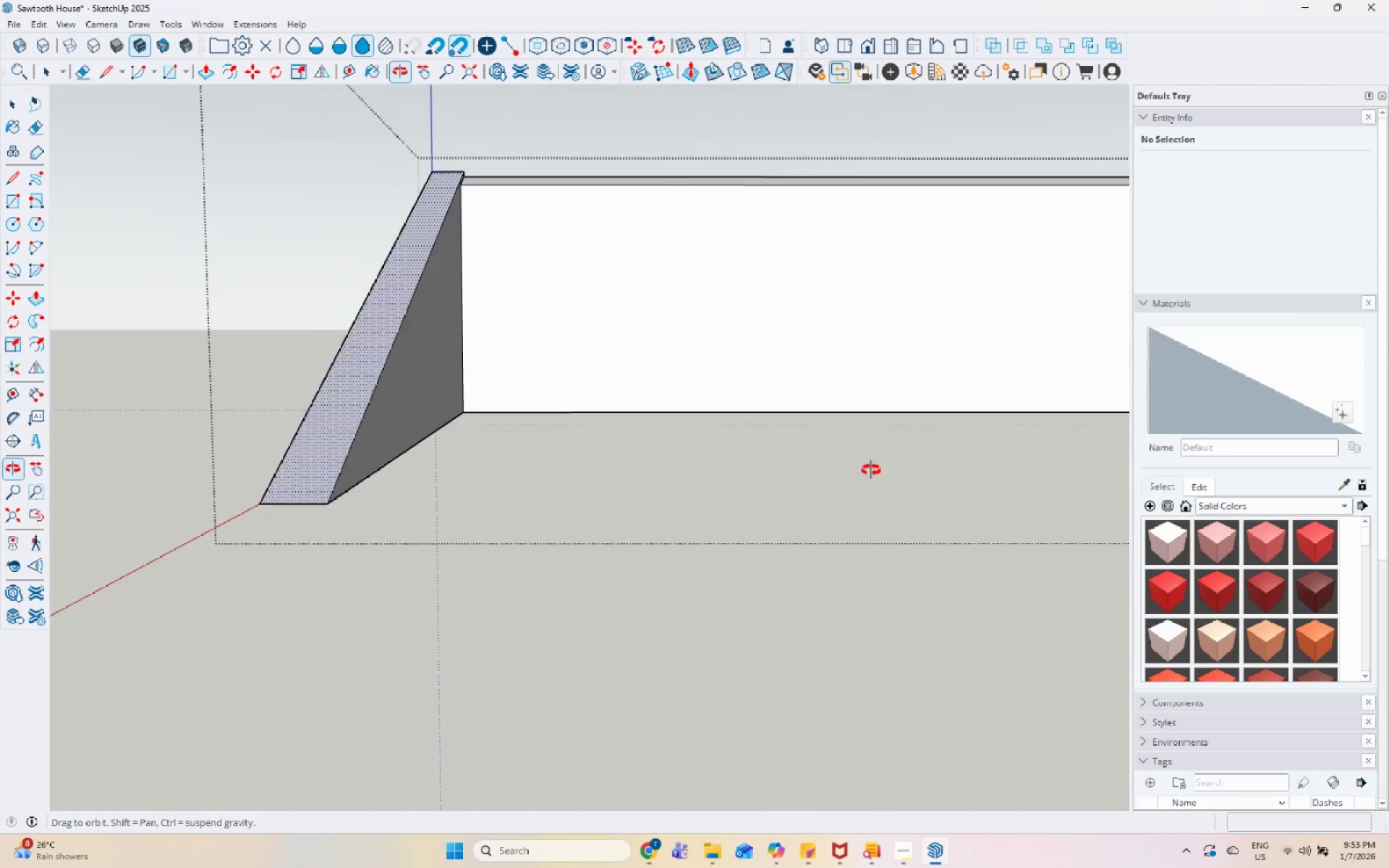 
key(Space)
 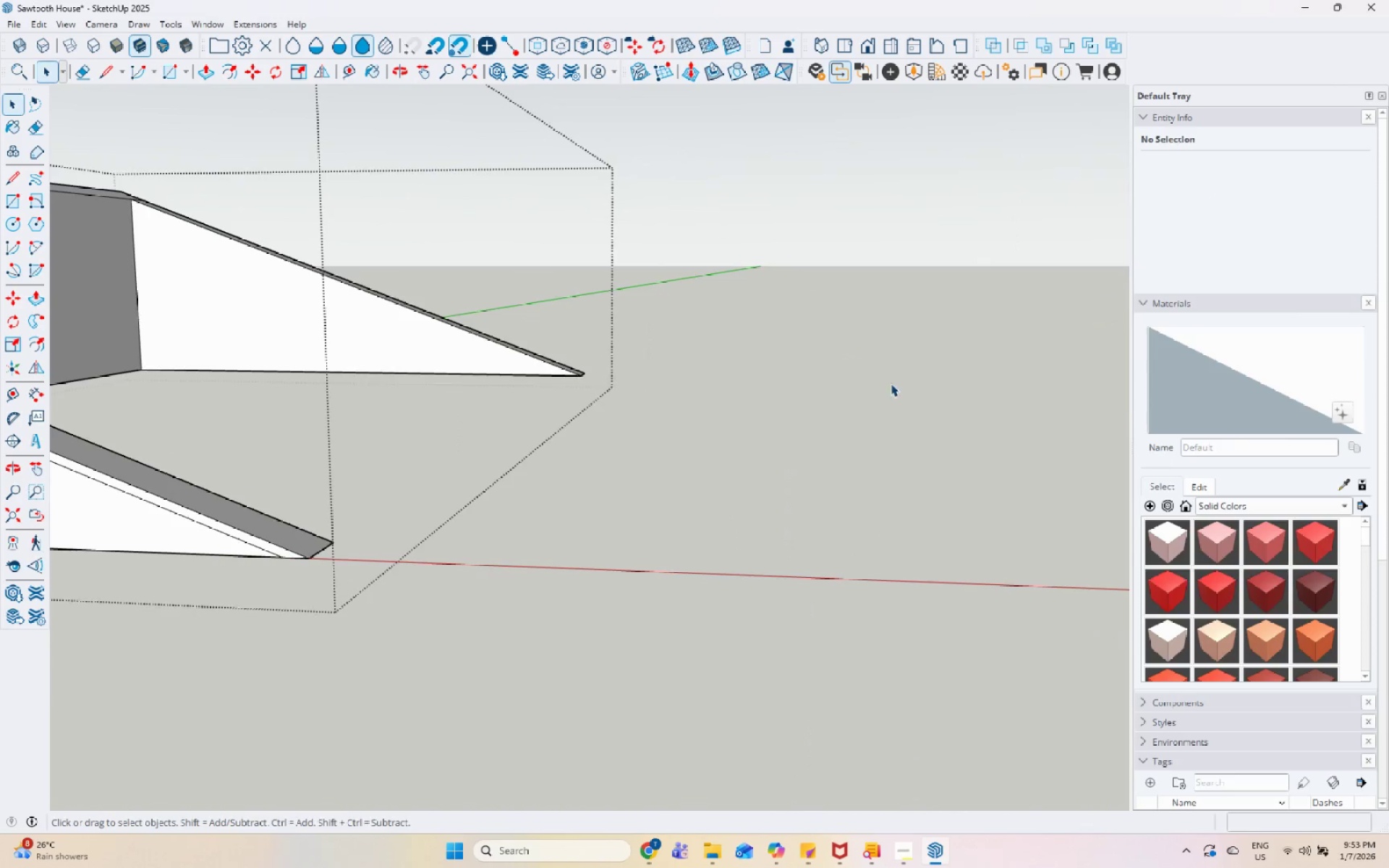 
key(Escape)
 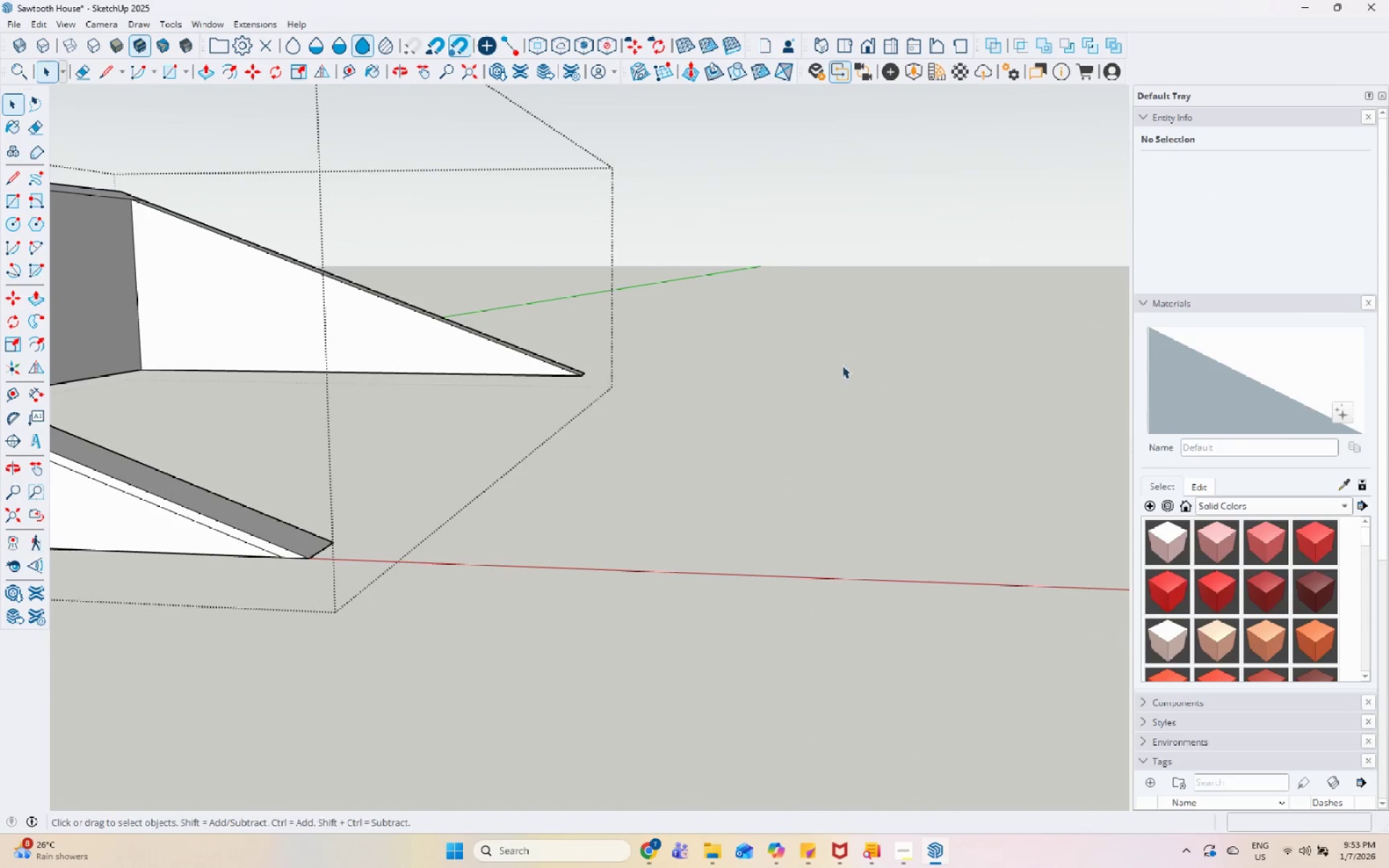 
scroll: coordinate [564, 437], scroll_direction: none, amount: 0.0
 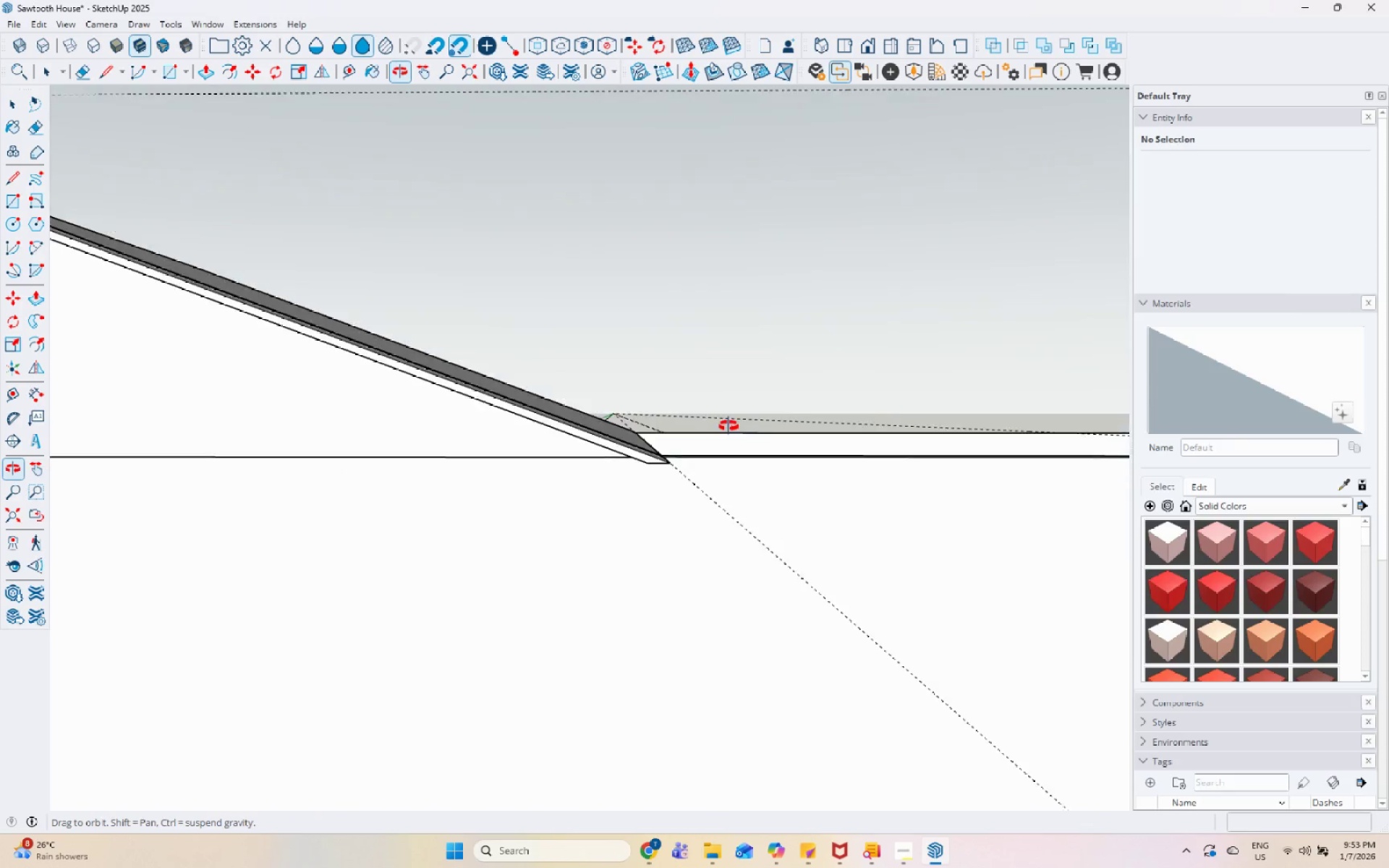 
key(Escape)
 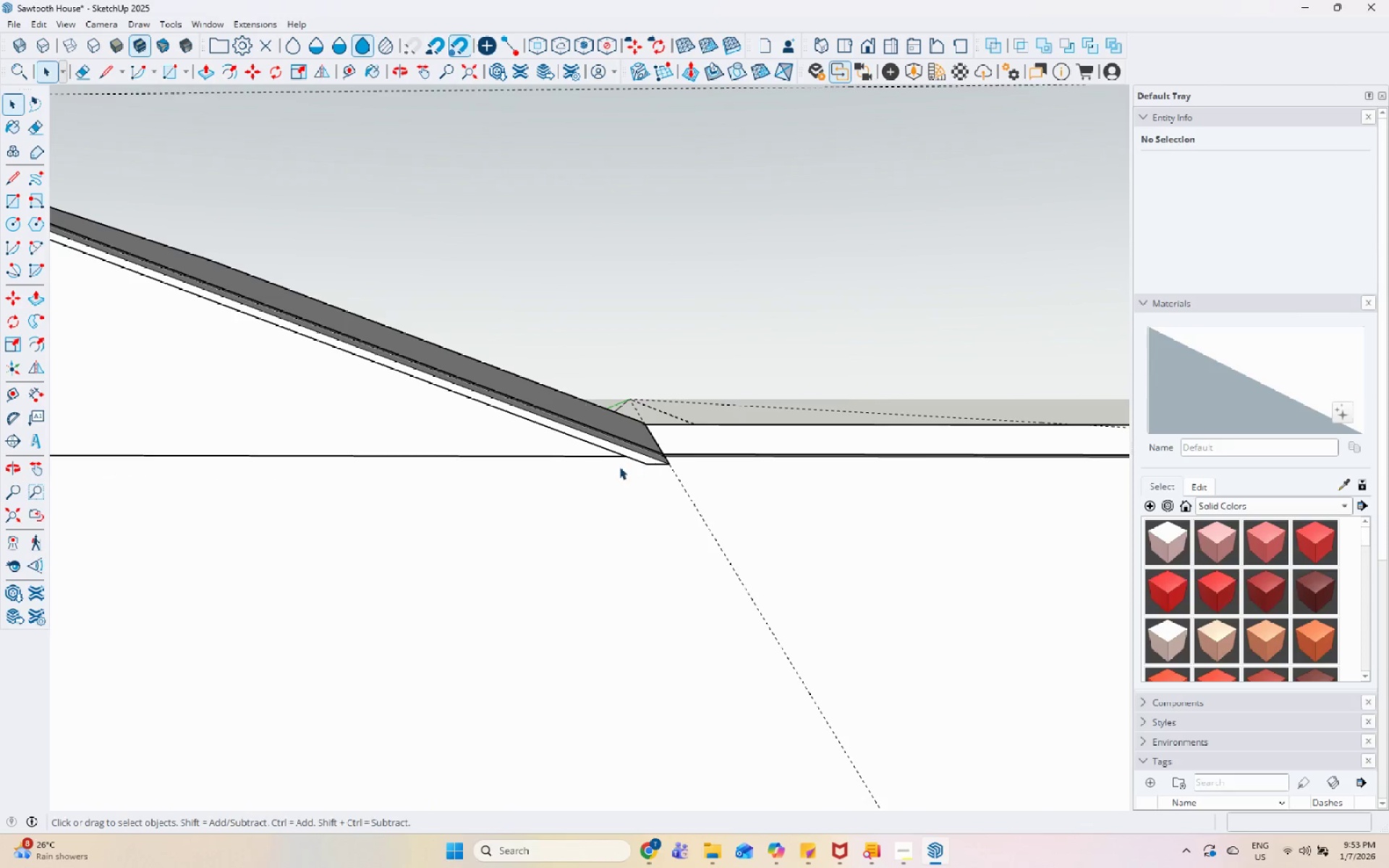 
double_click([552, 439])
 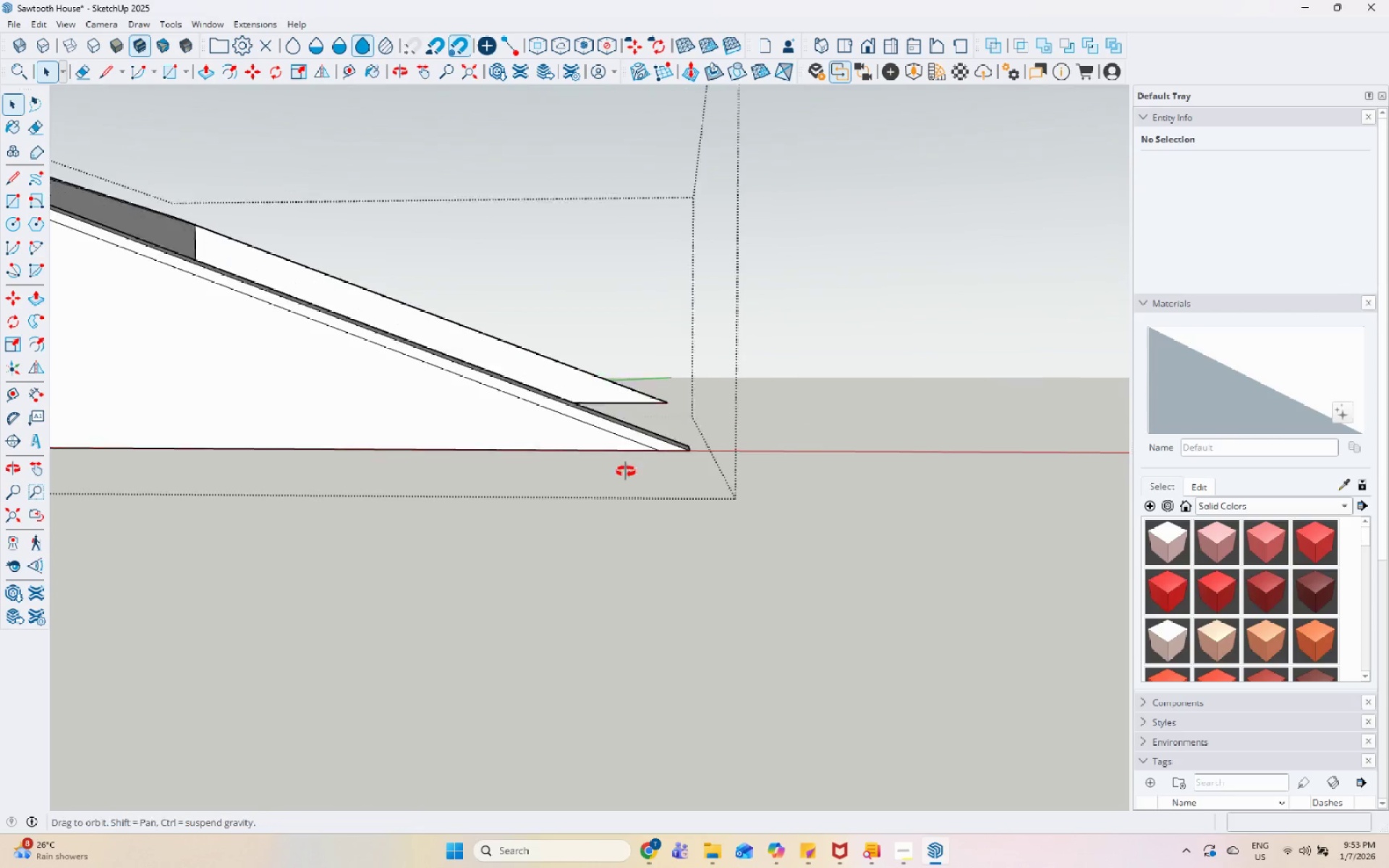 
scroll: coordinate [614, 455], scroll_direction: up, amount: 9.0
 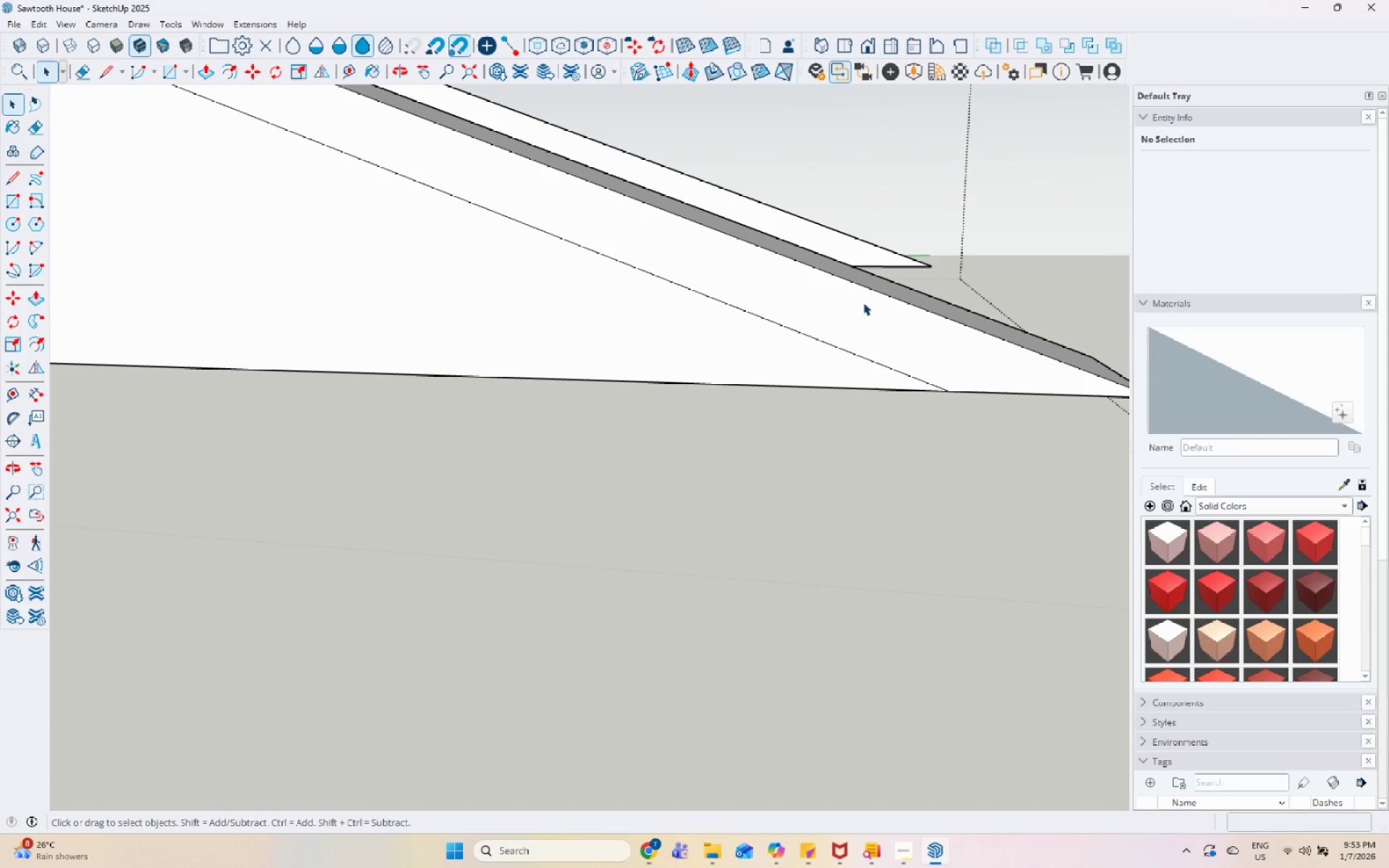 
left_click([857, 310])
 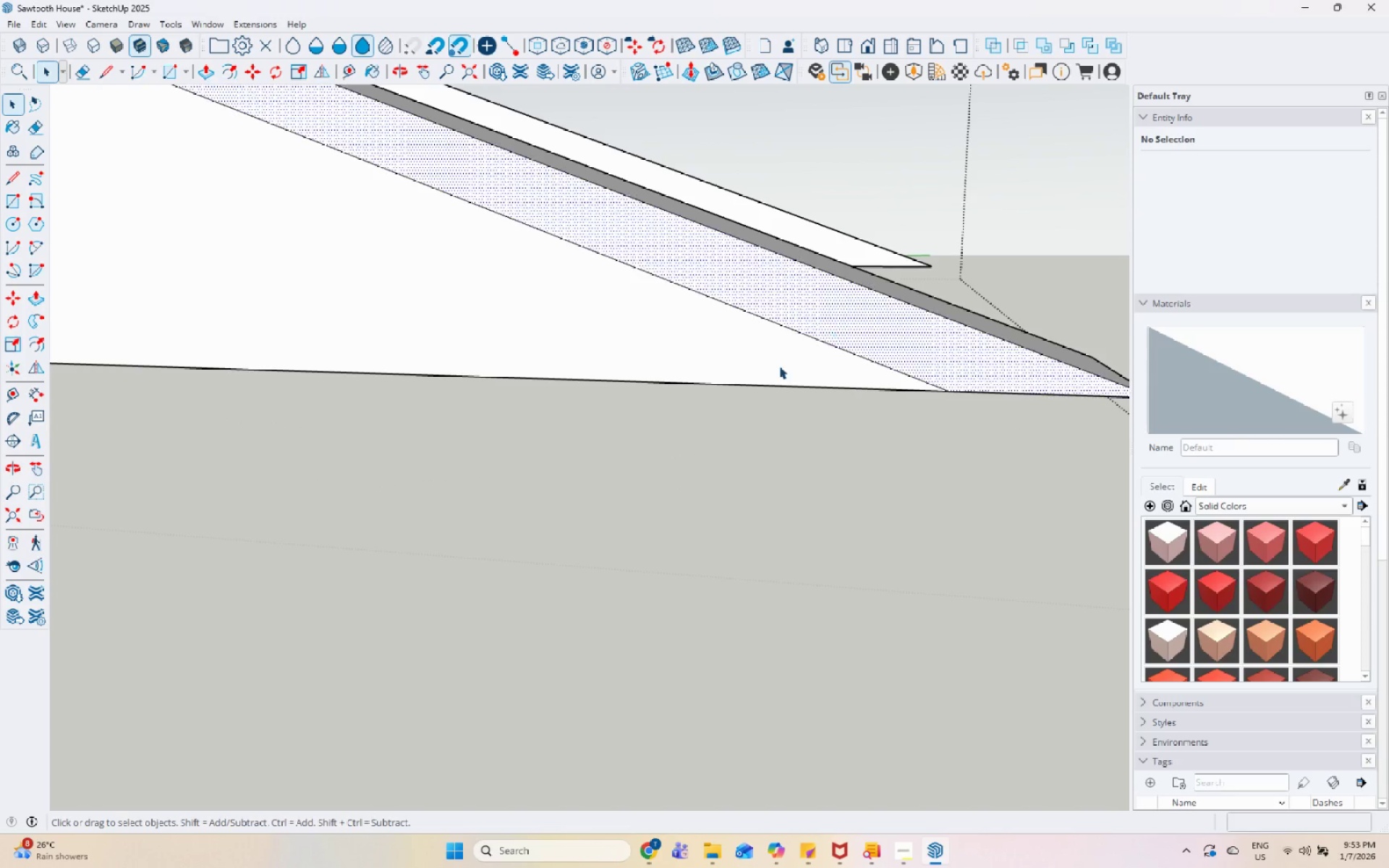 
scroll: coordinate [571, 606], scroll_direction: down, amount: 15.0
 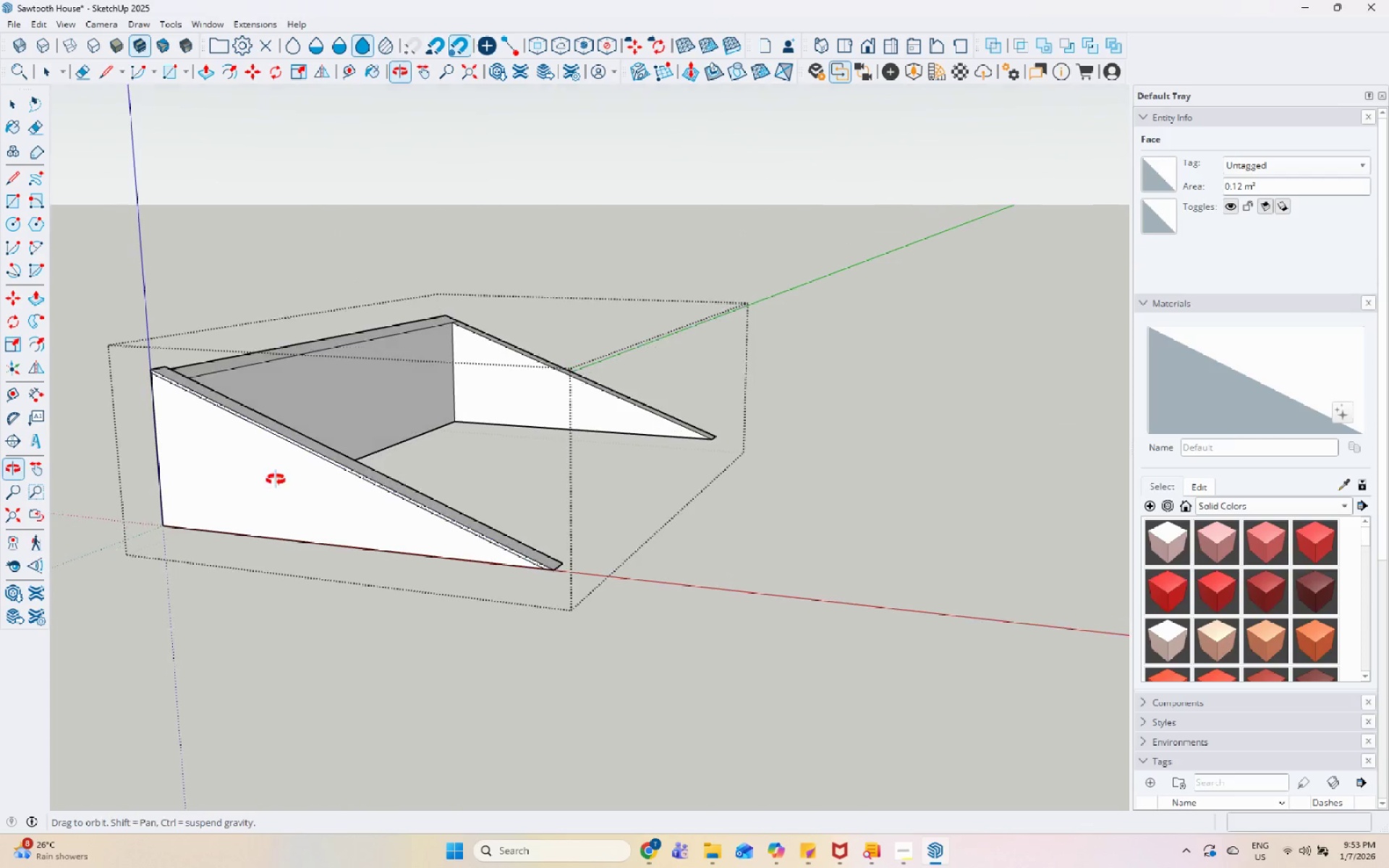 
key(P)
 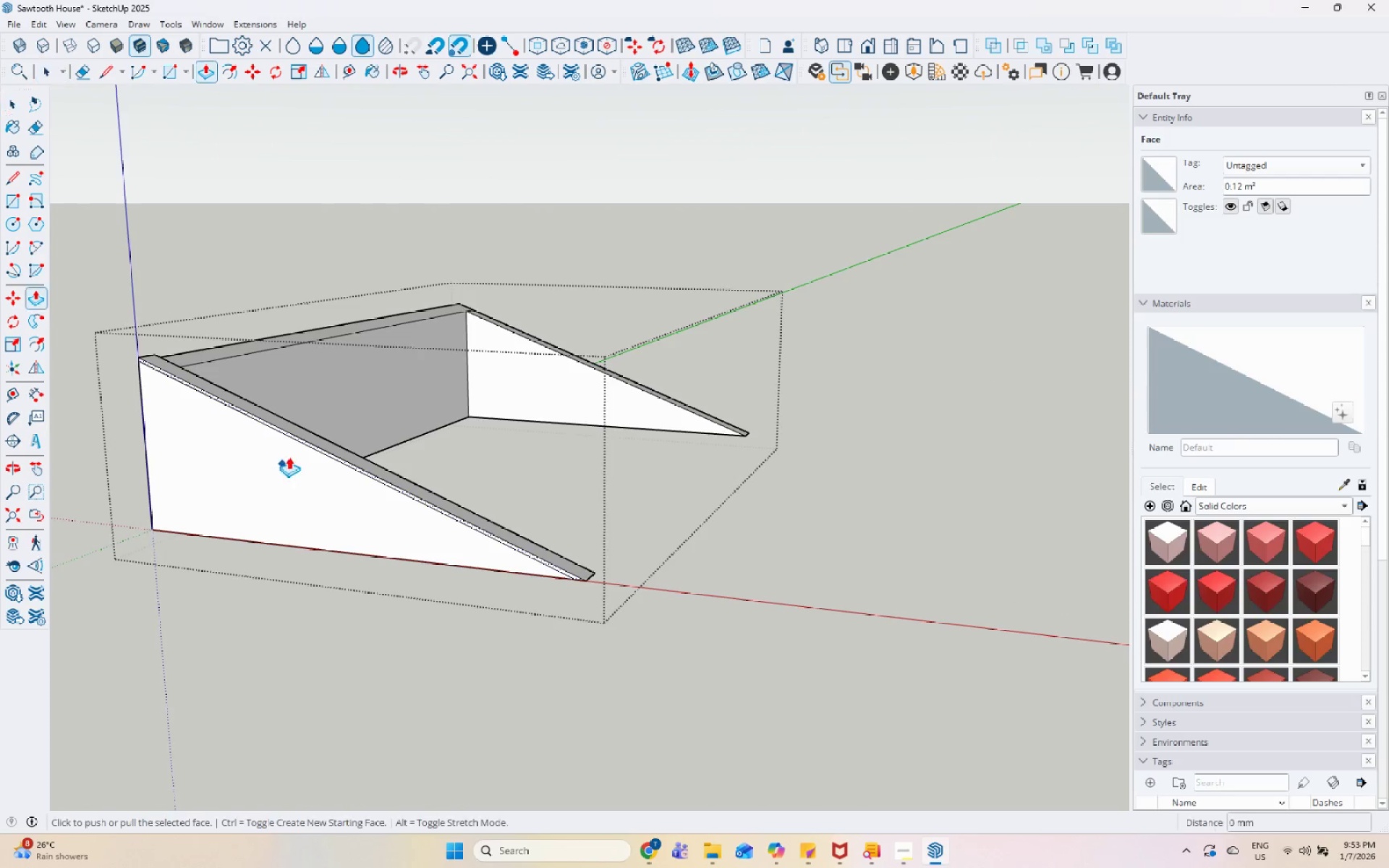 
scroll: coordinate [320, 443], scroll_direction: up, amount: 12.0
 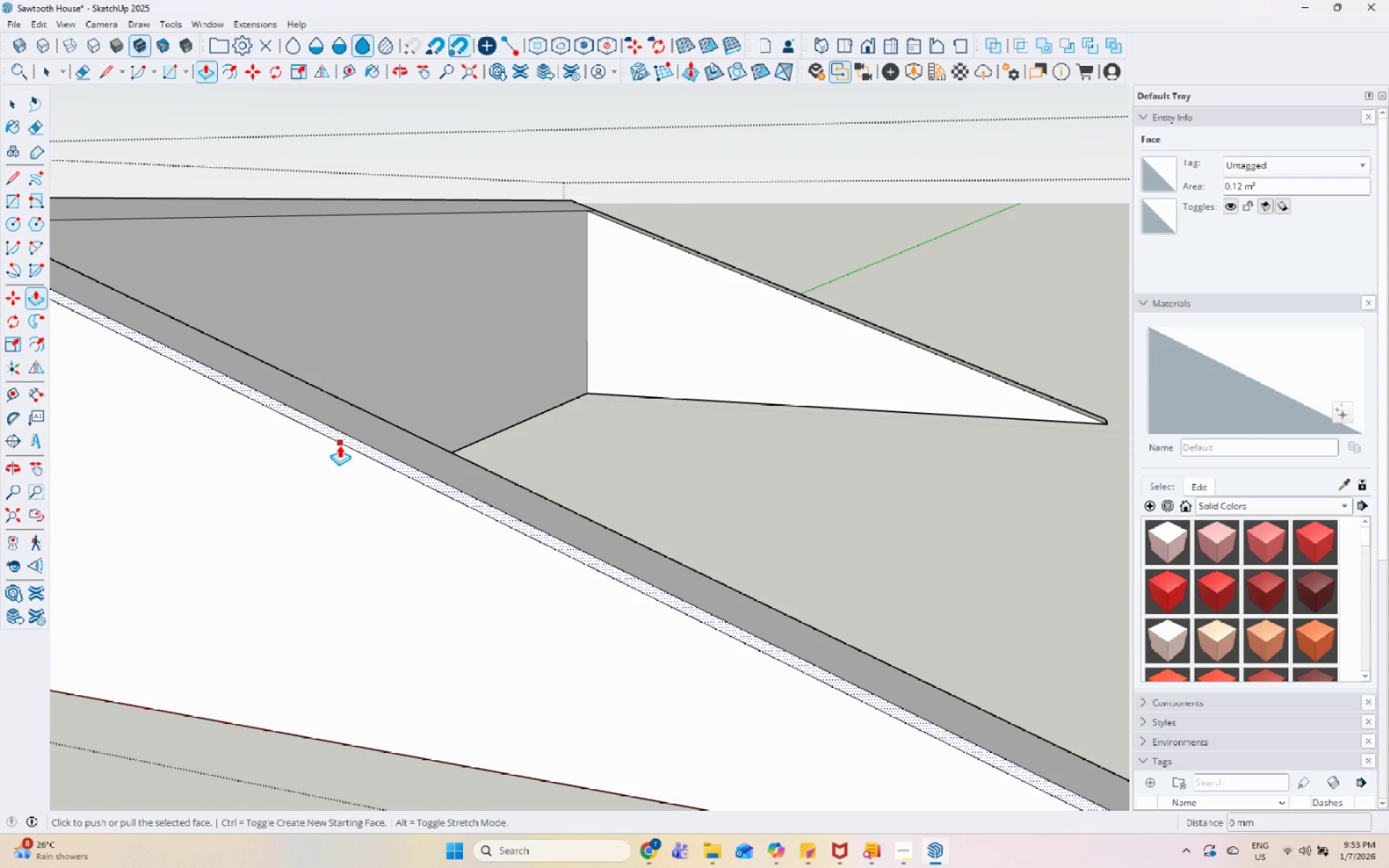 
left_click([339, 445])
 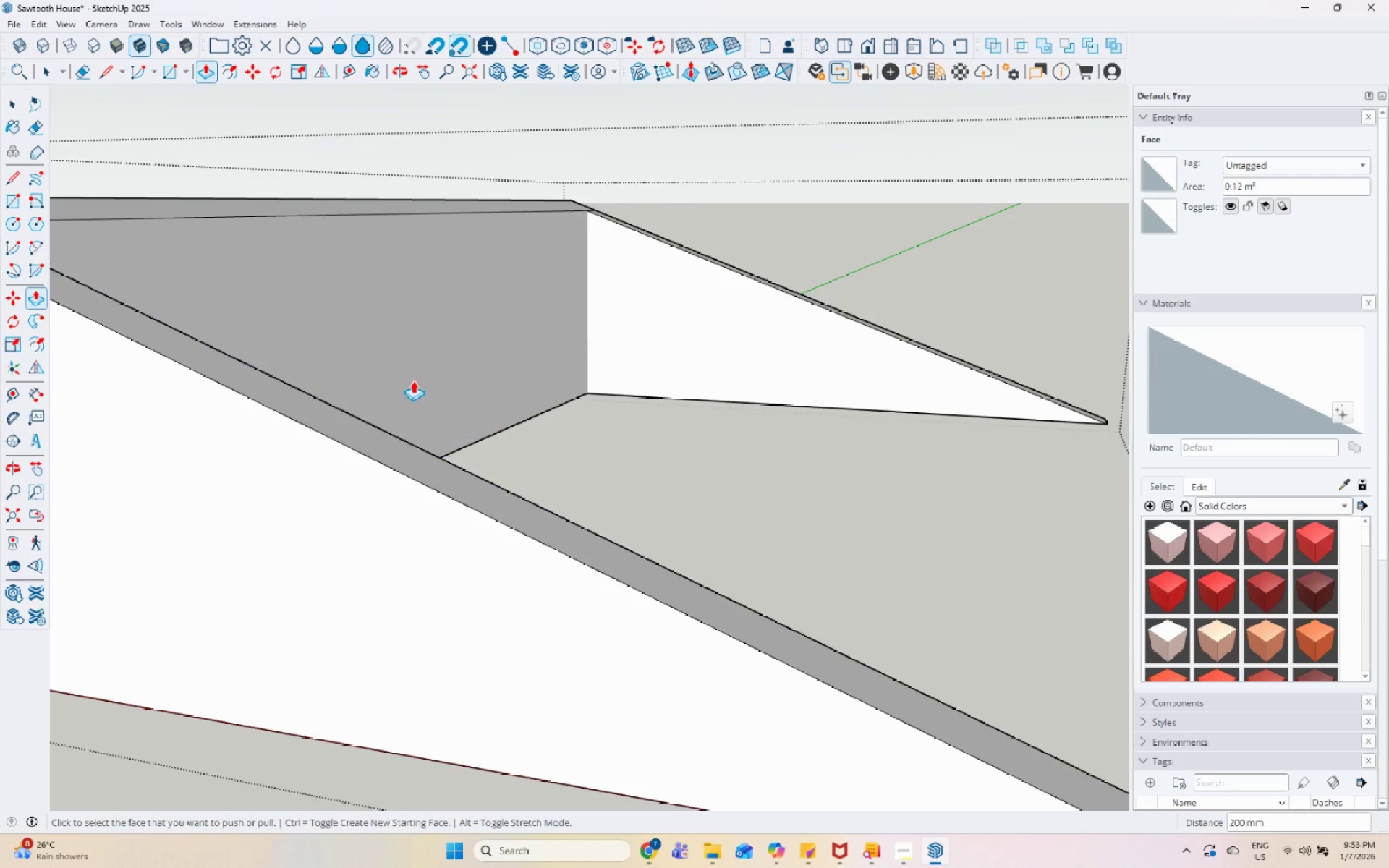 
key(Space)
 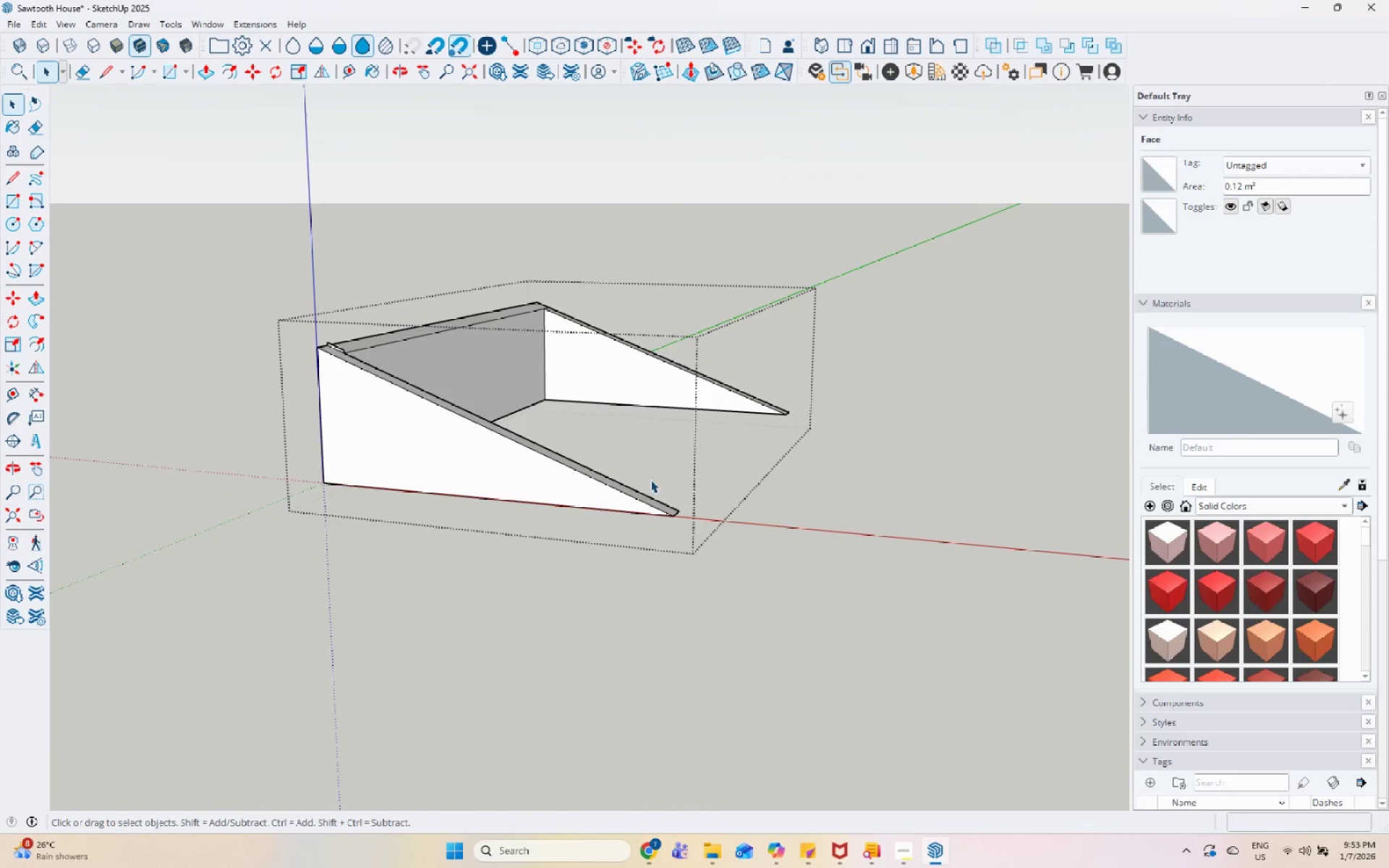 
key(Escape)
 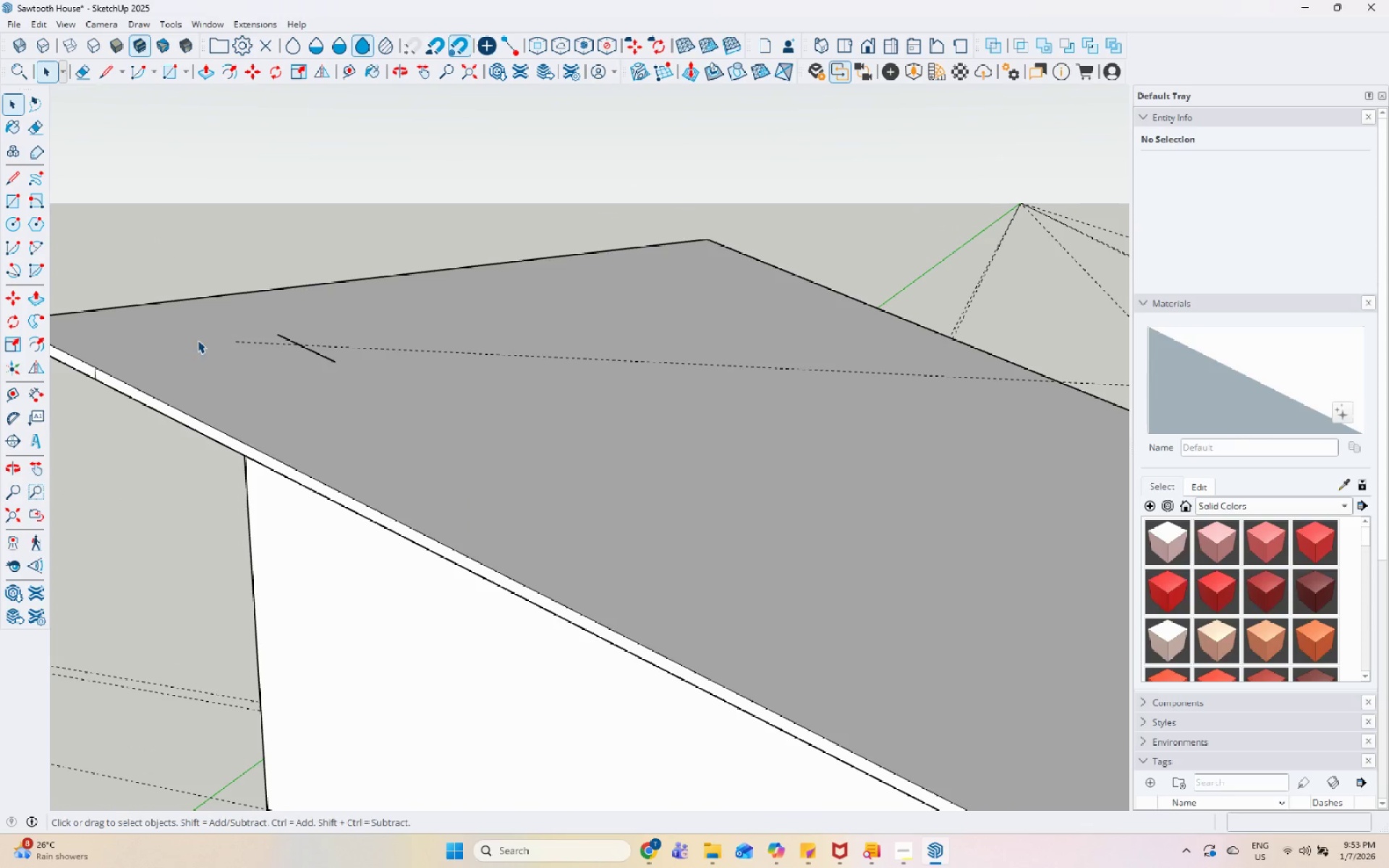 
key(Escape)
 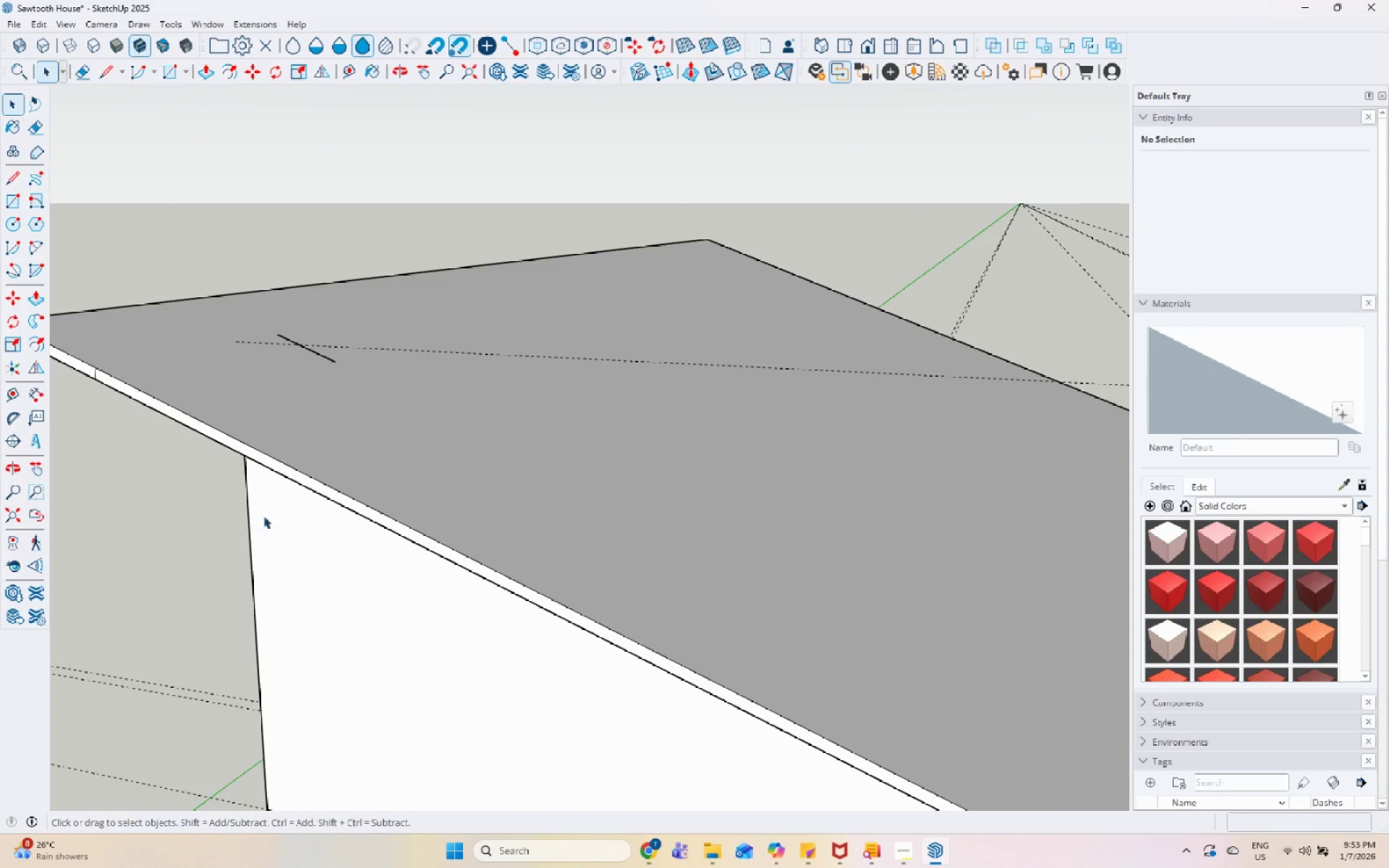 
scroll: coordinate [194, 340], scroll_direction: up, amount: 2.0
 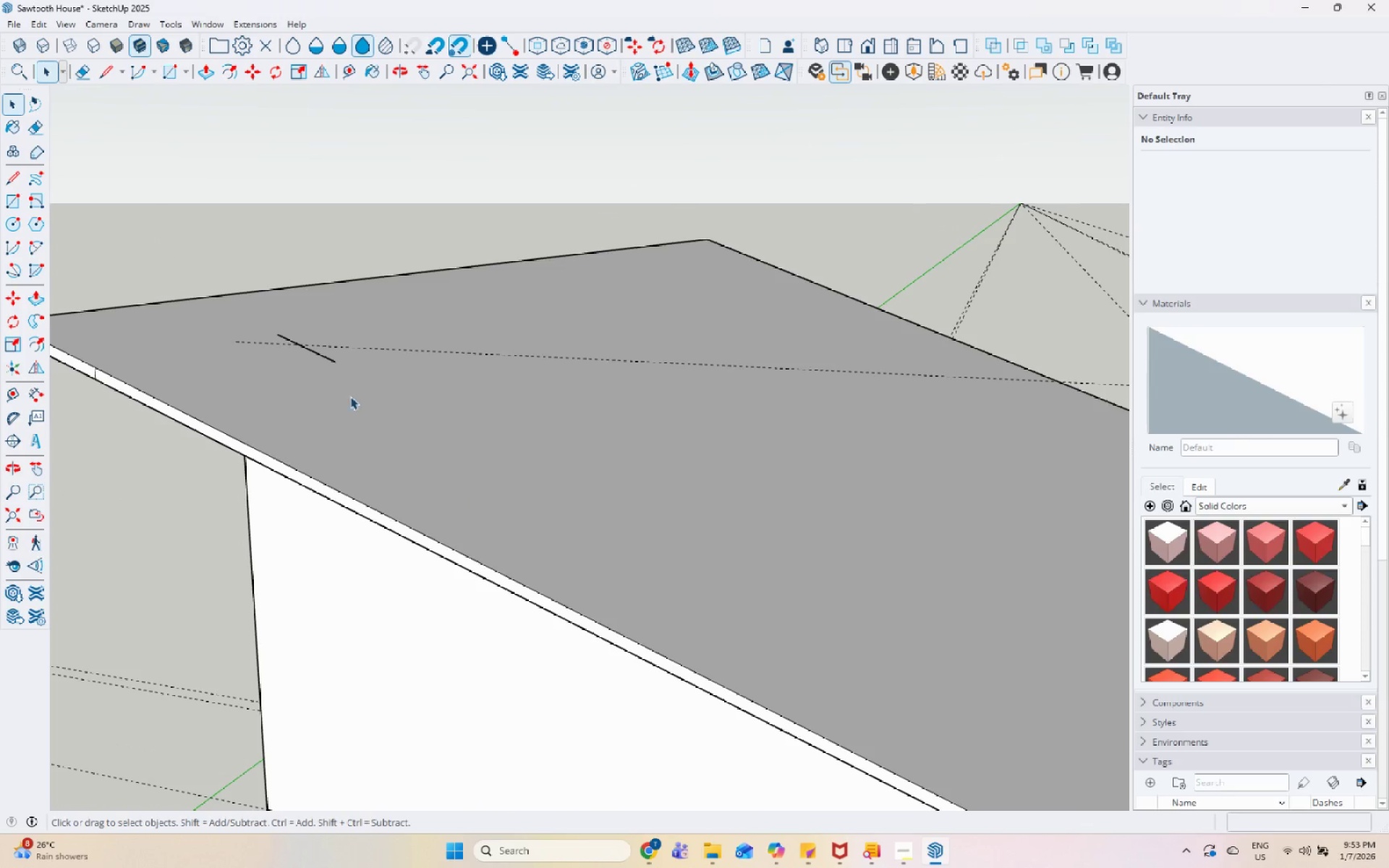 
double_click([270, 513])
 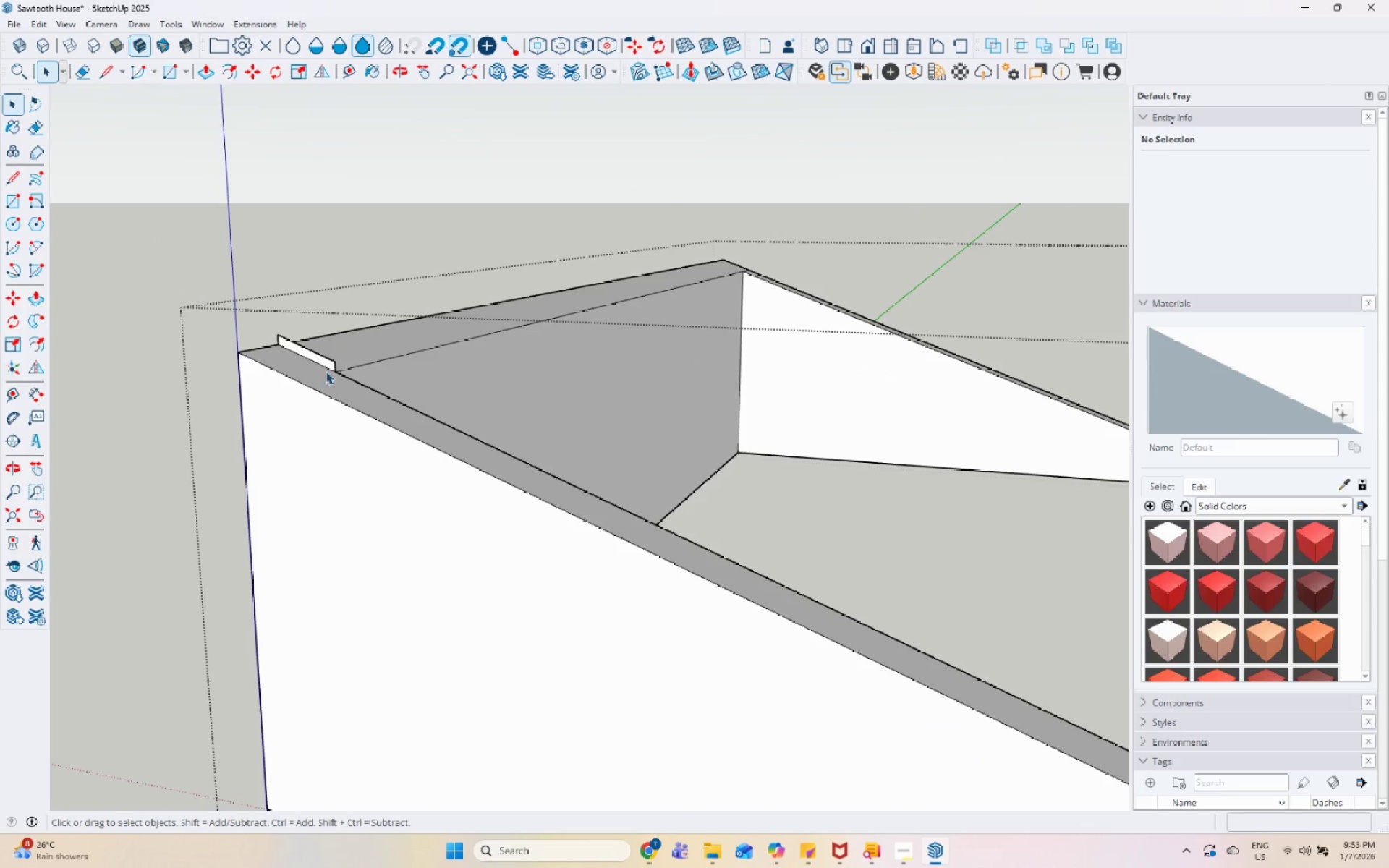 
left_click([318, 365])
 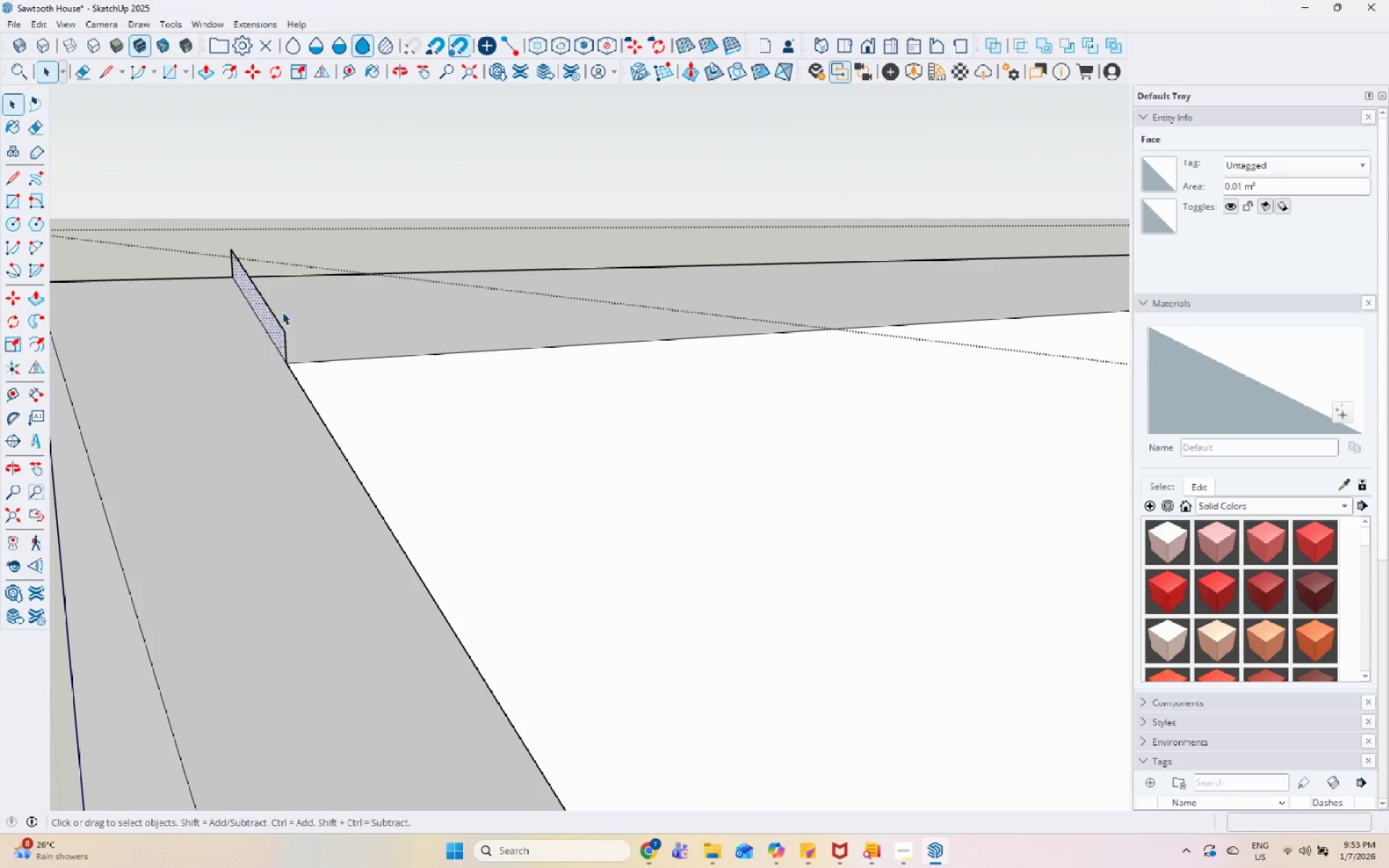 
scroll: coordinate [394, 370], scroll_direction: up, amount: 11.0
 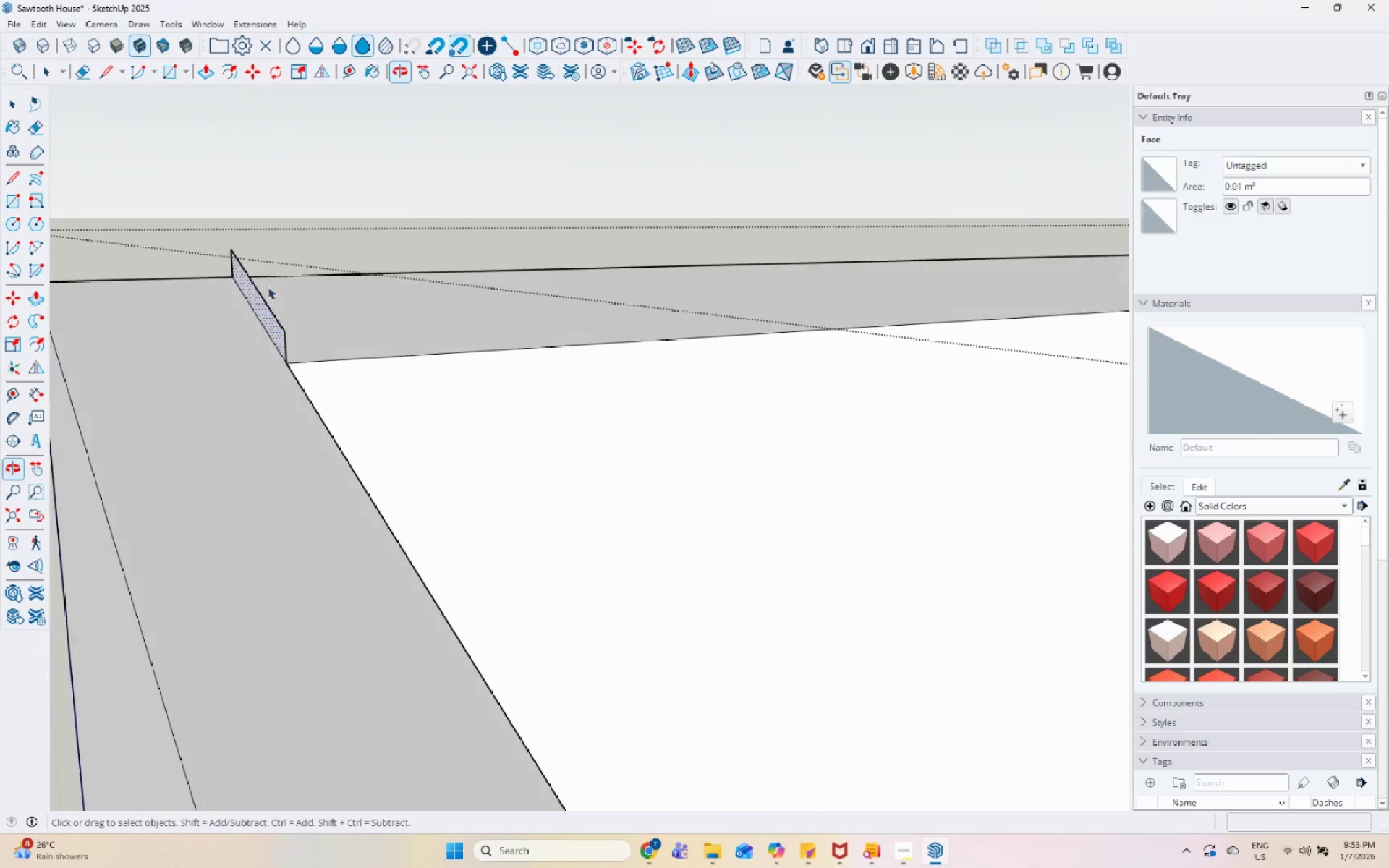 
left_click([283, 339])
 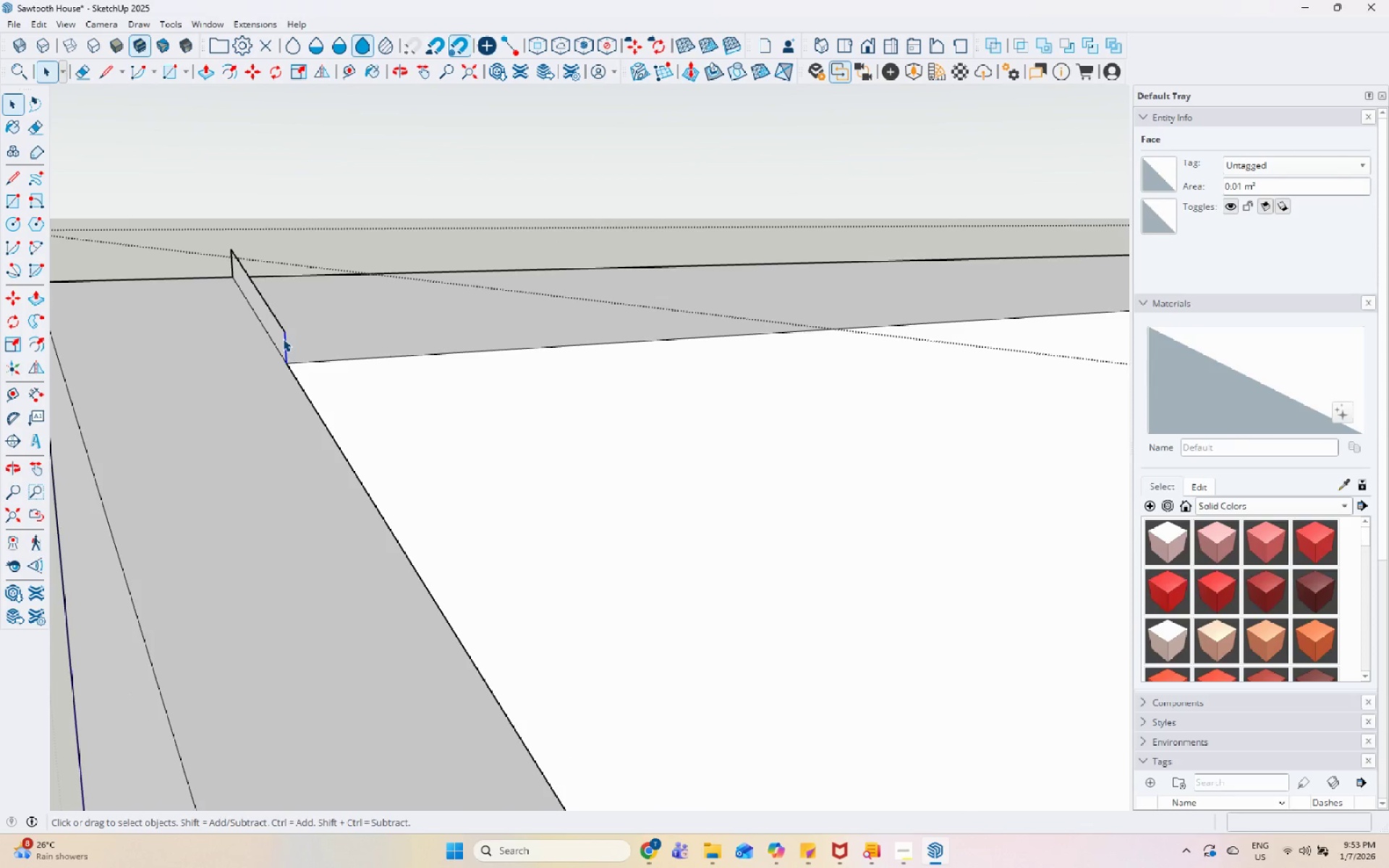 
right_click([283, 339])
 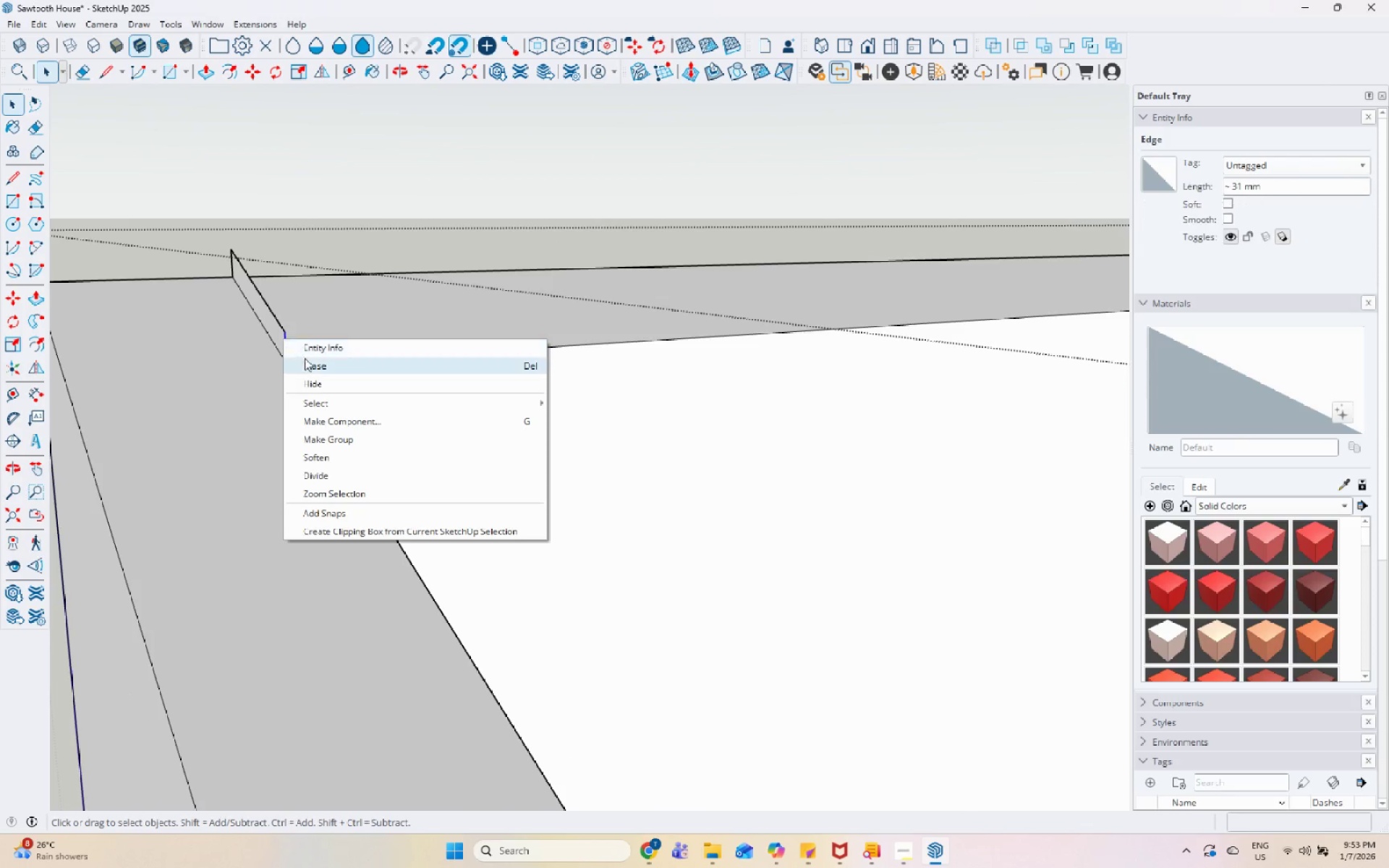 
left_click([306, 362])
 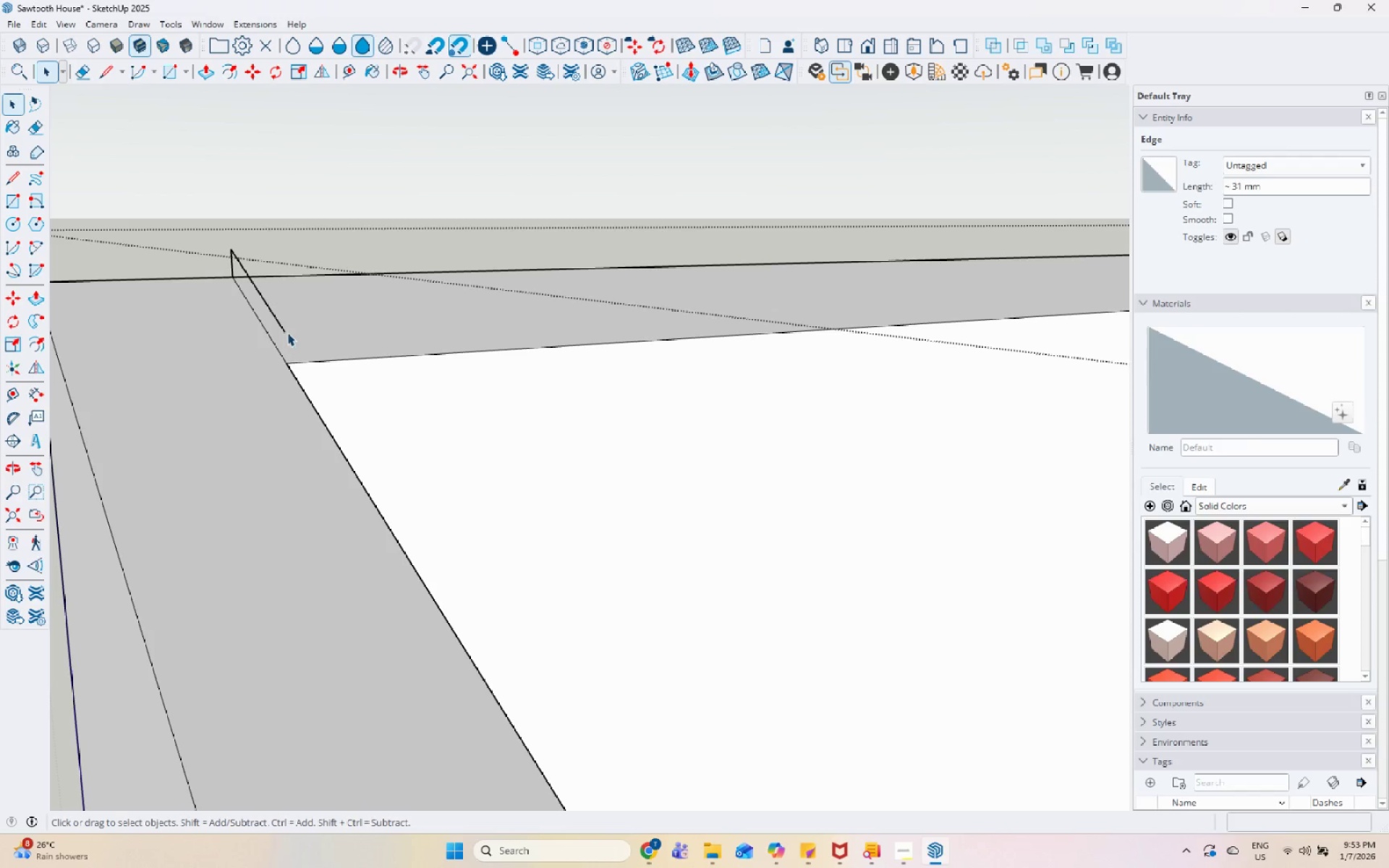 
left_click([284, 328])
 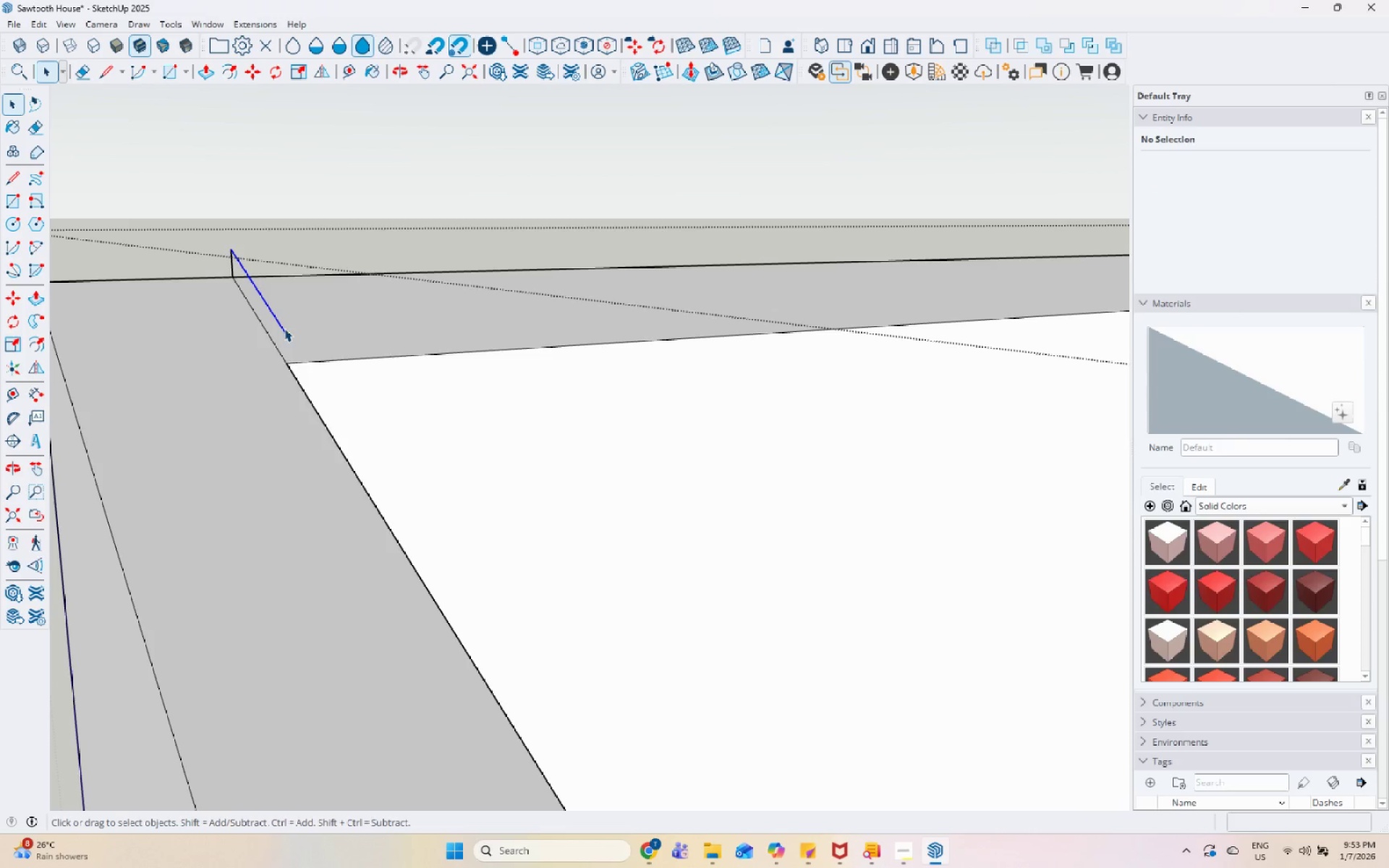 
right_click([284, 328])
 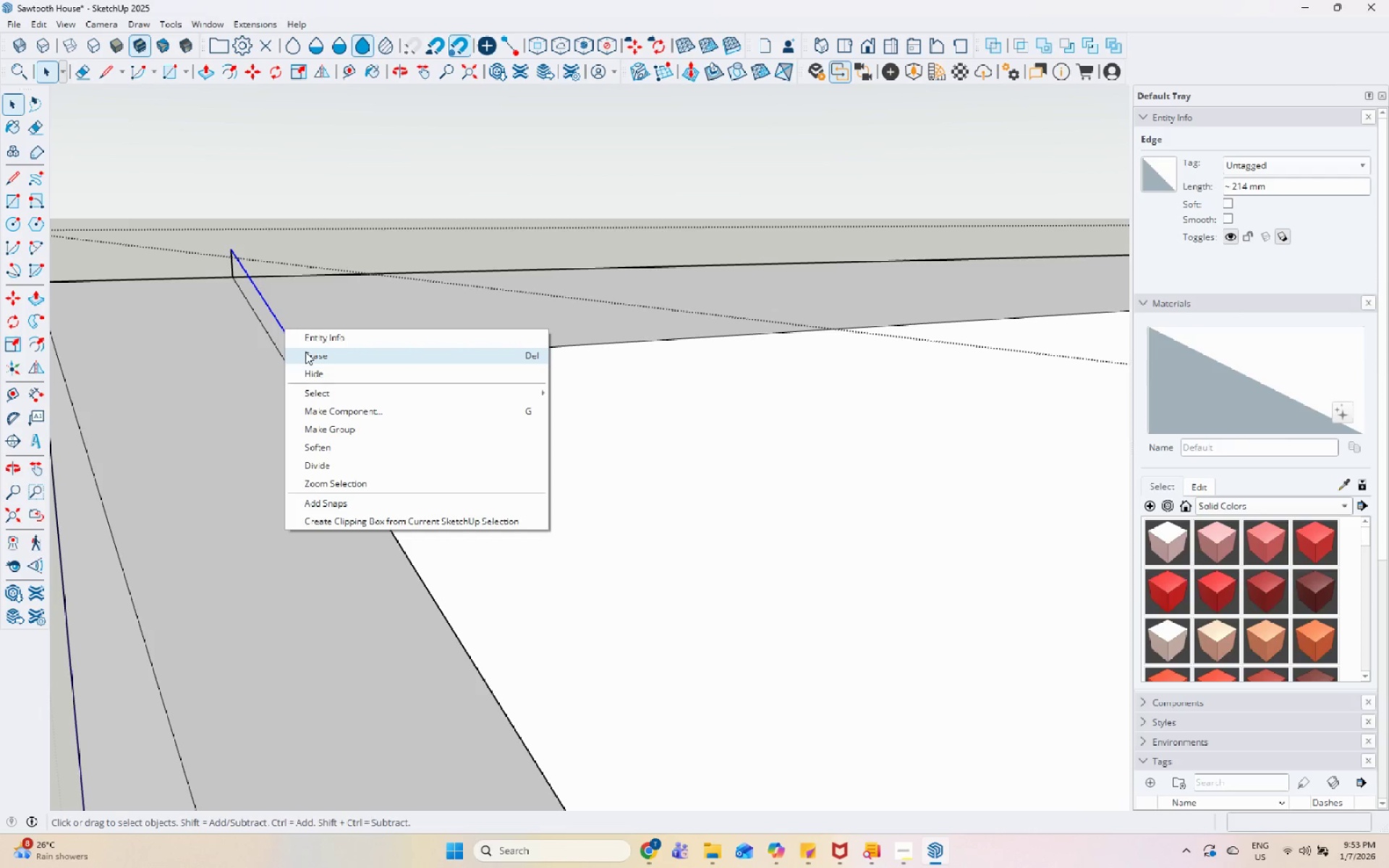 
left_click_drag(start_coordinate=[304, 345], to_coordinate=[300, 352])
 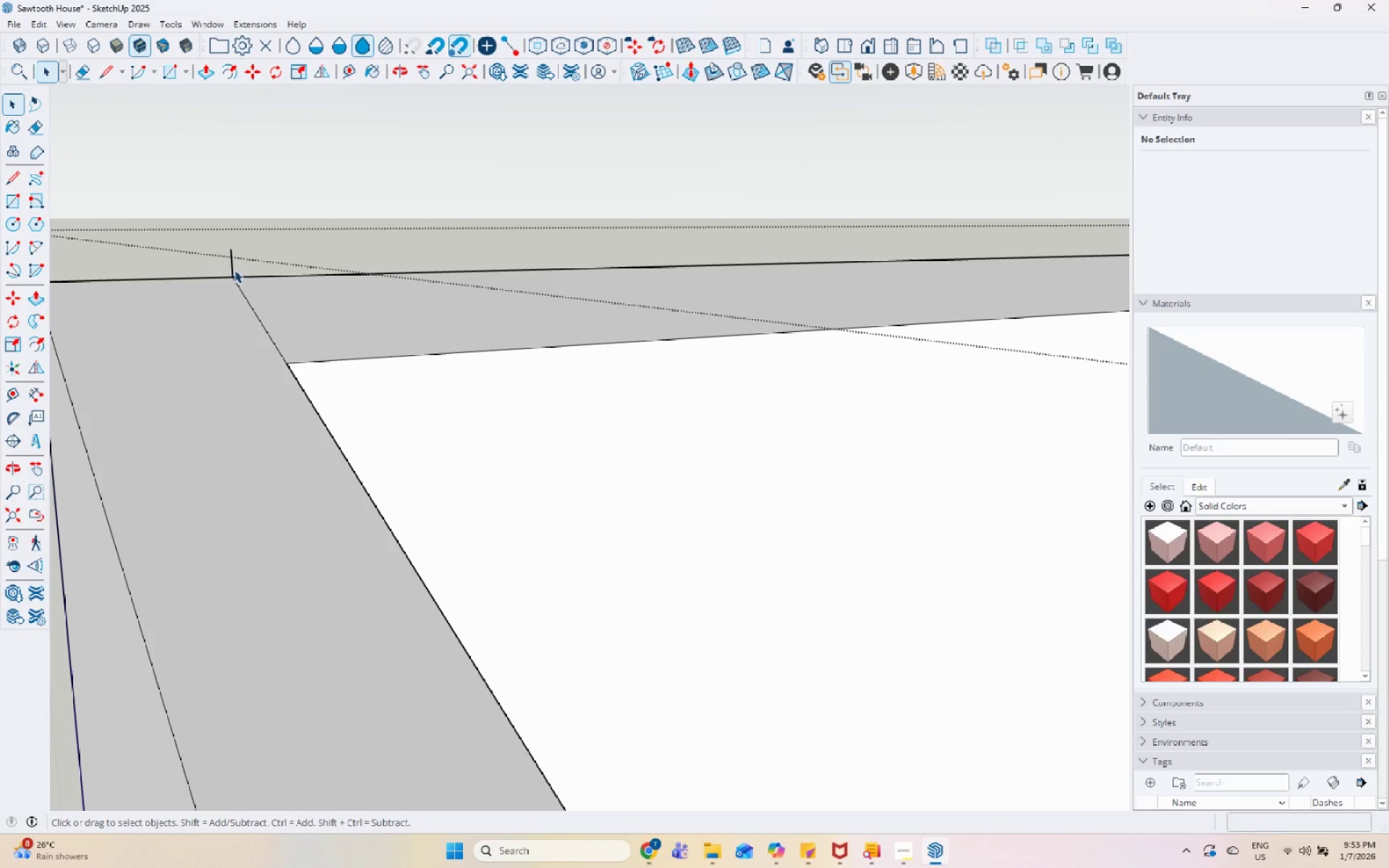 
left_click([232, 265])
 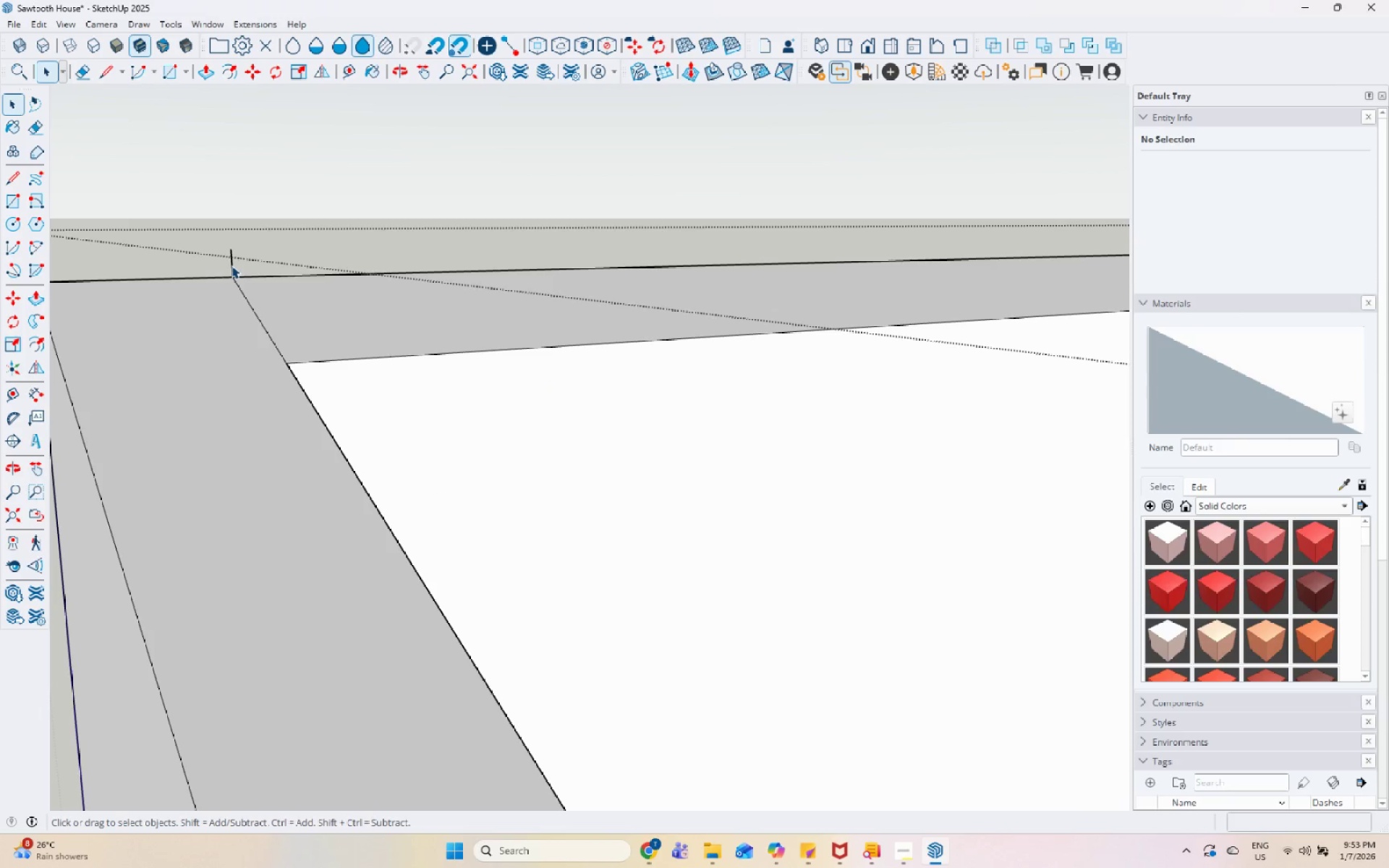 
right_click([232, 265])
 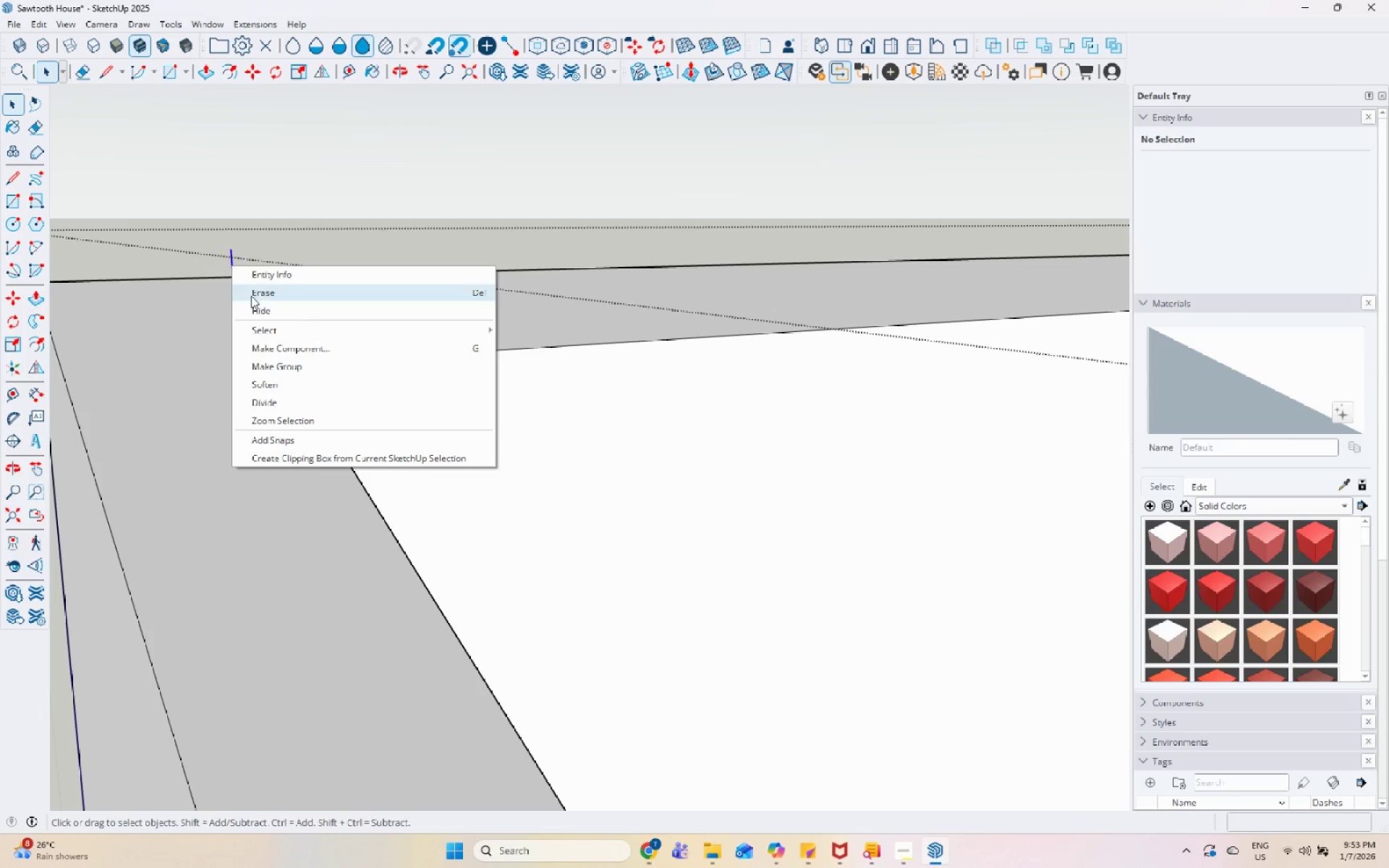 
left_click([254, 299])
 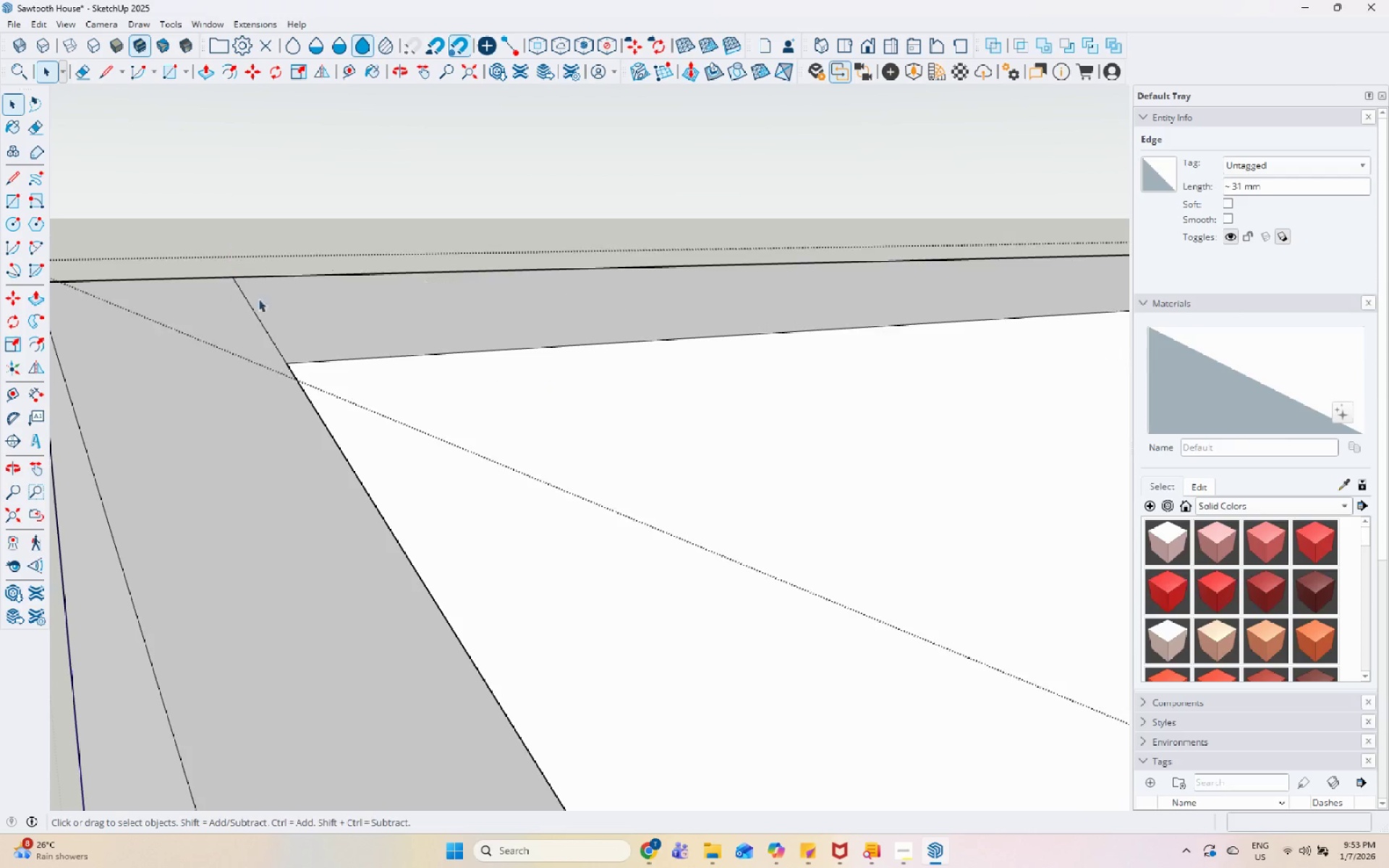 
key(Escape)
 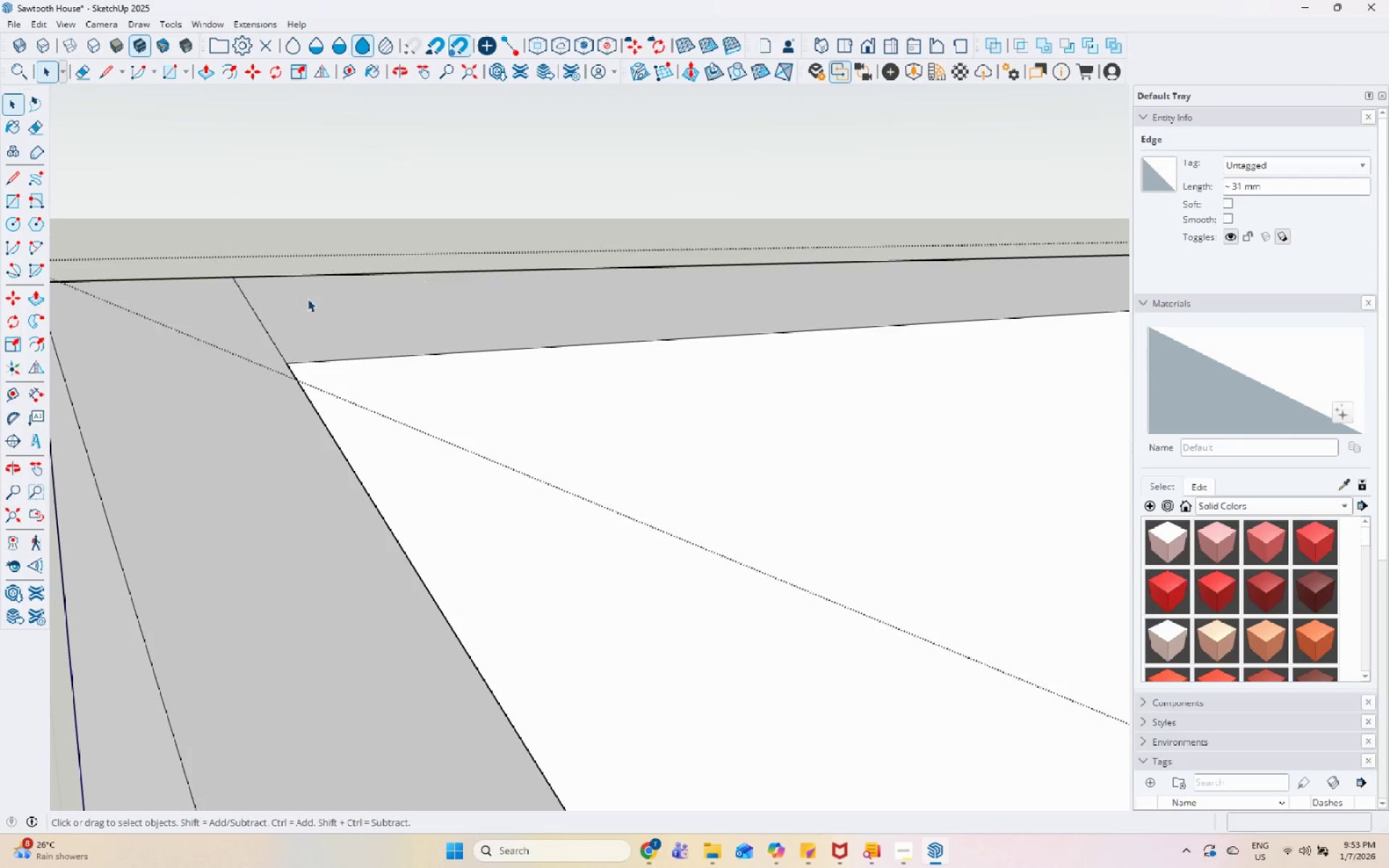 
key(Escape)
 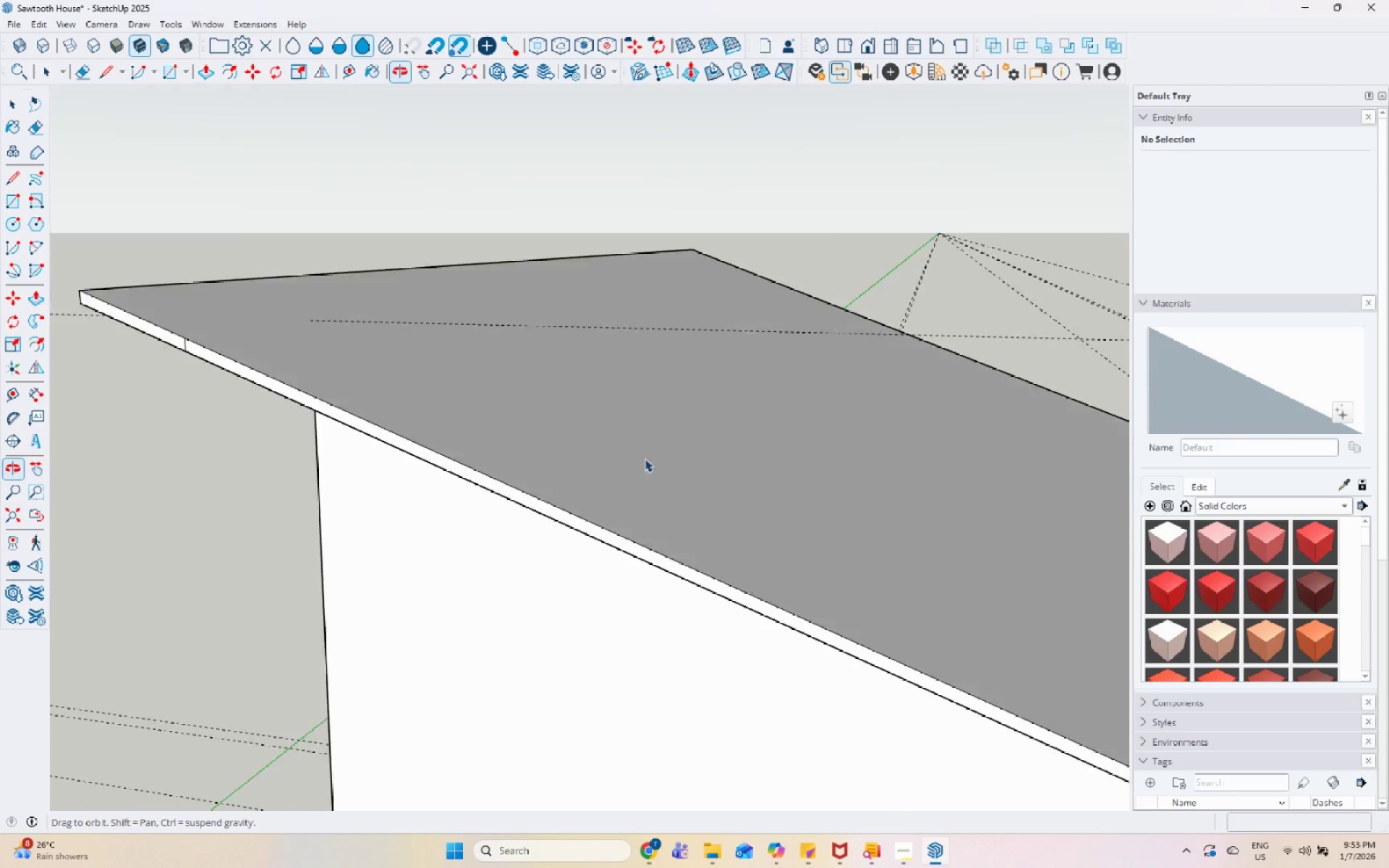 
scroll: coordinate [369, 357], scroll_direction: down, amount: 27.0
 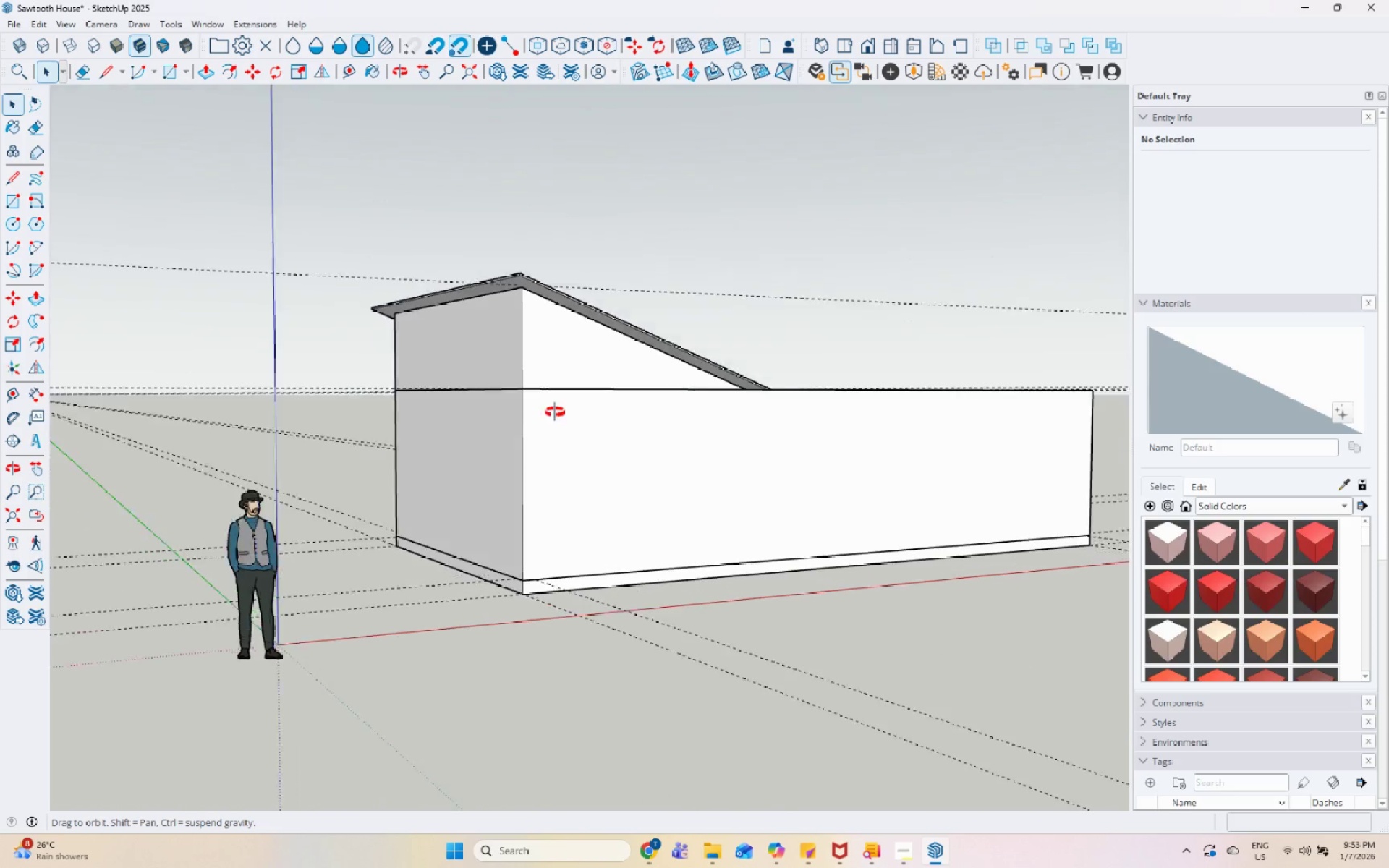 
wait(6.73)
 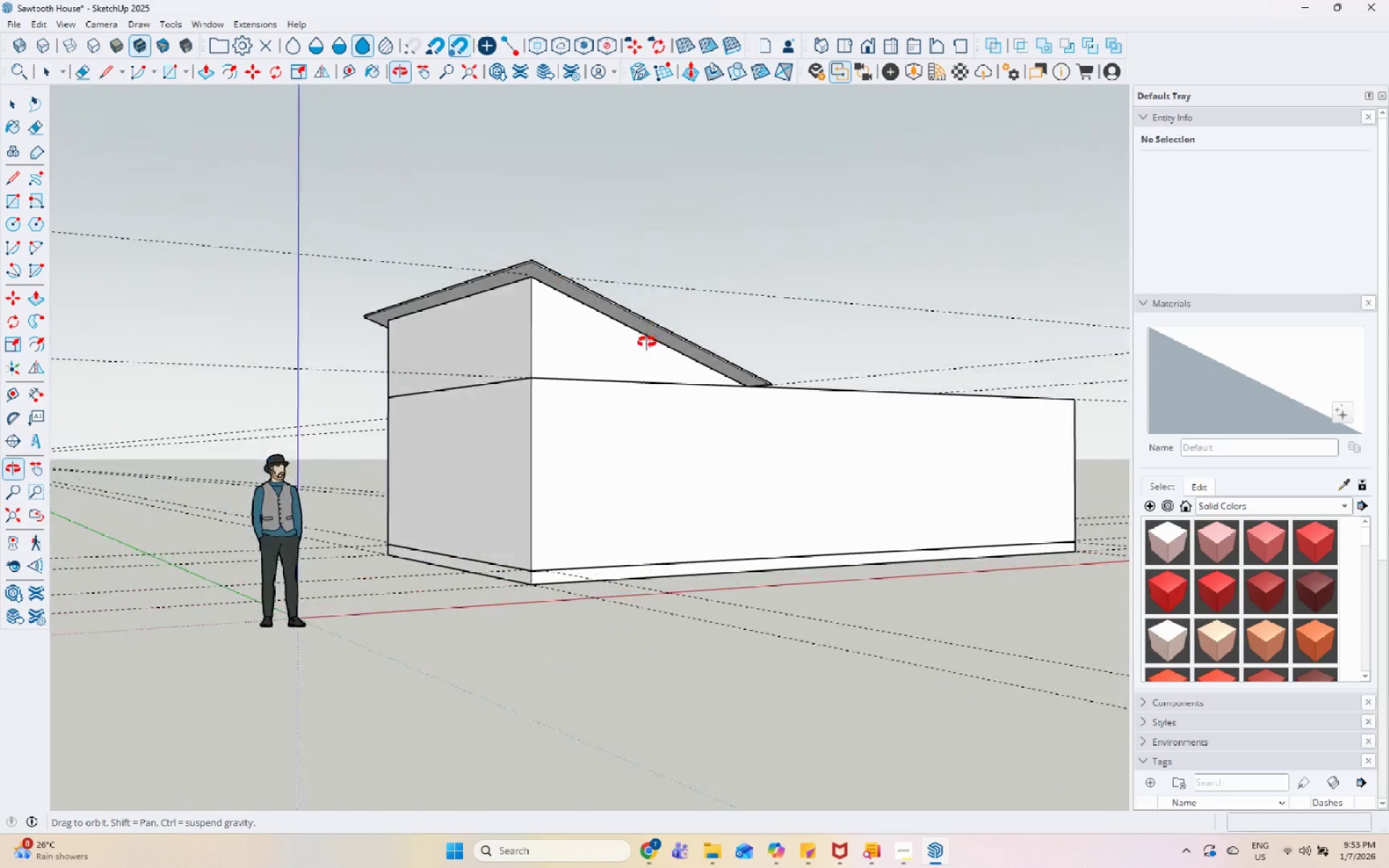 
scroll: coordinate [752, 351], scroll_direction: up, amount: 12.0
 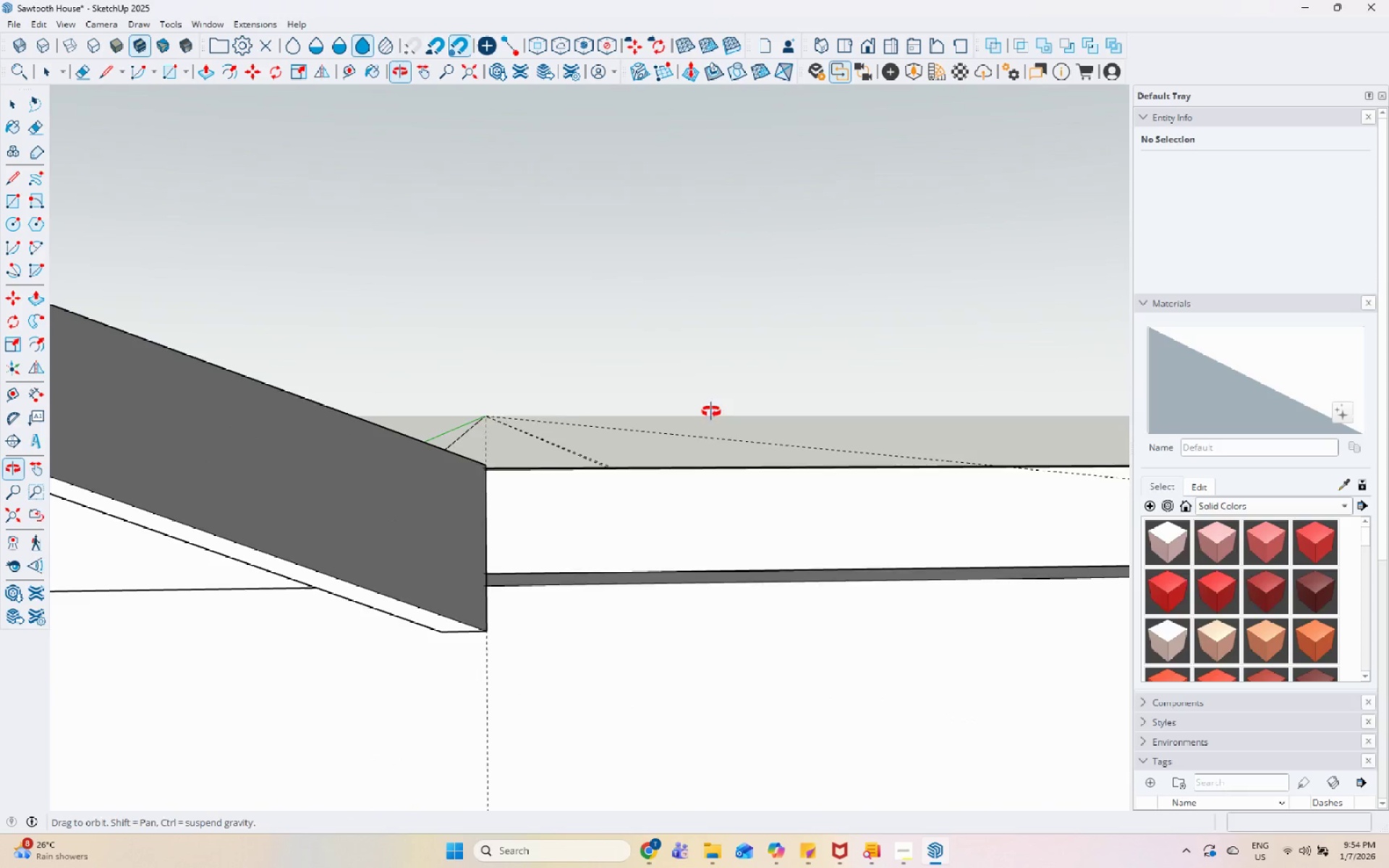 
left_click([433, 461])
 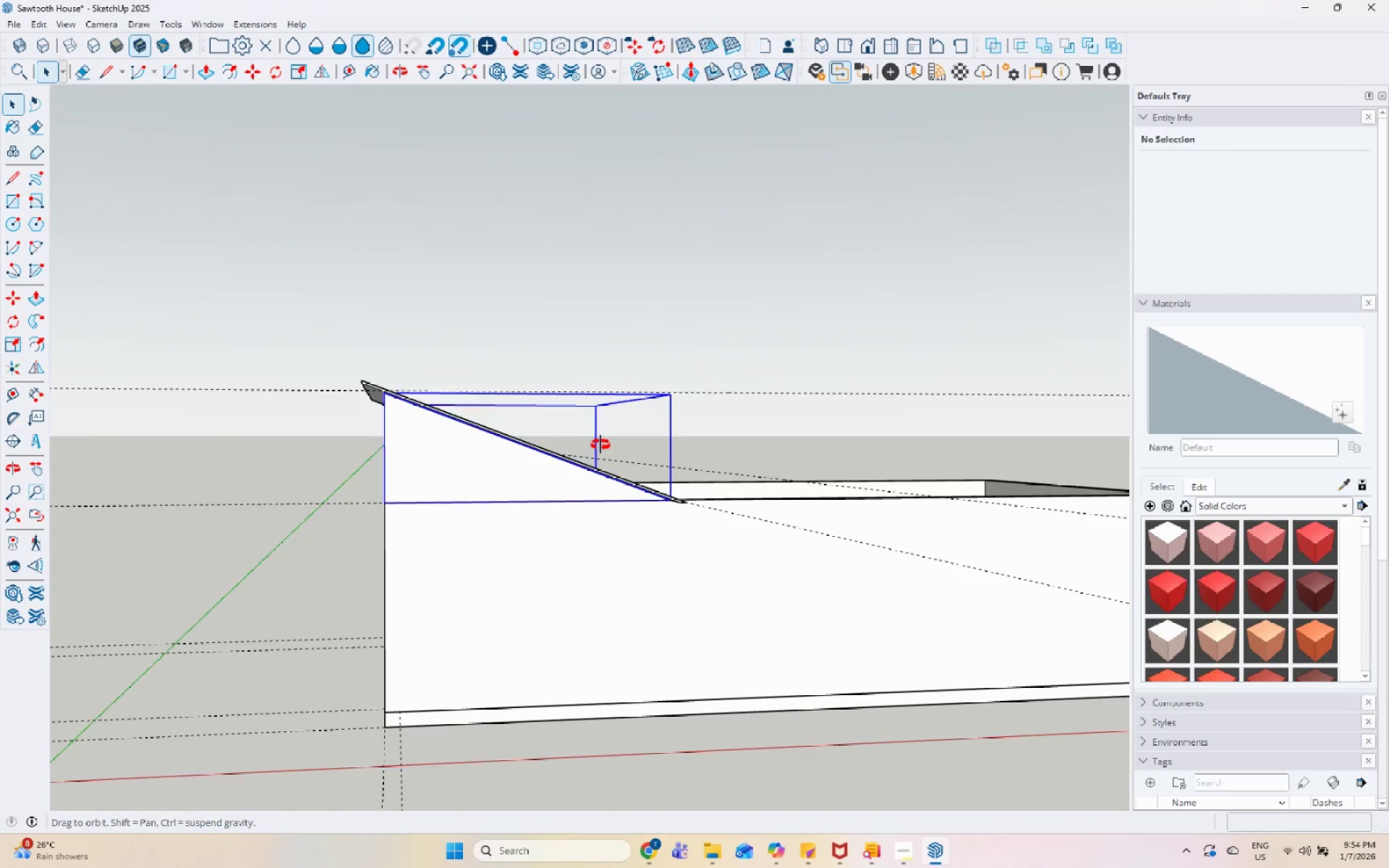 
scroll: coordinate [681, 511], scroll_direction: down, amount: 11.0
 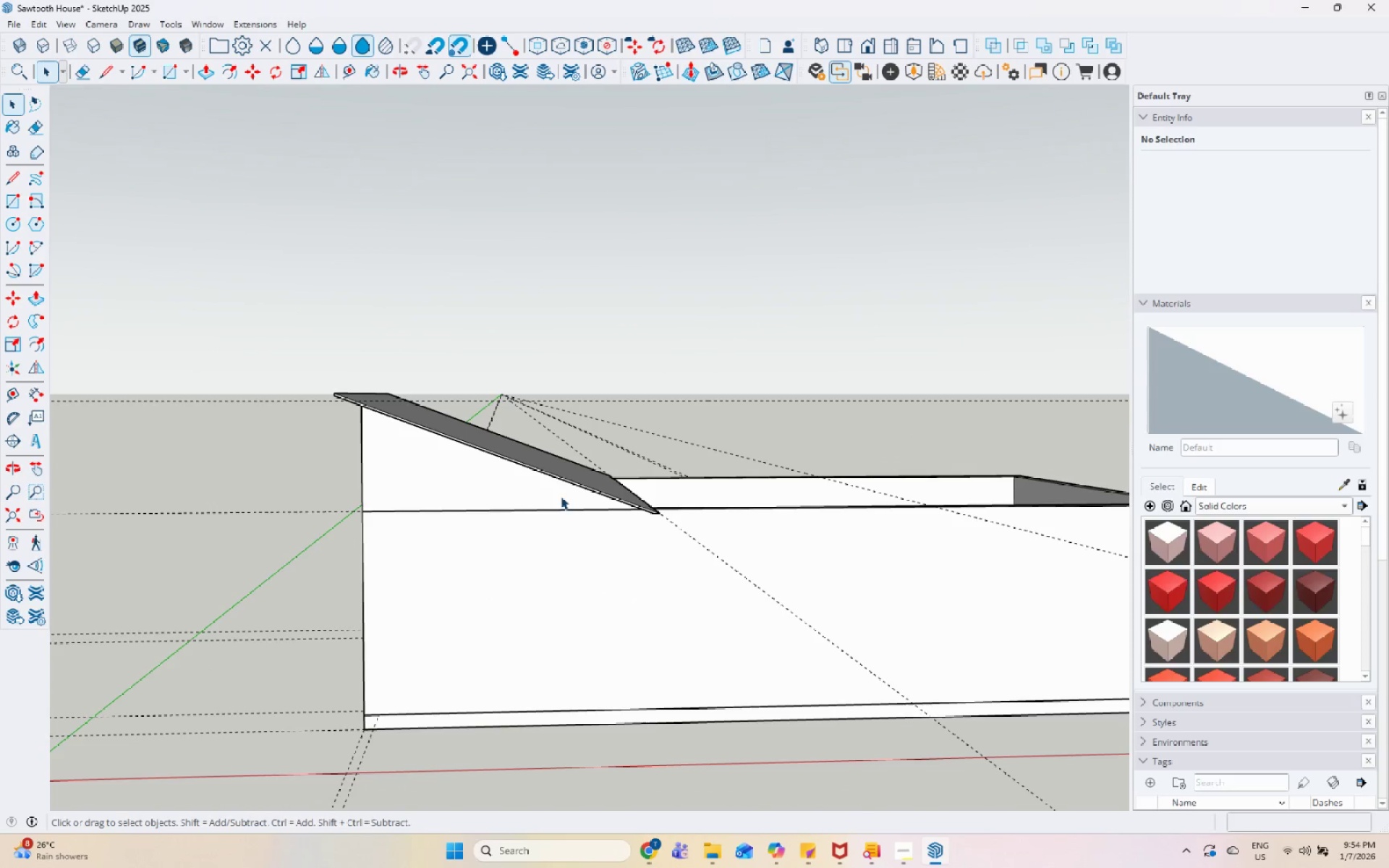 
hold_key(key=ShiftLeft, duration=1.16)
left_click([548, 446])
 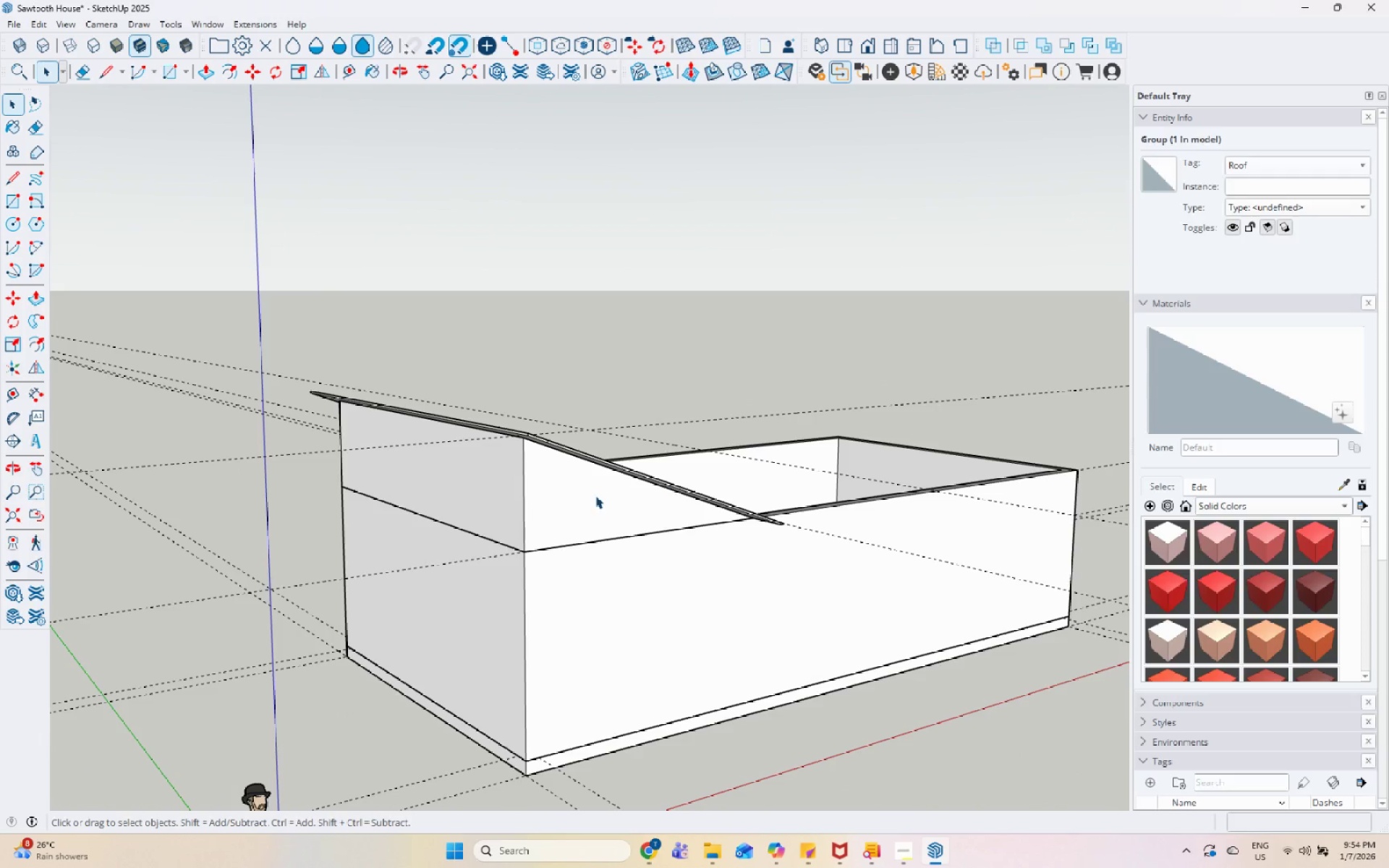 
left_click([526, 495])
 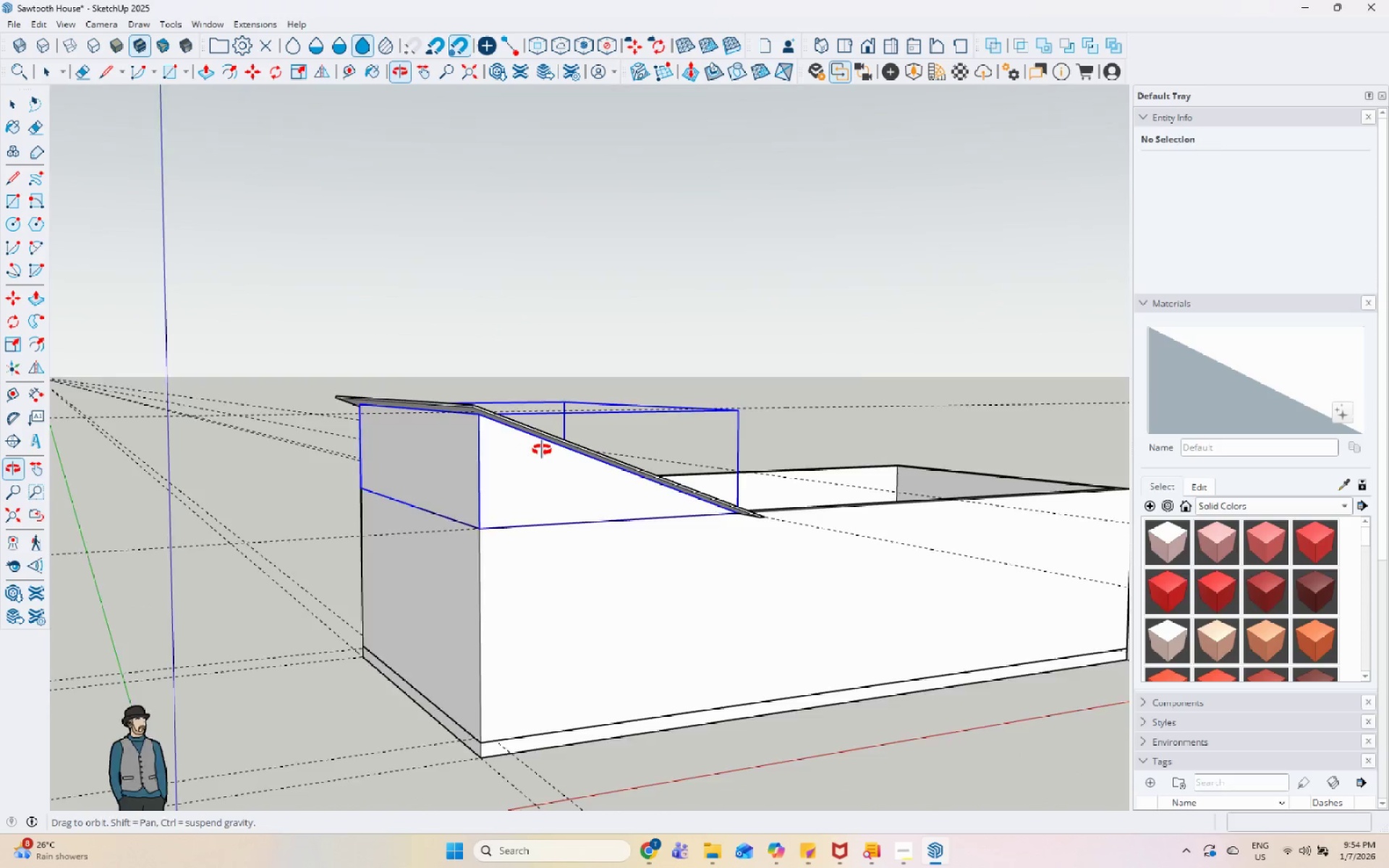 
hold_key(key=ShiftLeft, duration=0.72)
left_click([481, 397])
 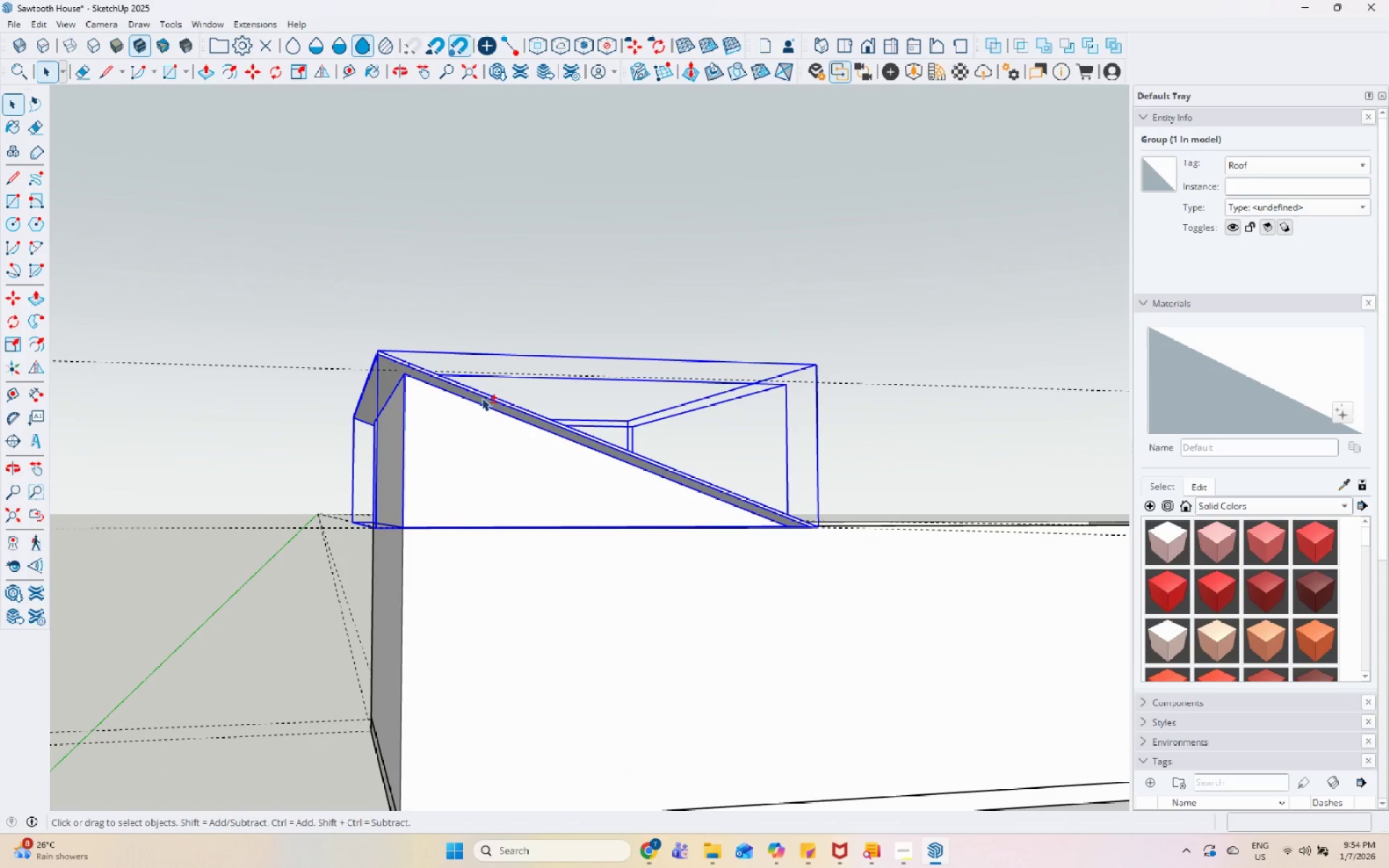 
scroll: coordinate [476, 409], scroll_direction: up, amount: 3.0
 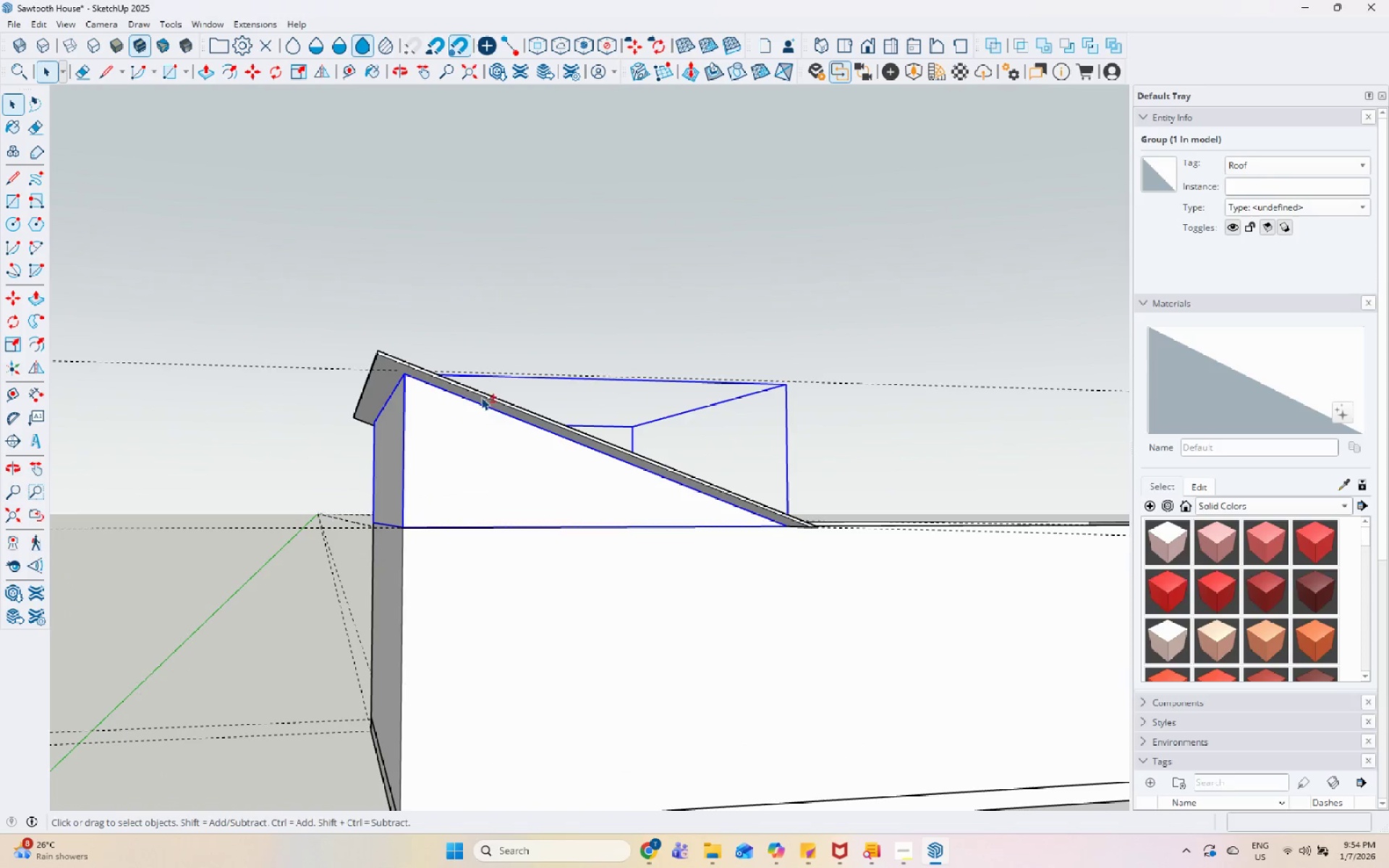 
hold_key(key=ShiftLeft, duration=21.83)
scroll: coordinate [365, 608], scroll_direction: up, amount: 2.0
 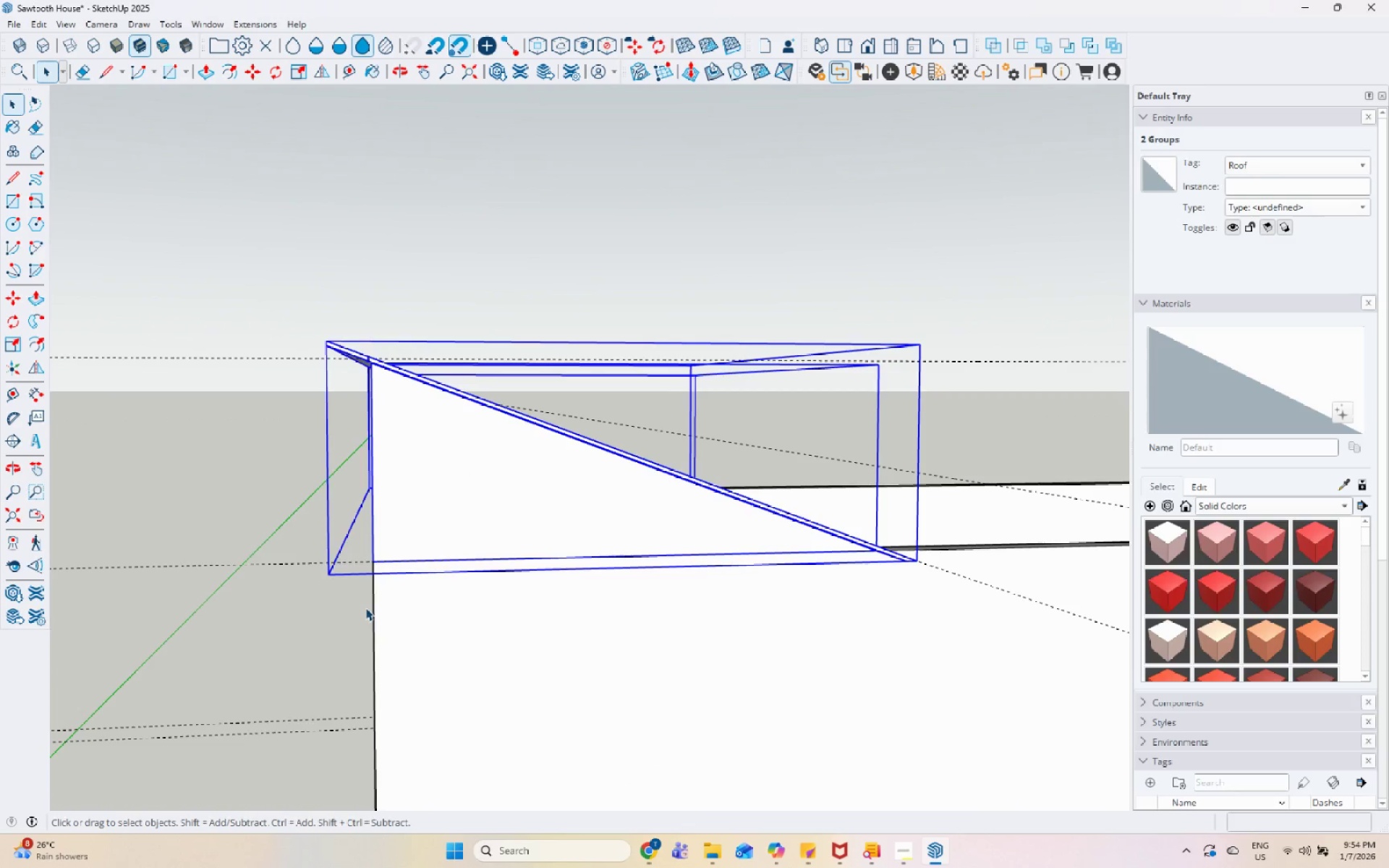 
key(M)
 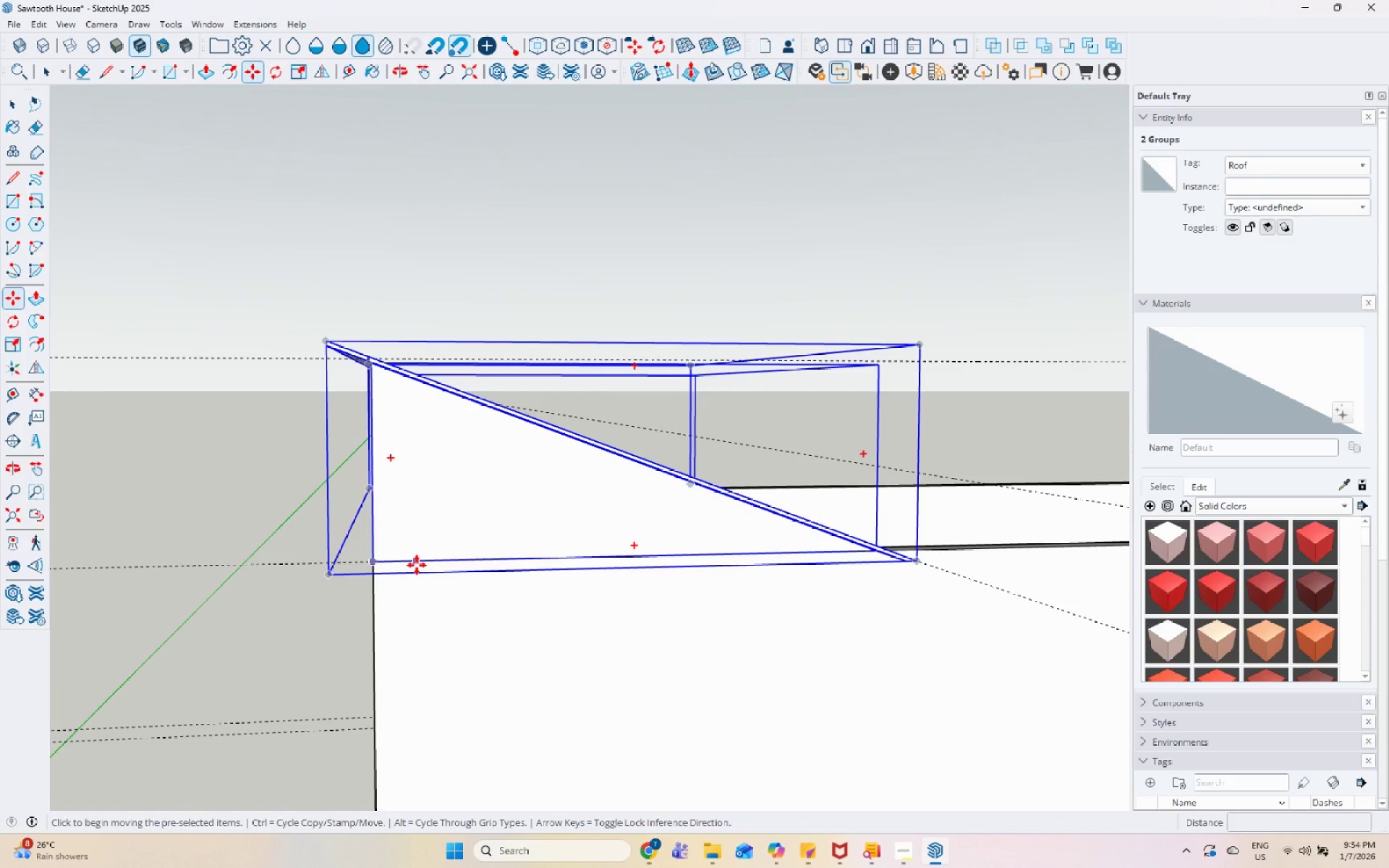 
scroll: coordinate [412, 565], scroll_direction: up, amount: 4.0
 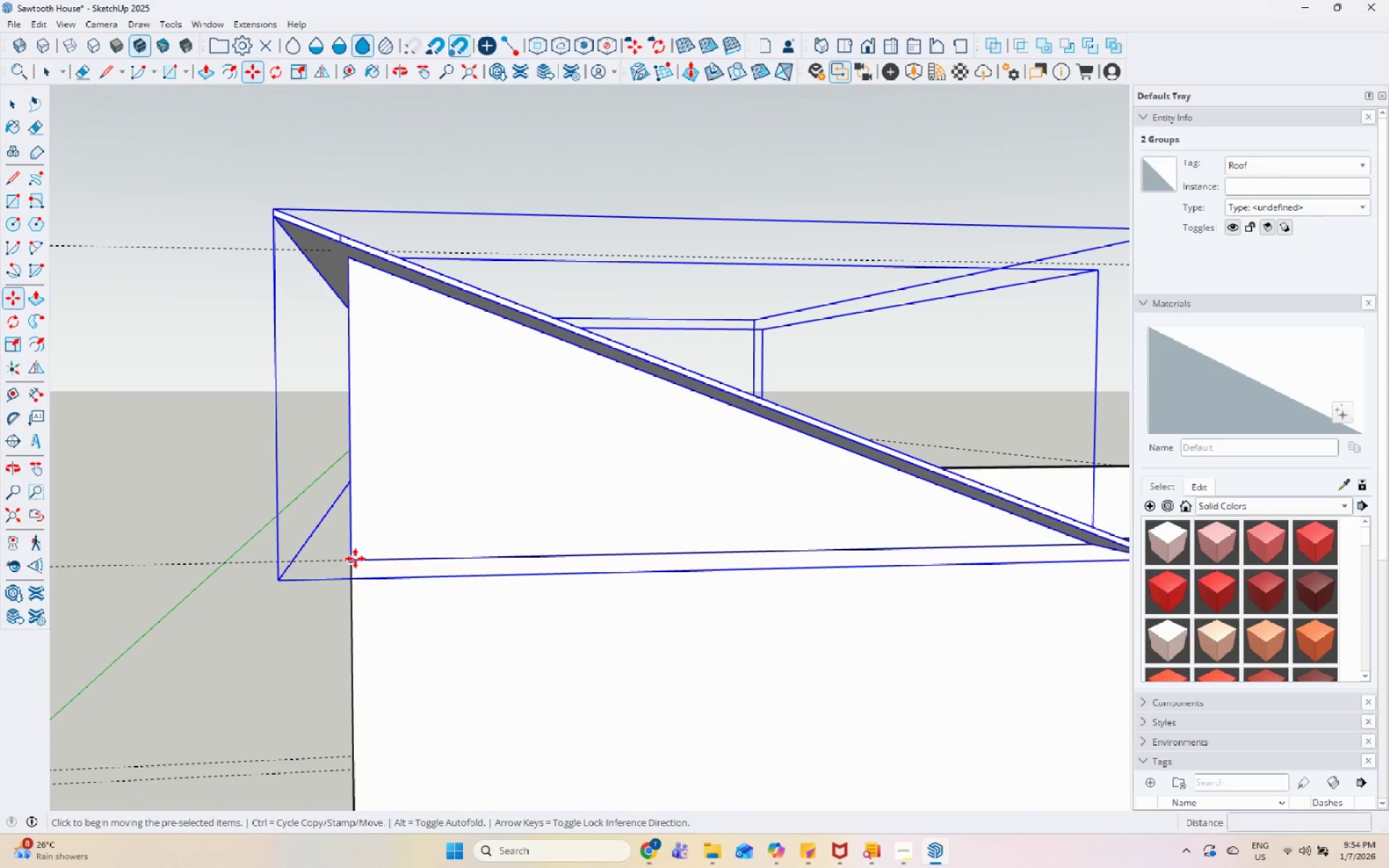 
left_click([355, 558])
 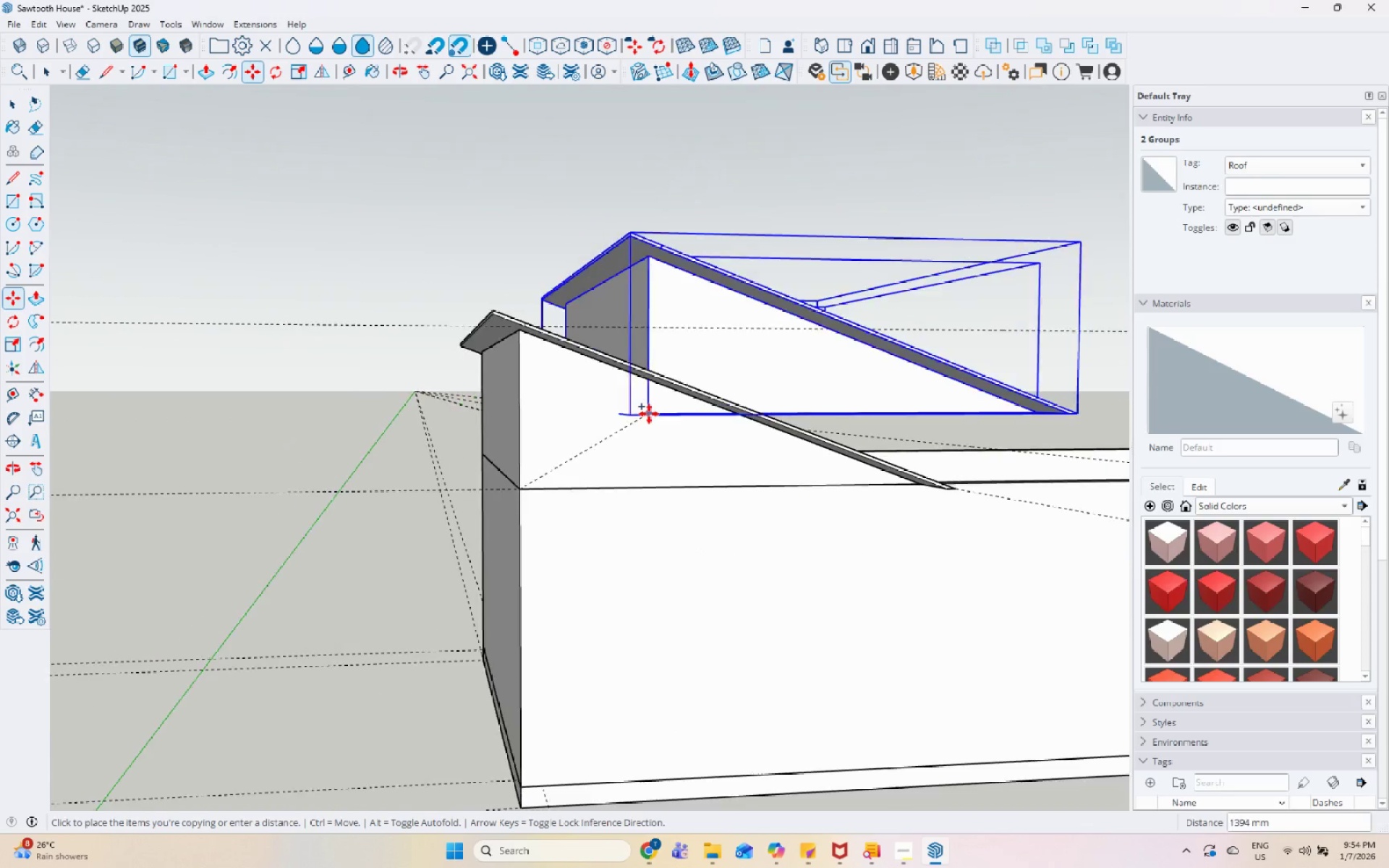 
key(Control+ControlLeft)
 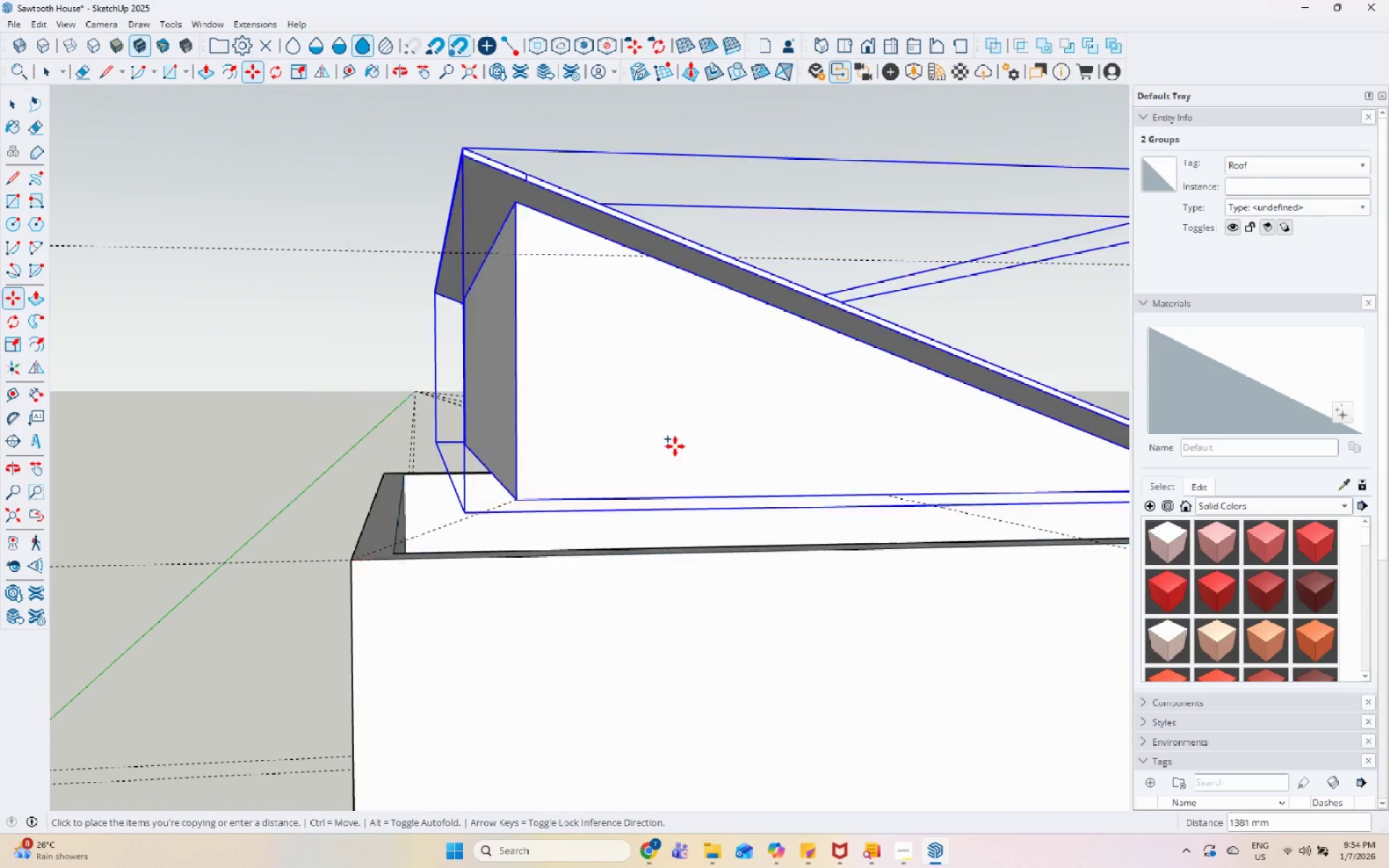 
scroll: coordinate [650, 413], scroll_direction: down, amount: 6.0
 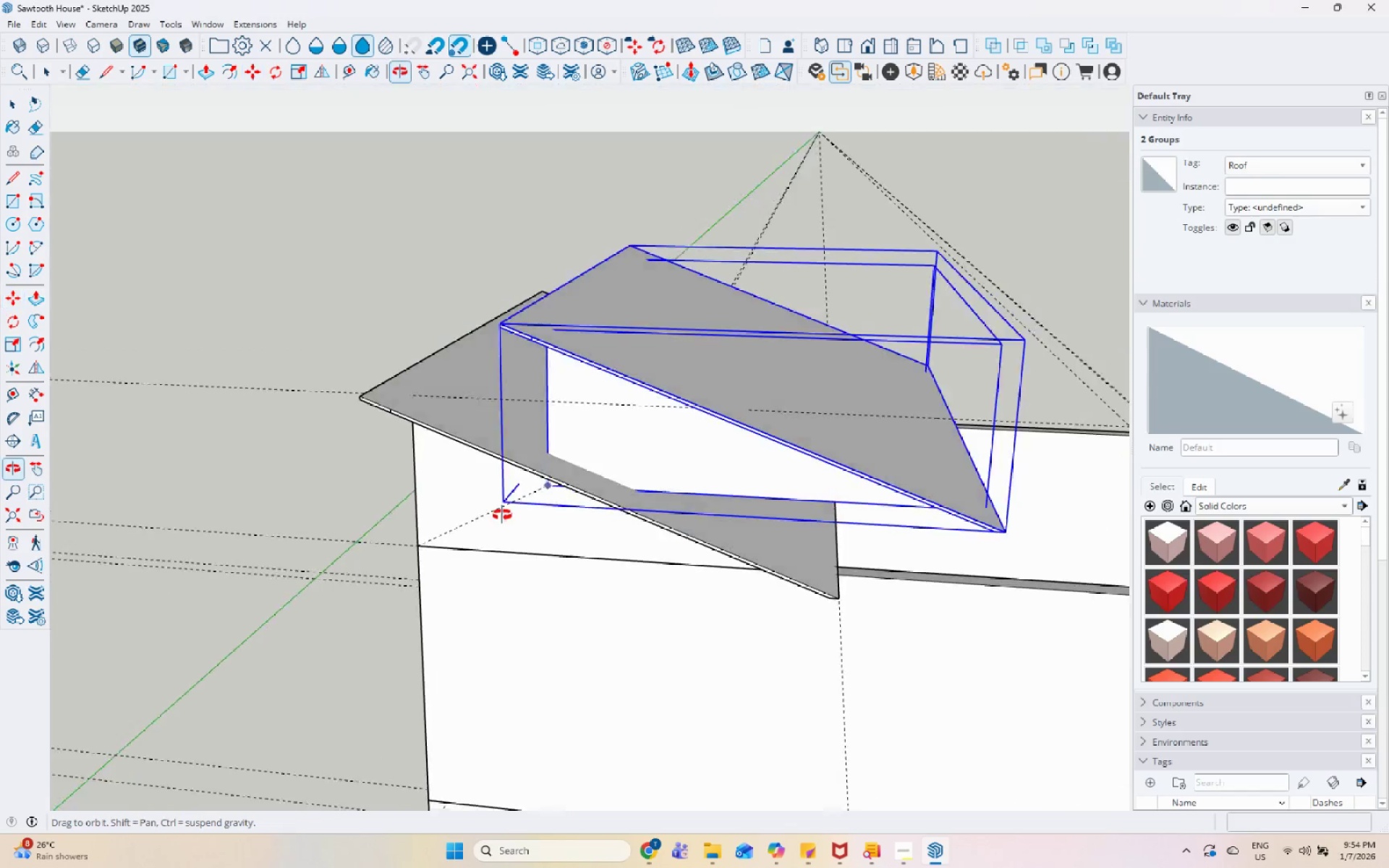 
scroll: coordinate [778, 570], scroll_direction: up, amount: 15.0
 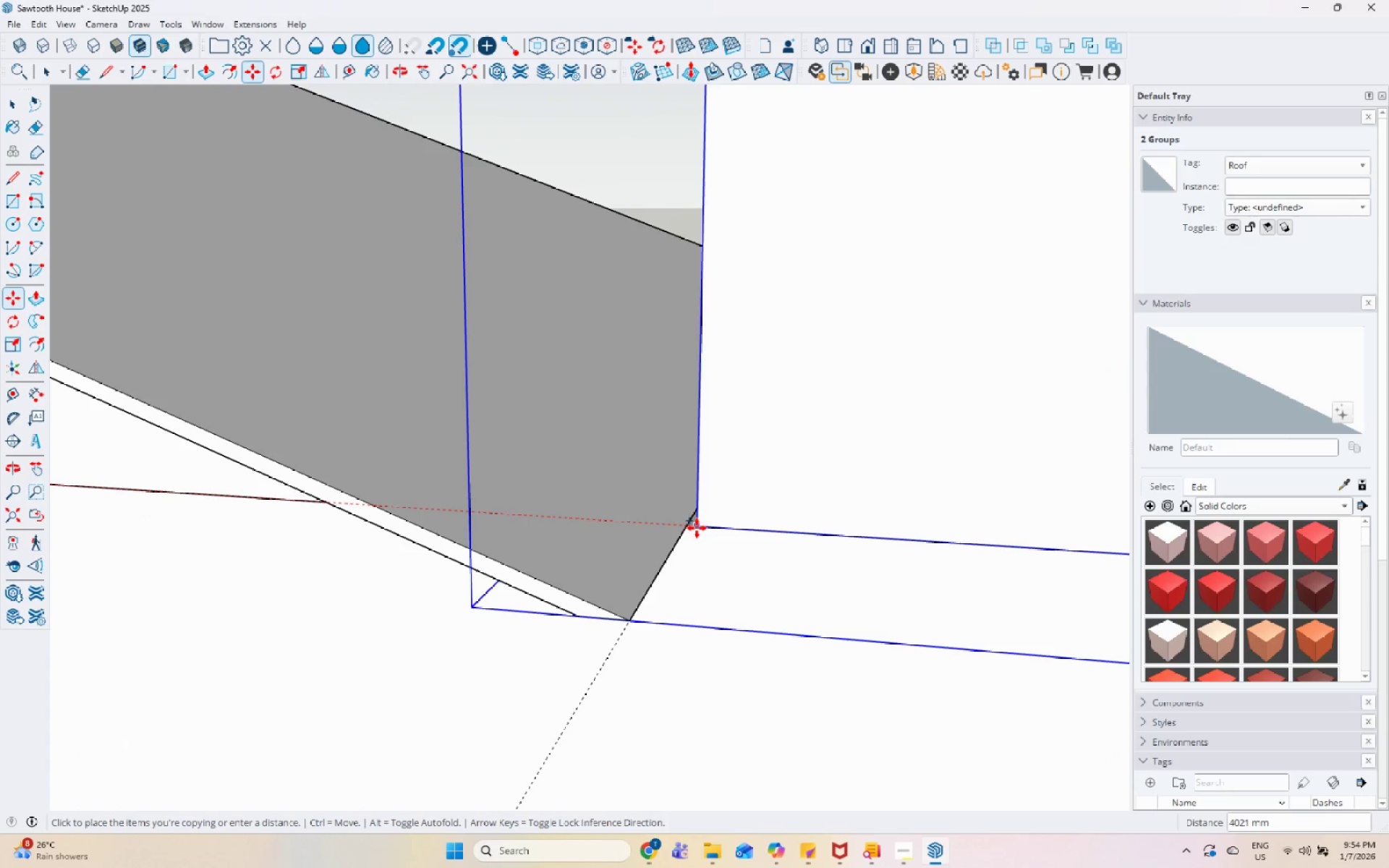 
left_click([679, 525])
 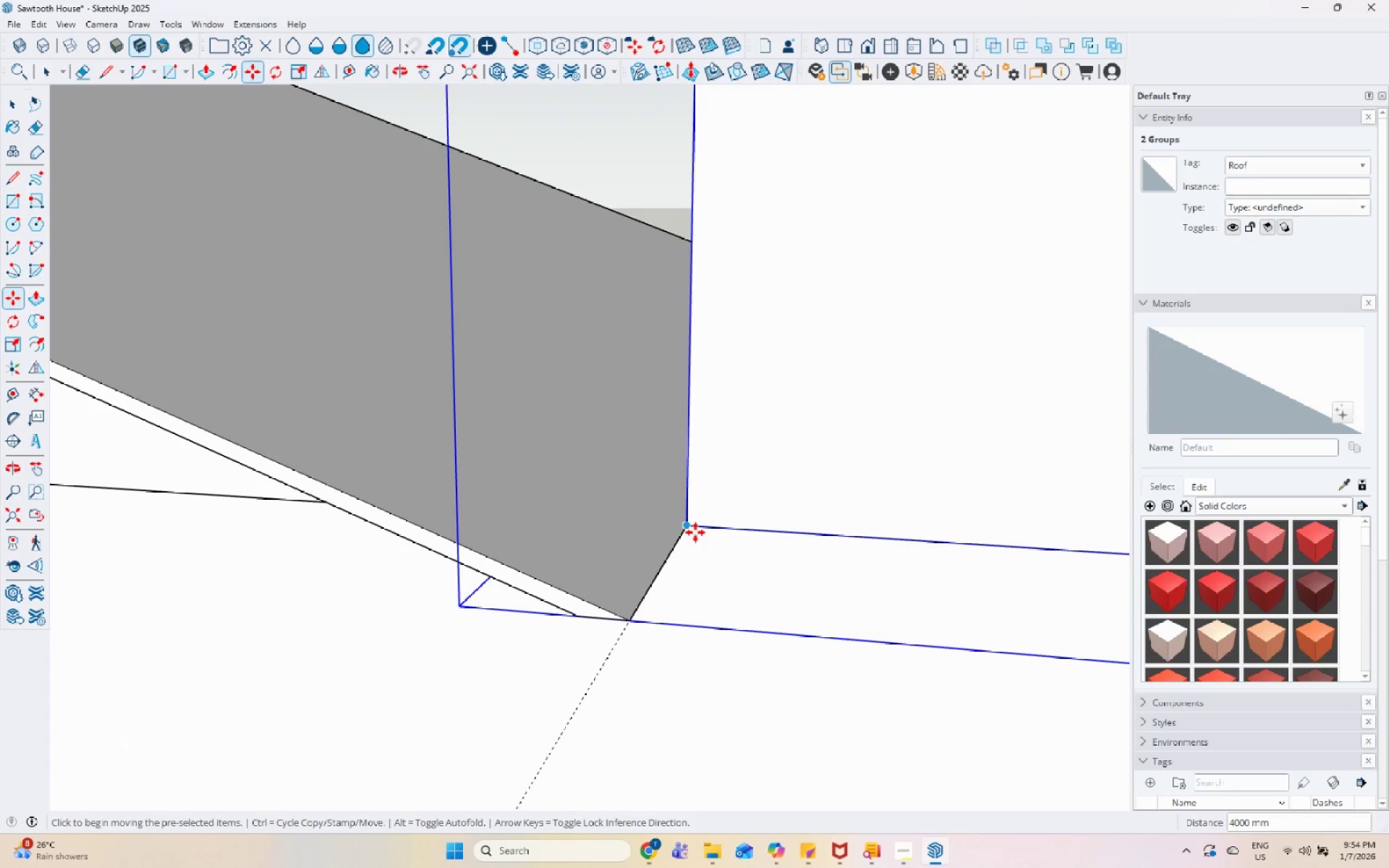 
left_click([689, 526])
 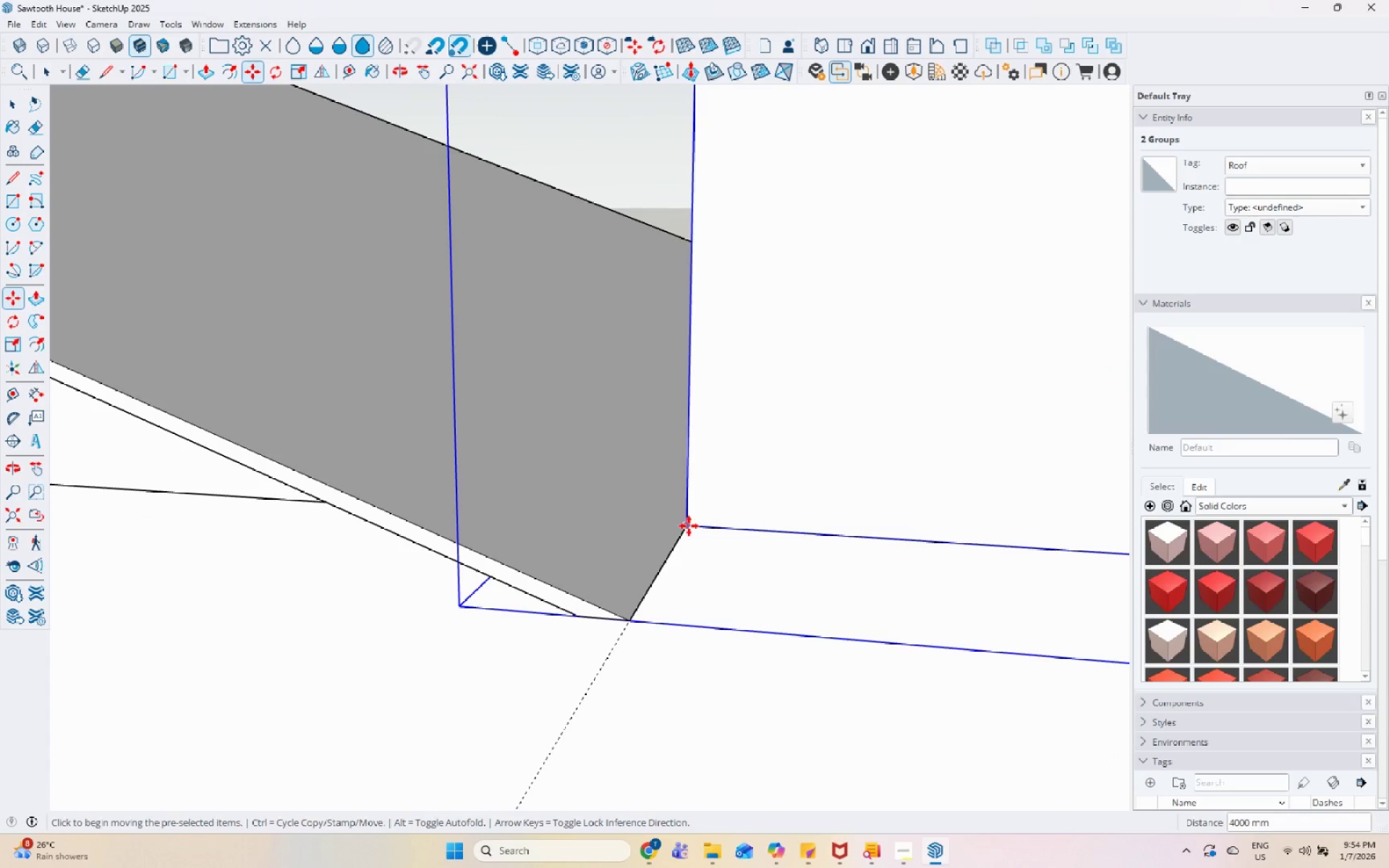 
key(Control+ControlLeft)
 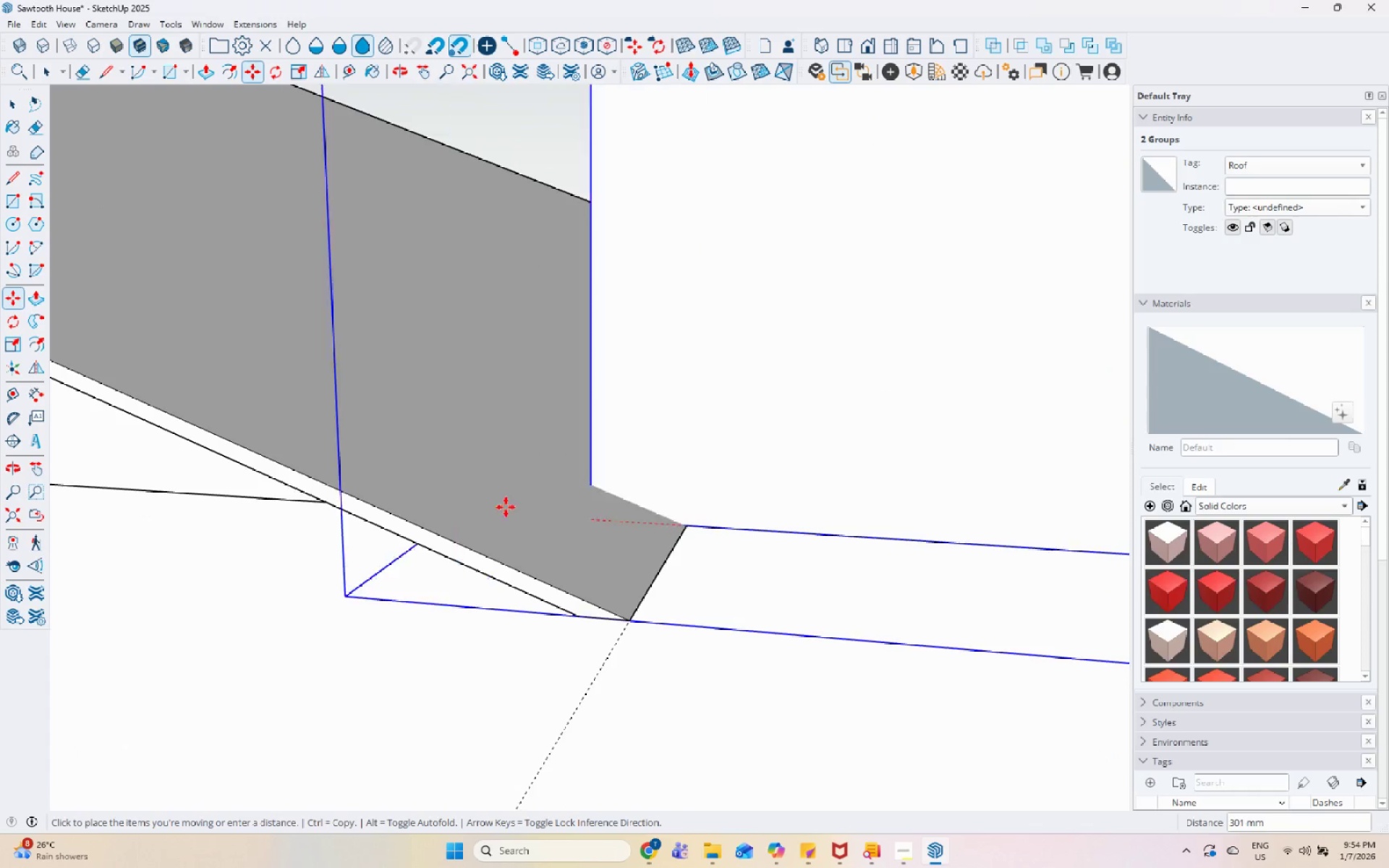 
scroll: coordinate [705, 493], scroll_direction: down, amount: 13.0
 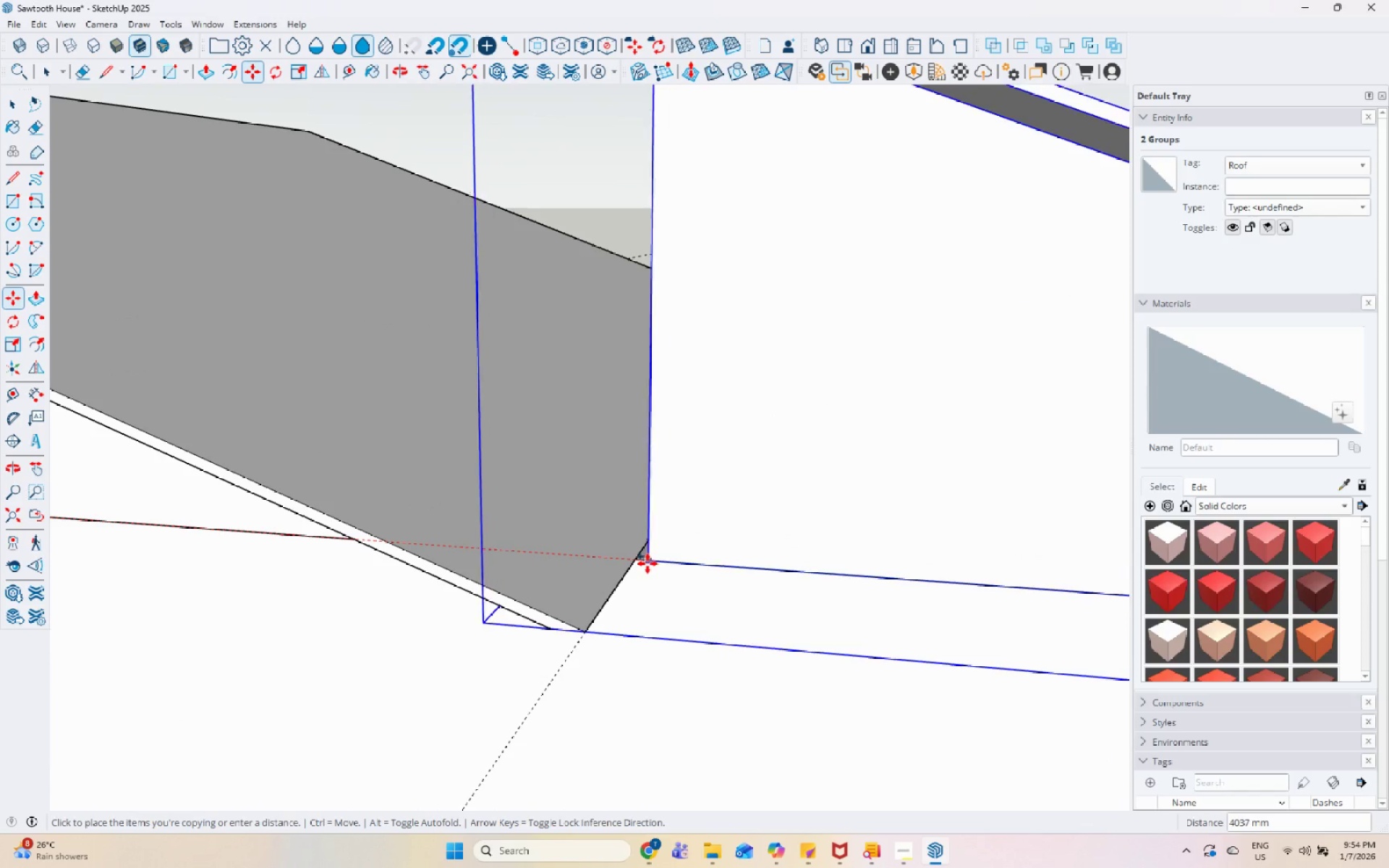 
left_click([634, 561])
 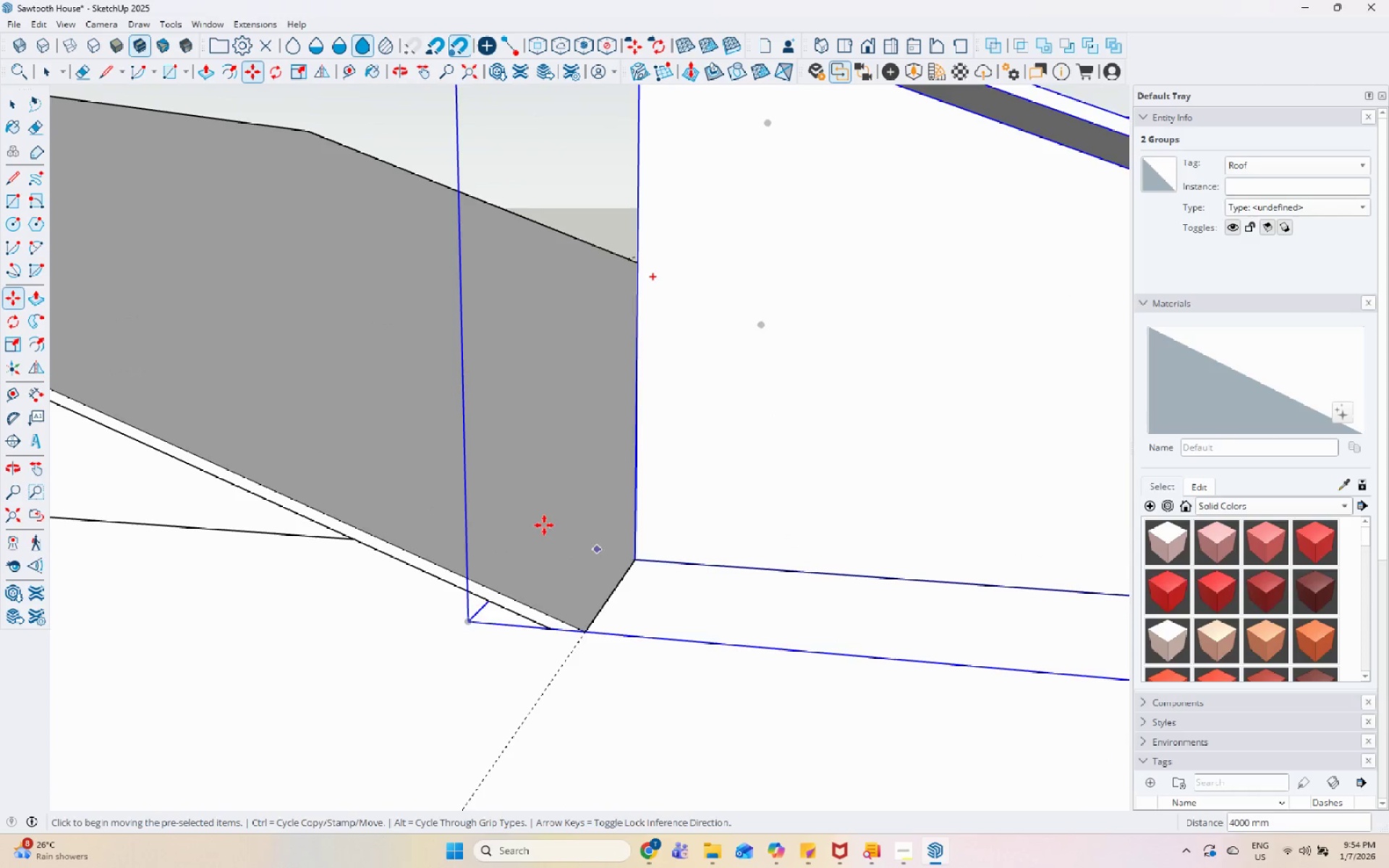 
scroll: coordinate [429, 469], scroll_direction: down, amount: 13.0
 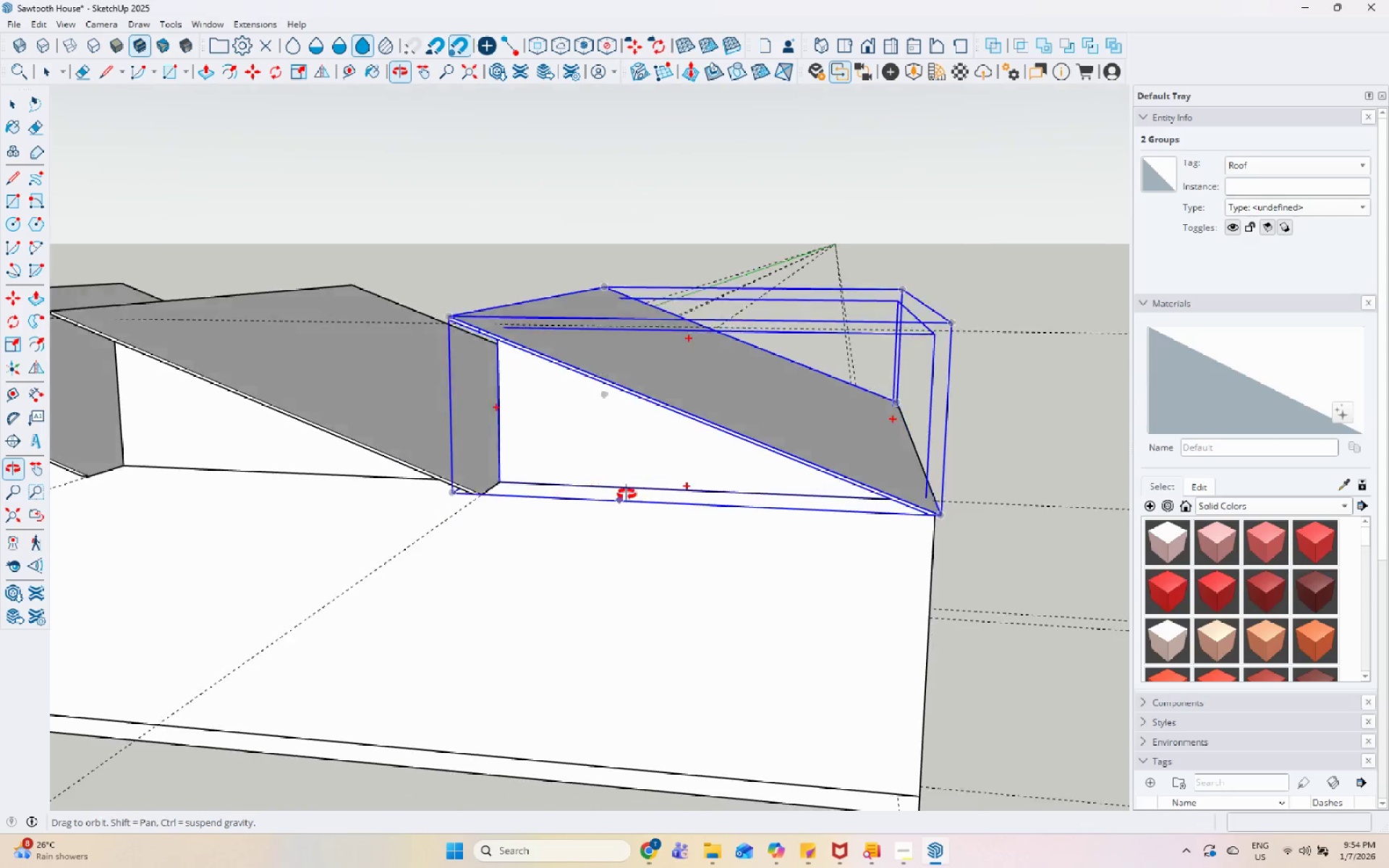 
key(Space)
 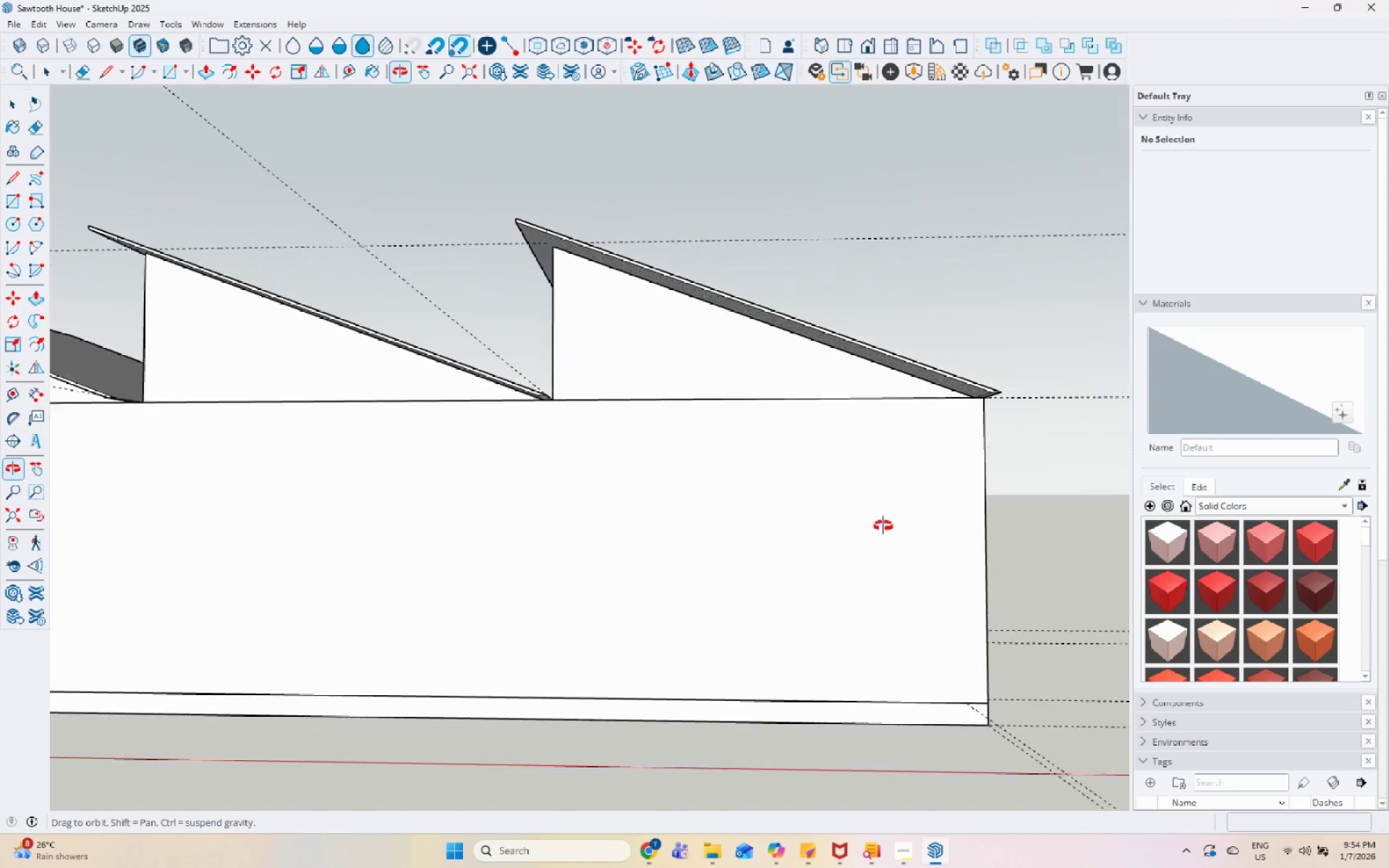 
scroll: coordinate [864, 511], scroll_direction: down, amount: 10.0
 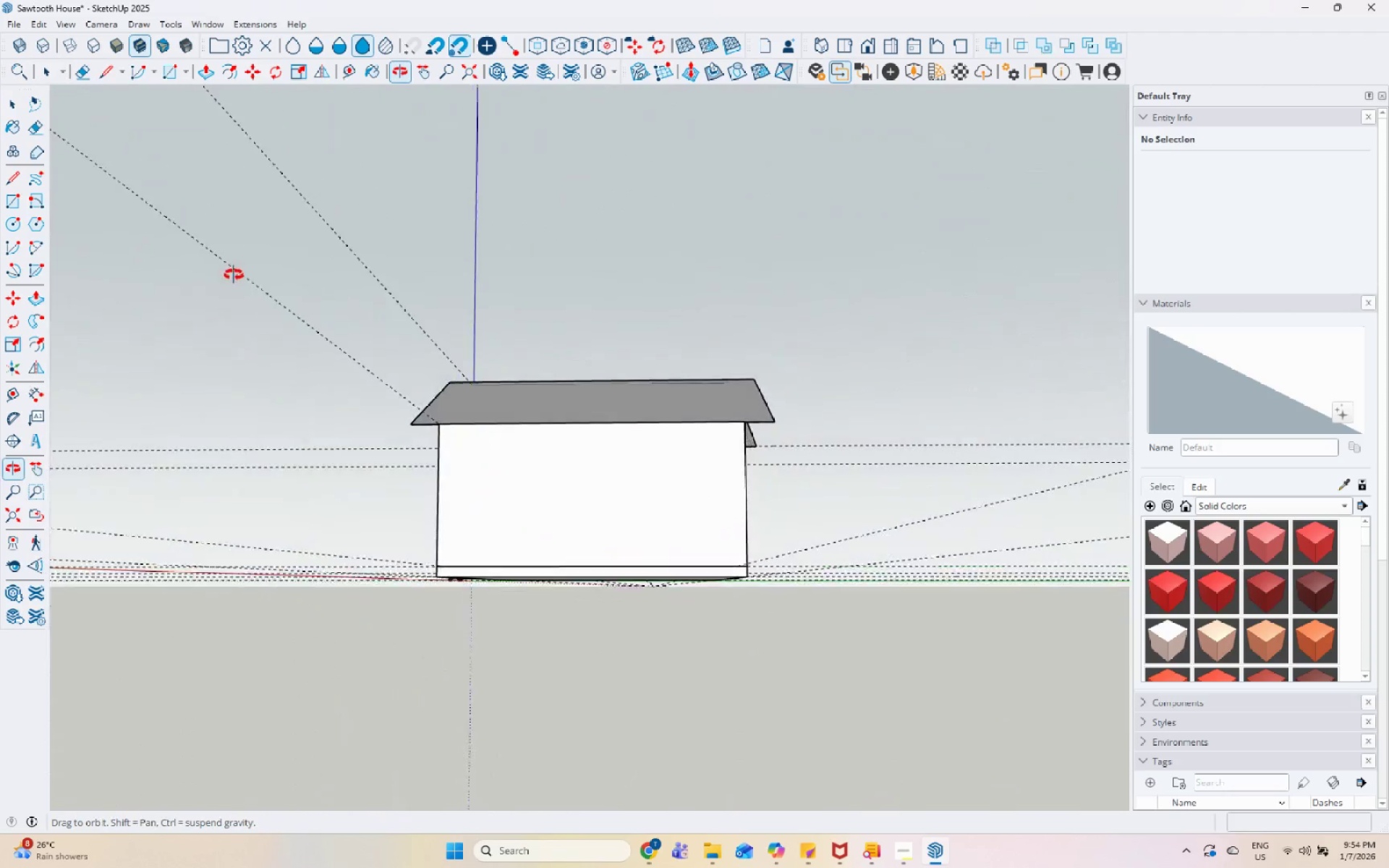 
key(Control+Z)
 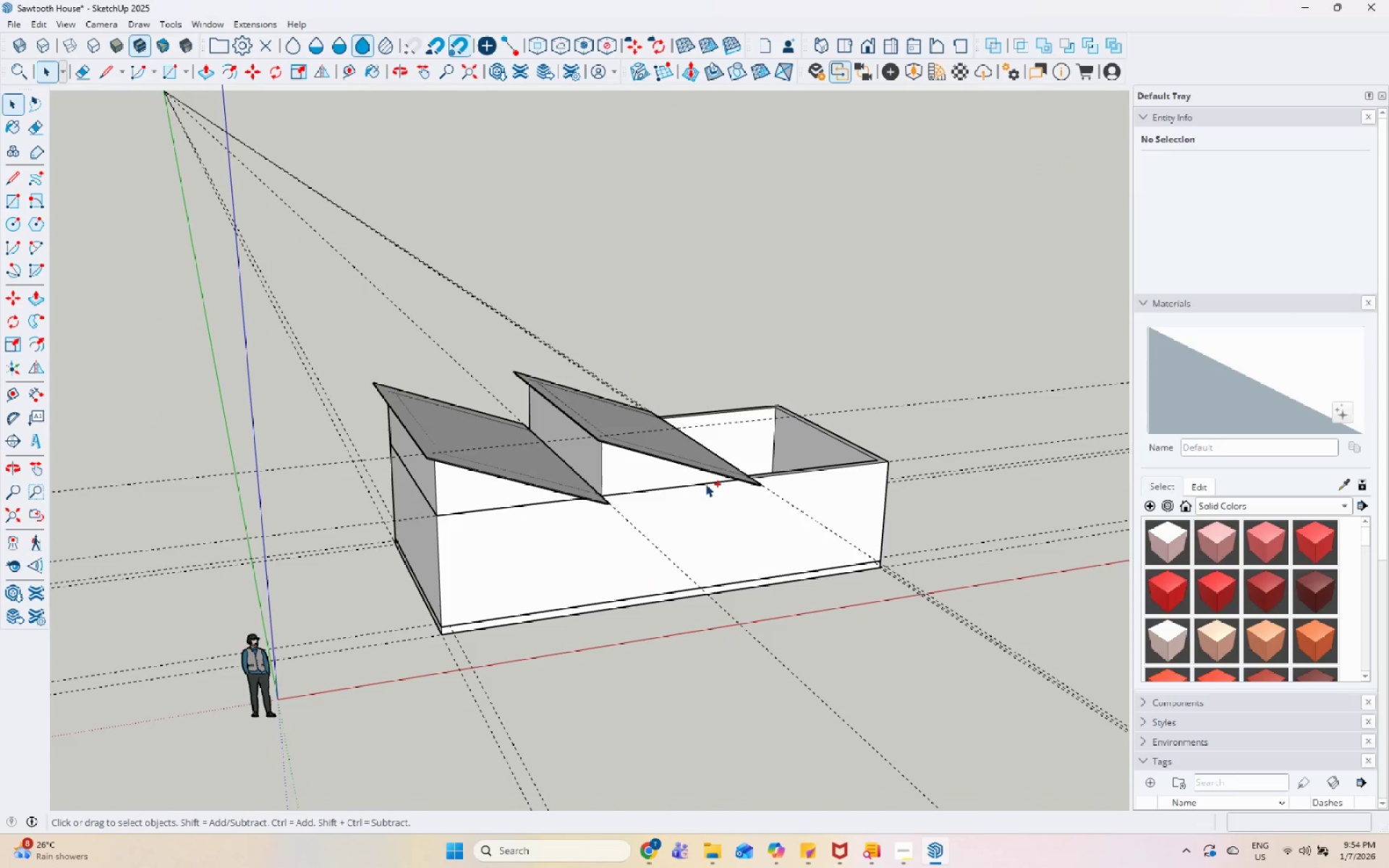 
key(Control+Z)
 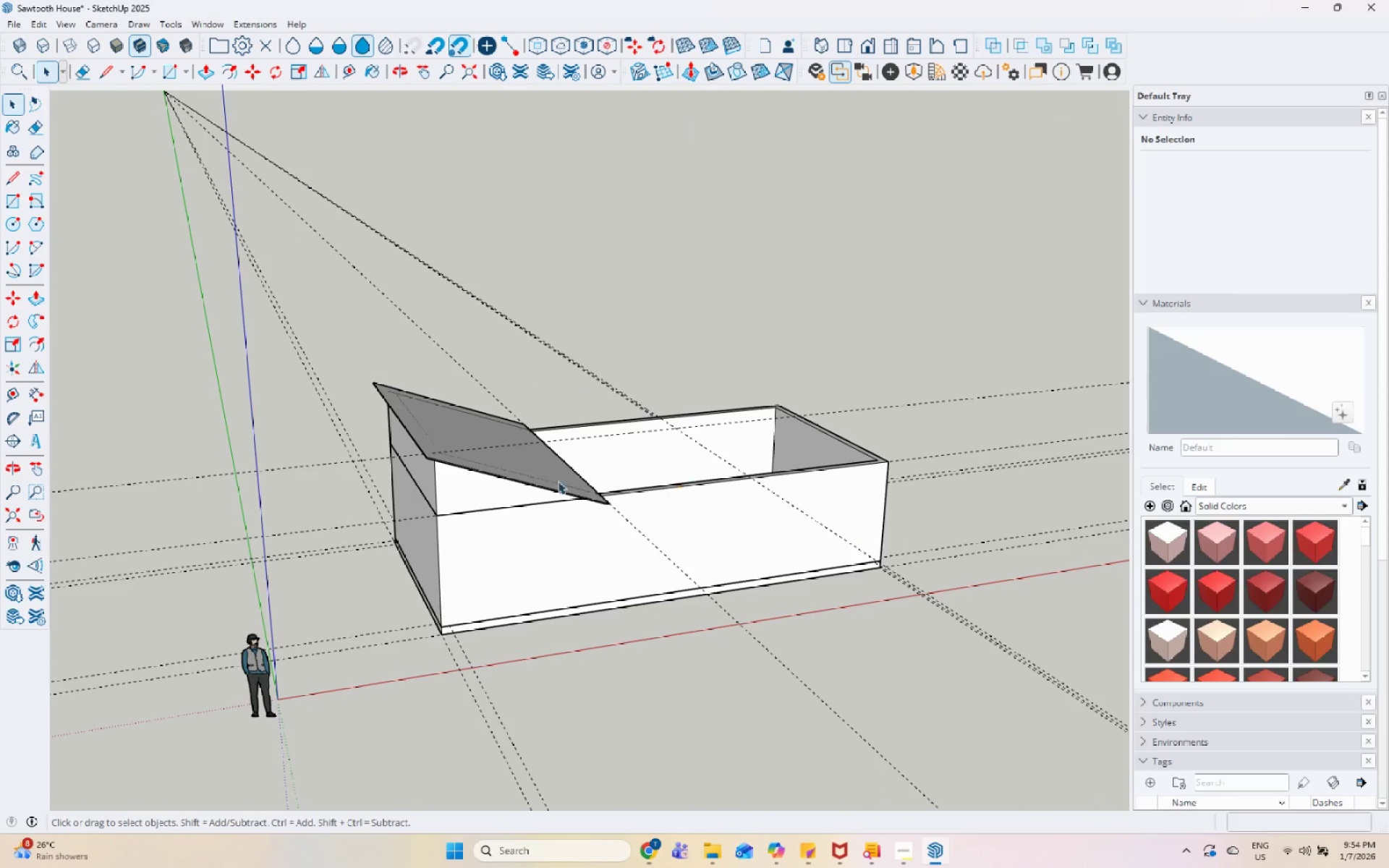 
hold_key(key=ShiftLeft, duration=0.55)
 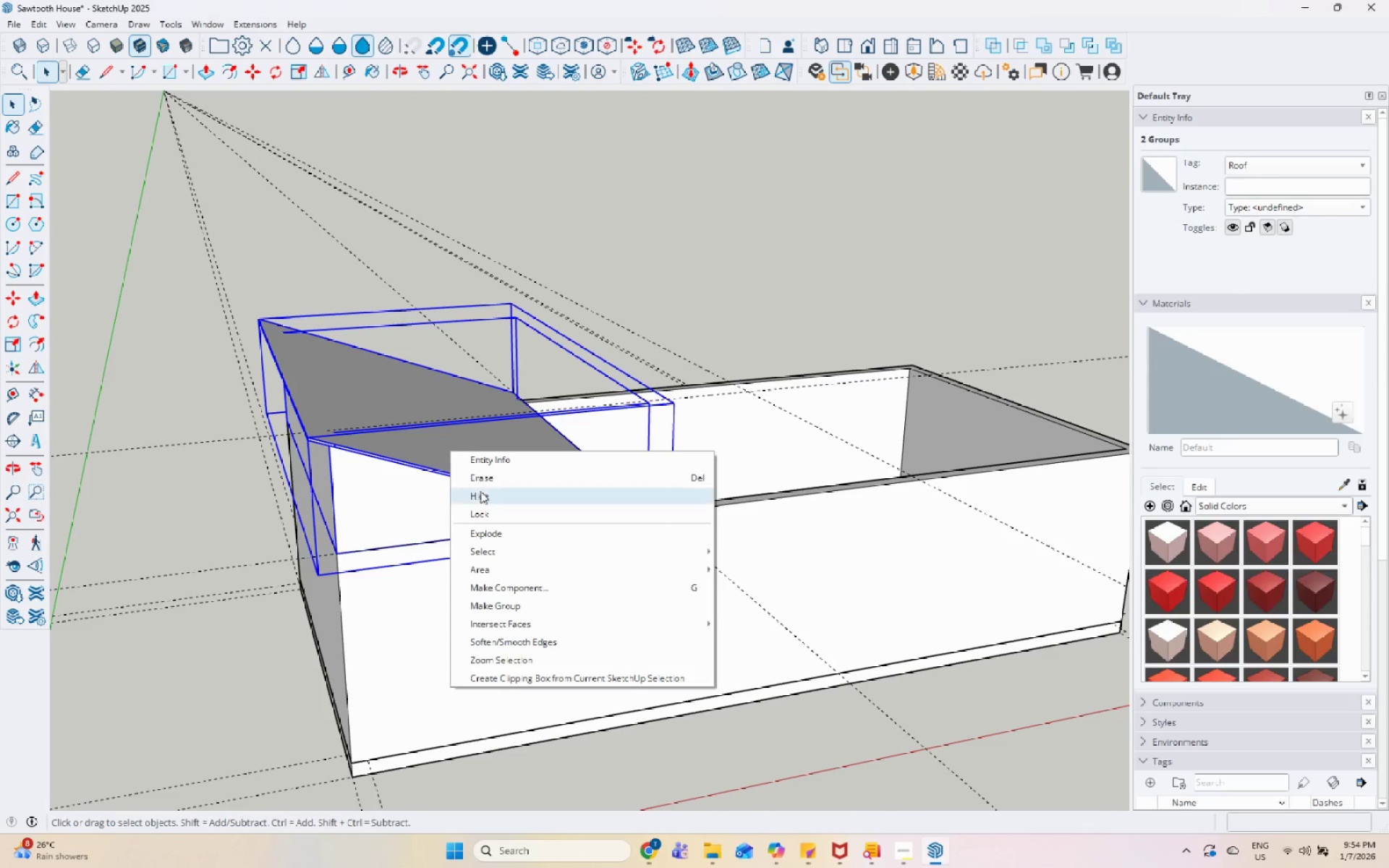 
scroll: coordinate [531, 480], scroll_direction: up, amount: 6.0
 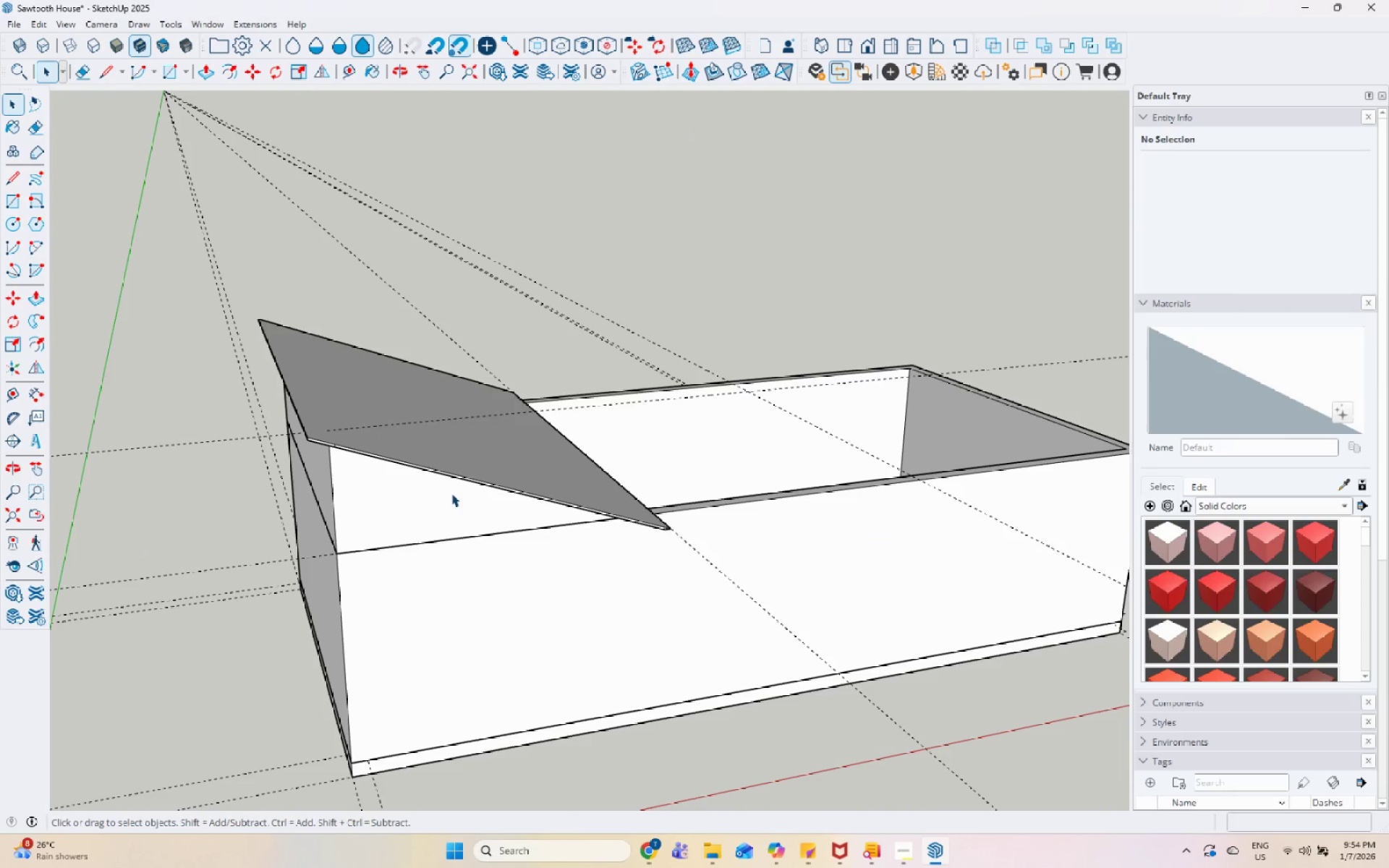 
double_click([450, 451])
 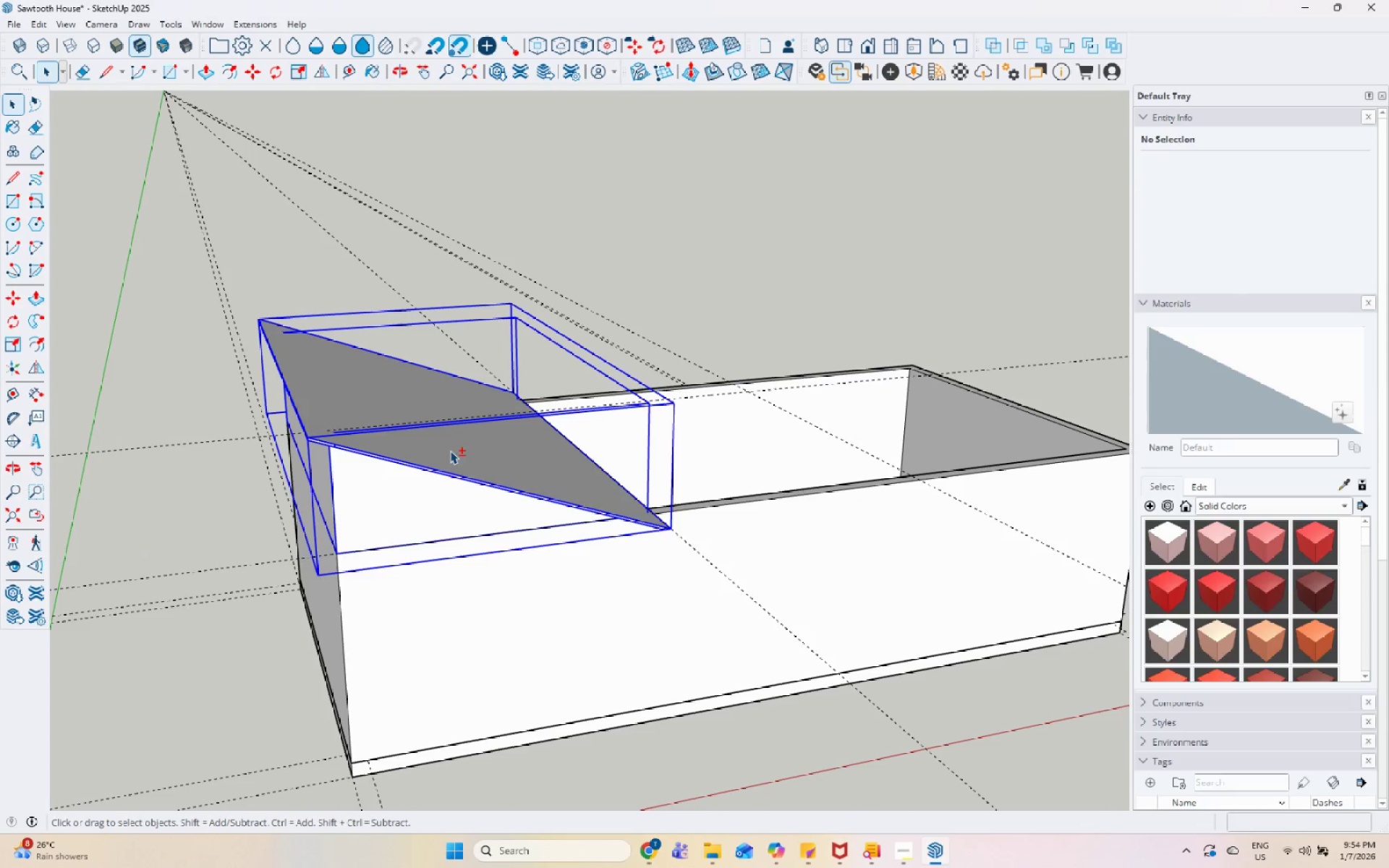 
right_click([450, 451])
 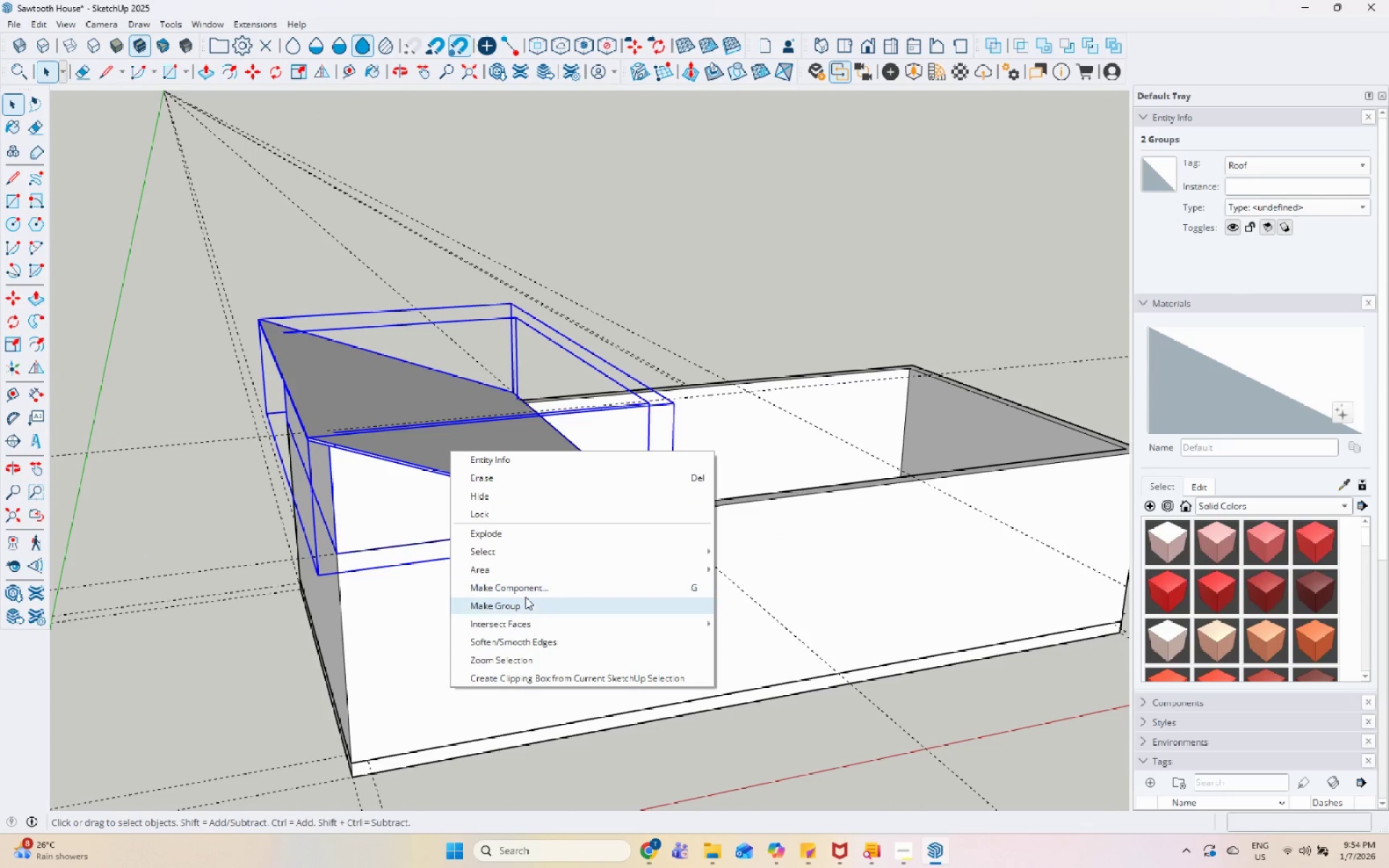 
left_click([530, 591])
 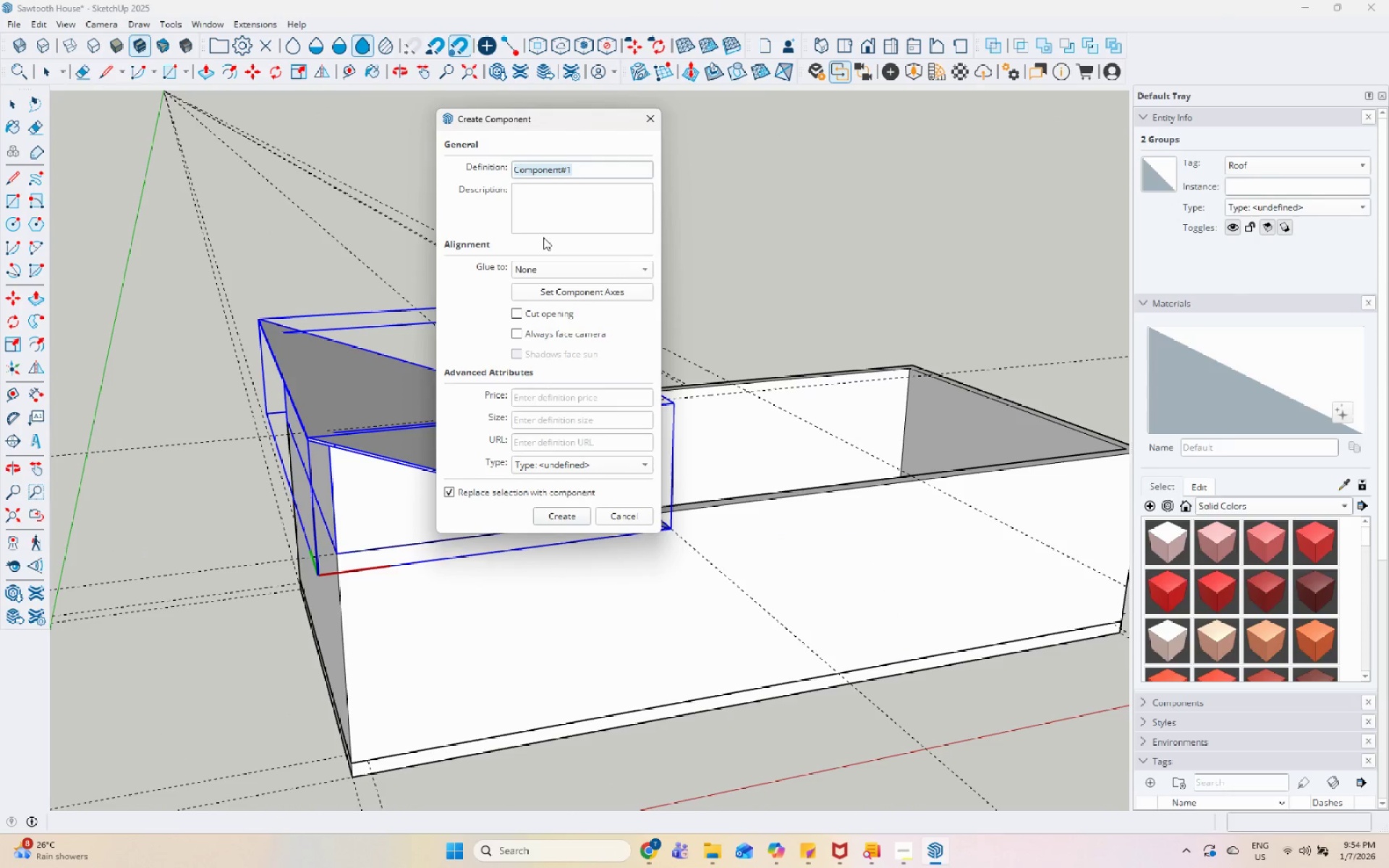 
type(Roof 1)
 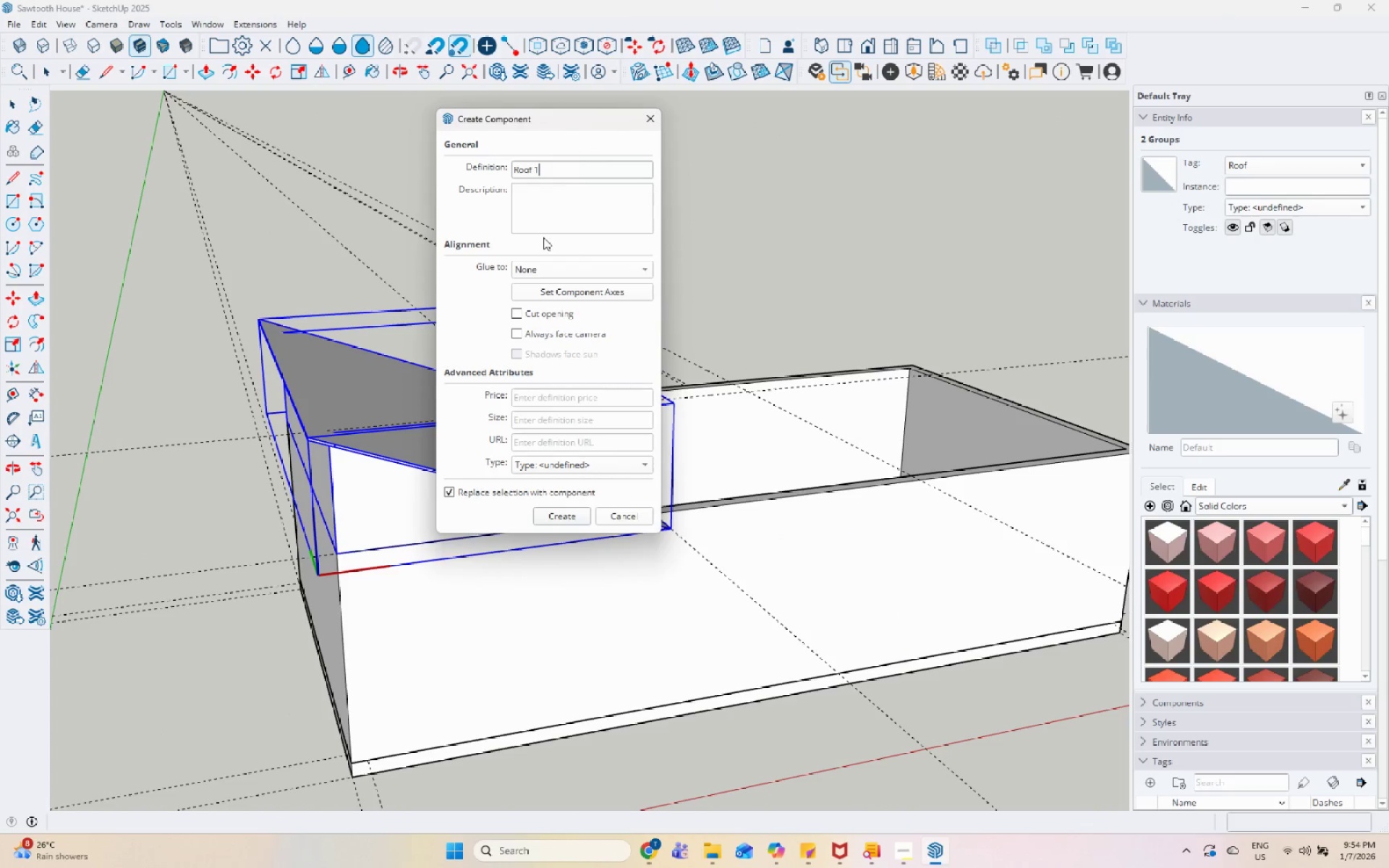 
key(Enter)
 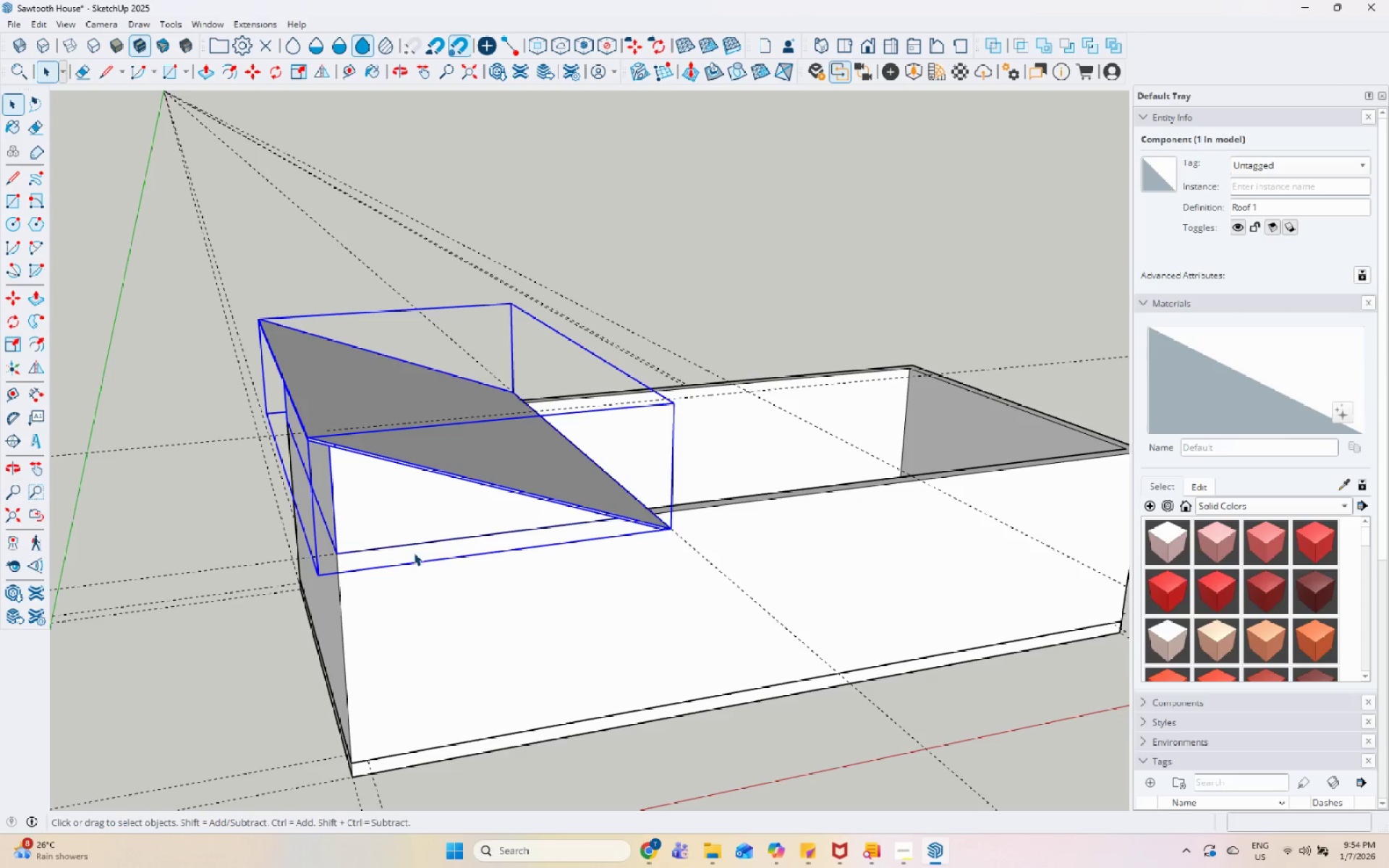 
scroll: coordinate [252, 502], scroll_direction: up, amount: 9.0
 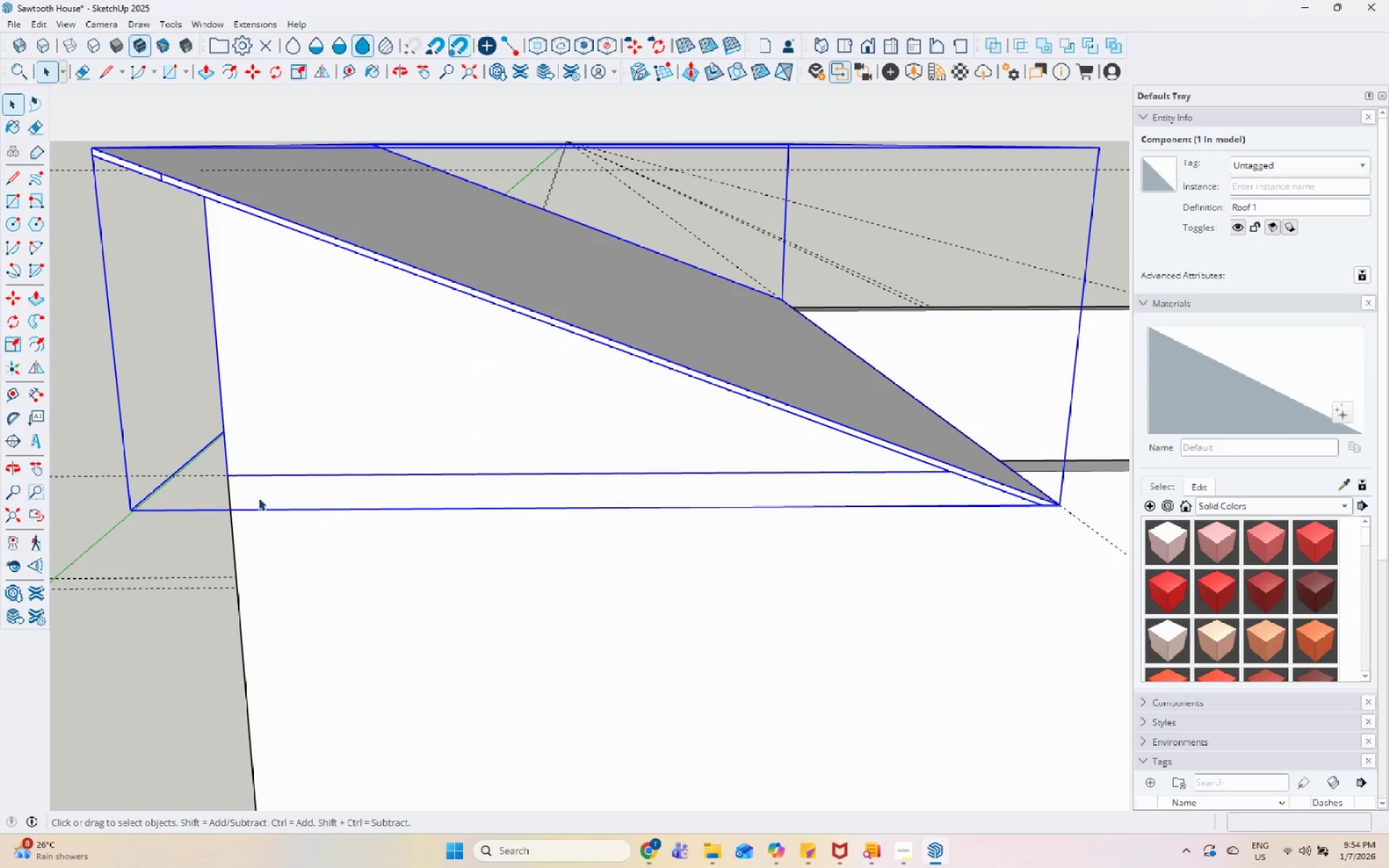 
key(M)
 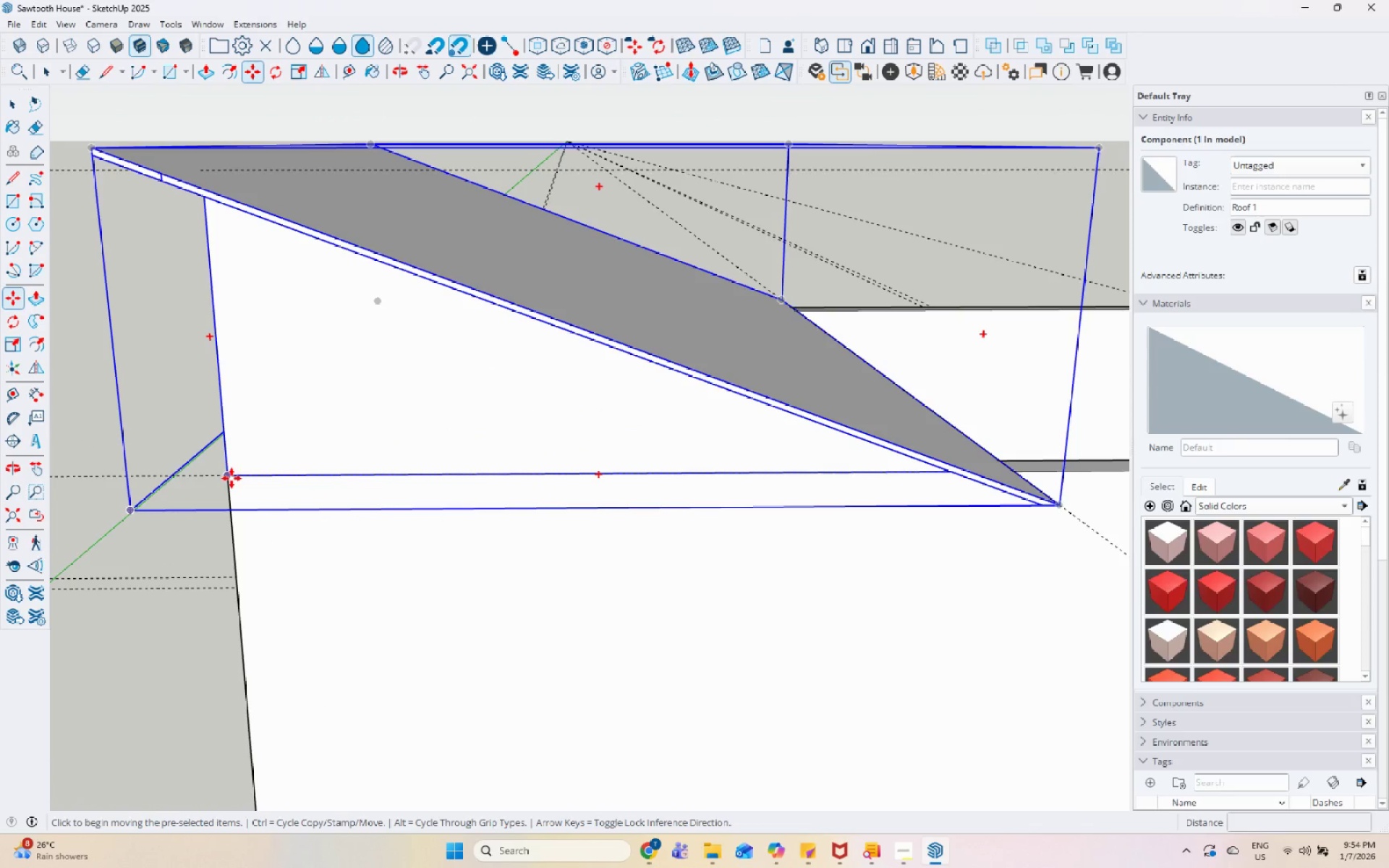 
left_click([232, 478])
 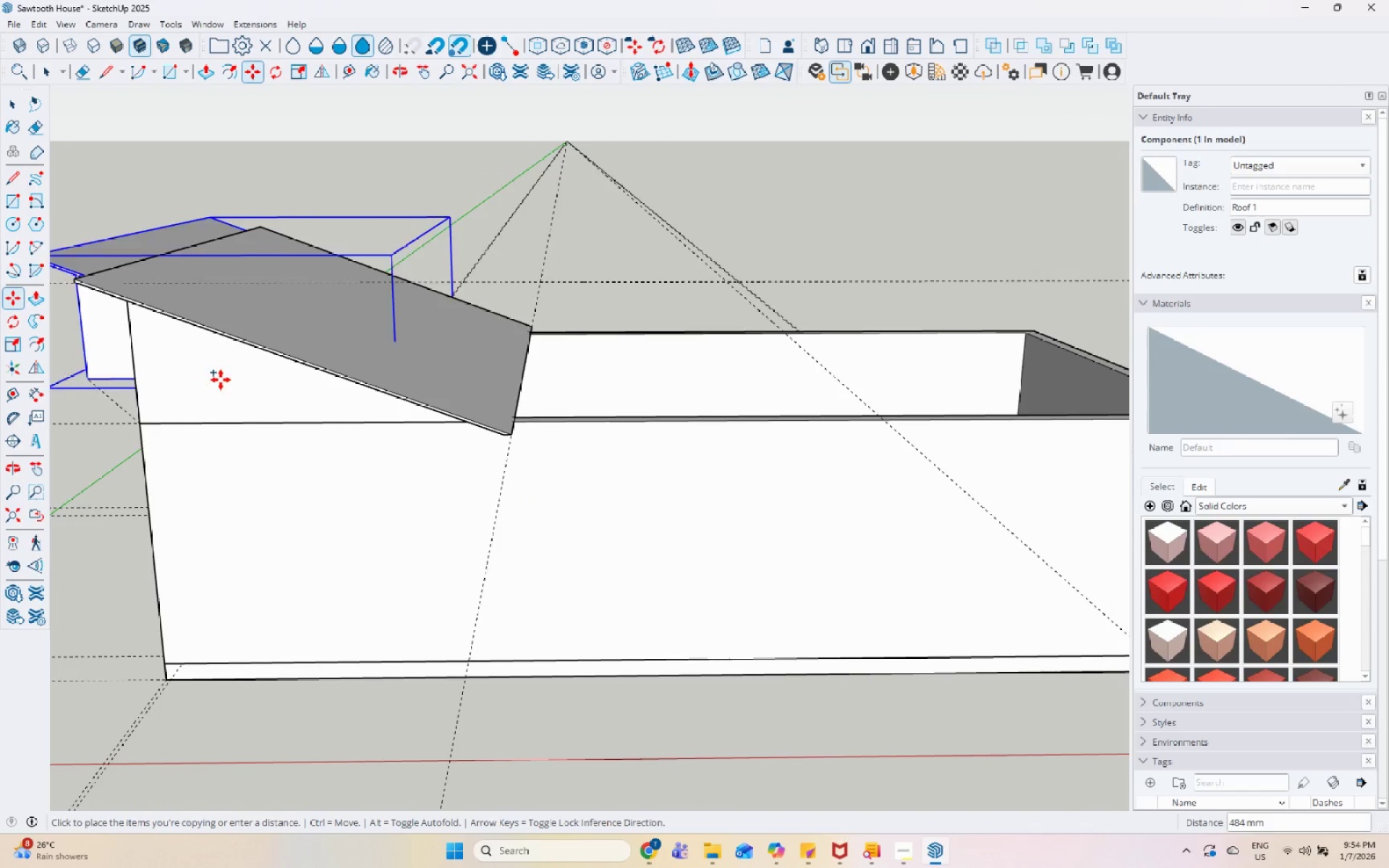 
key(Control+ControlLeft)
 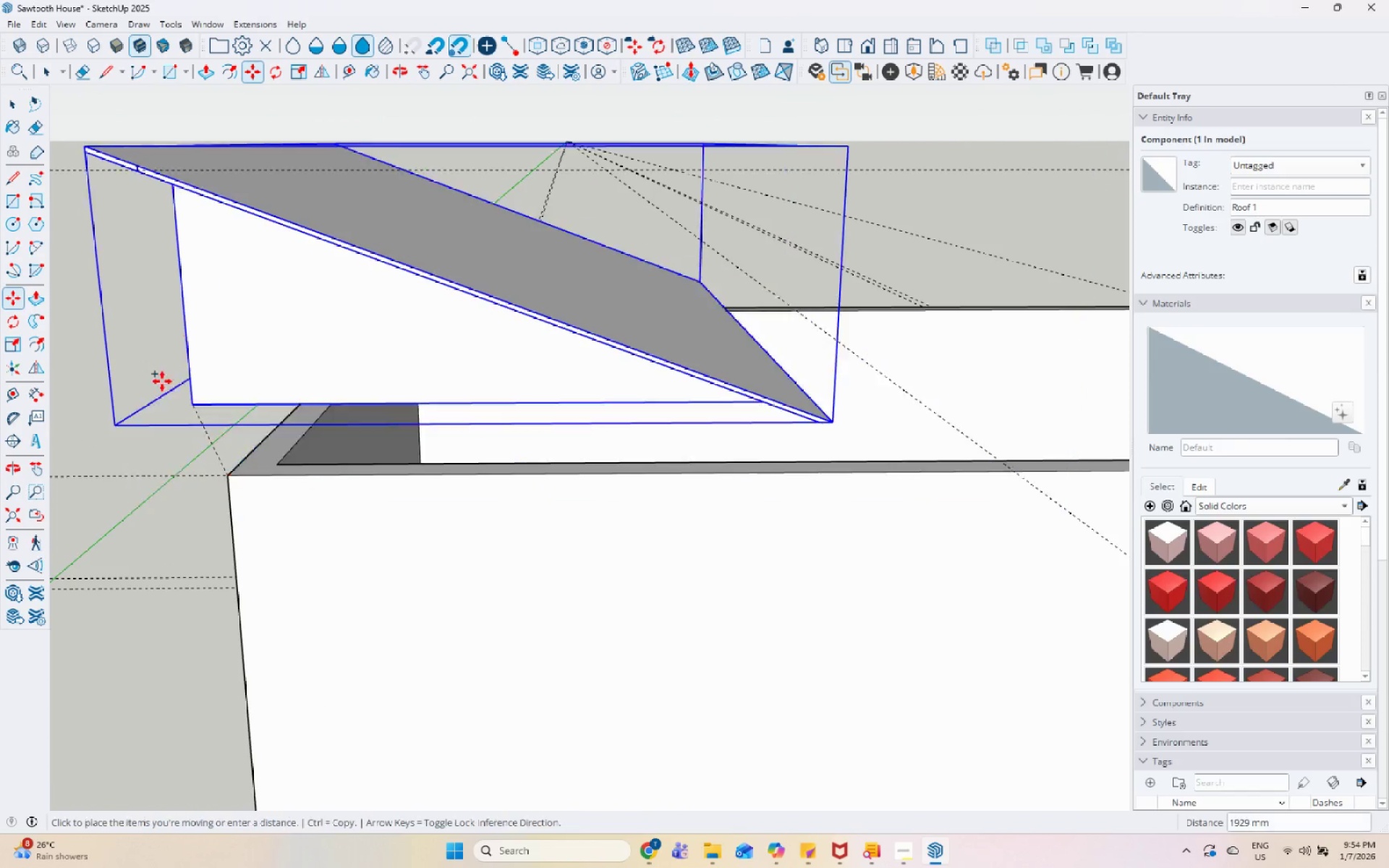 
scroll: coordinate [55, 380], scroll_direction: down, amount: 7.0
 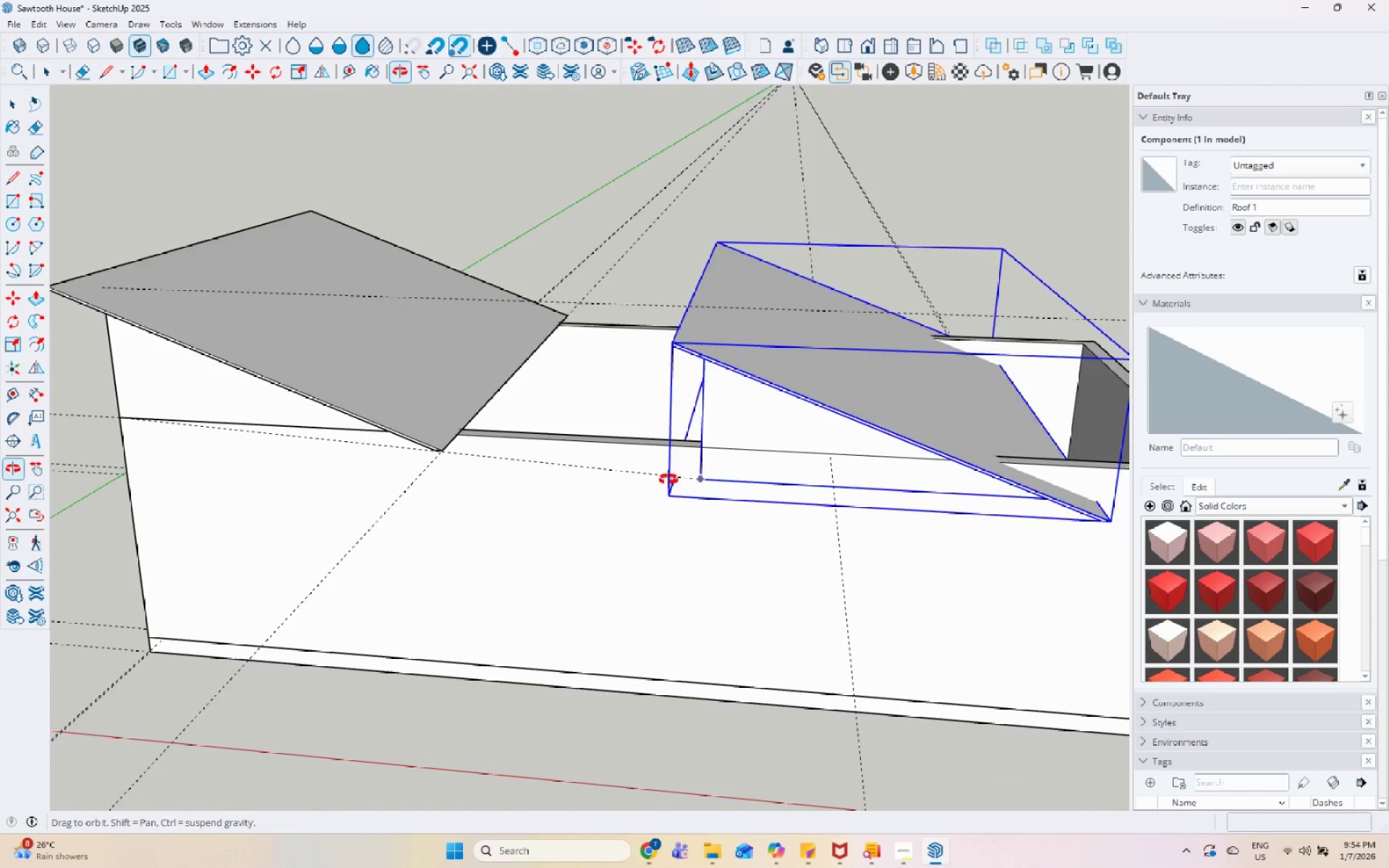 
scroll: coordinate [472, 442], scroll_direction: up, amount: 6.0
 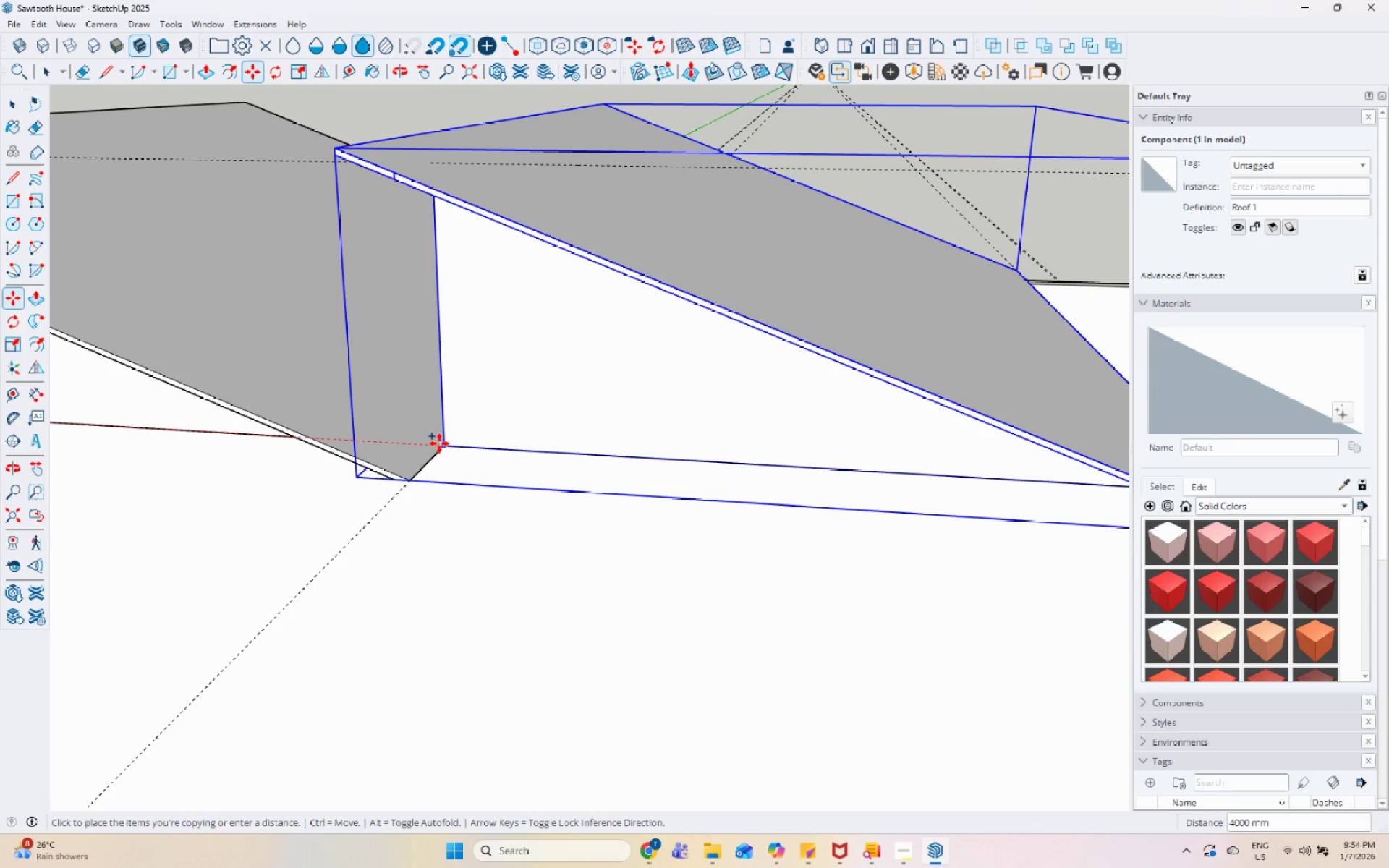 
key(Control+ControlLeft)
 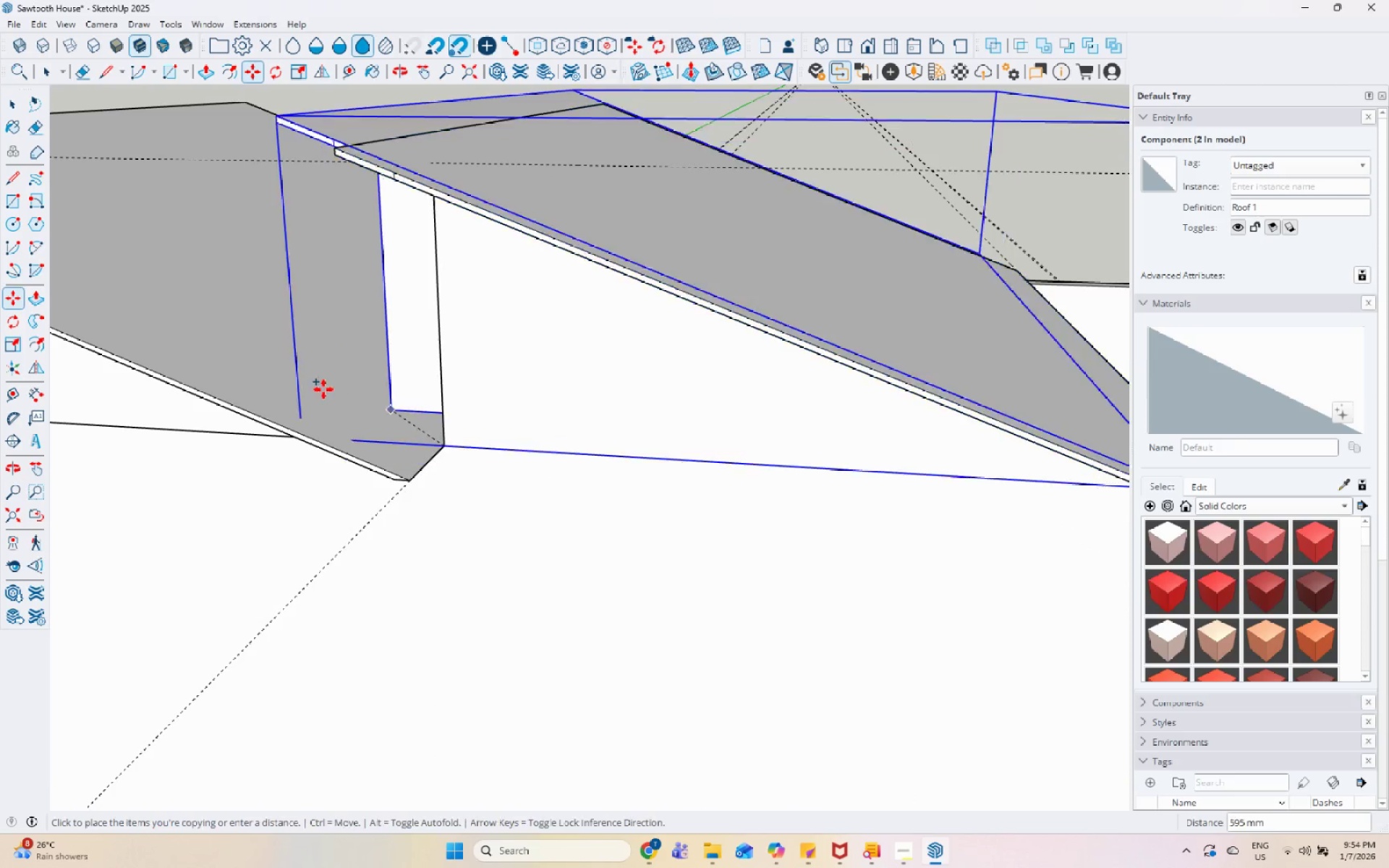 
scroll: coordinate [532, 411], scroll_direction: down, amount: 6.0
 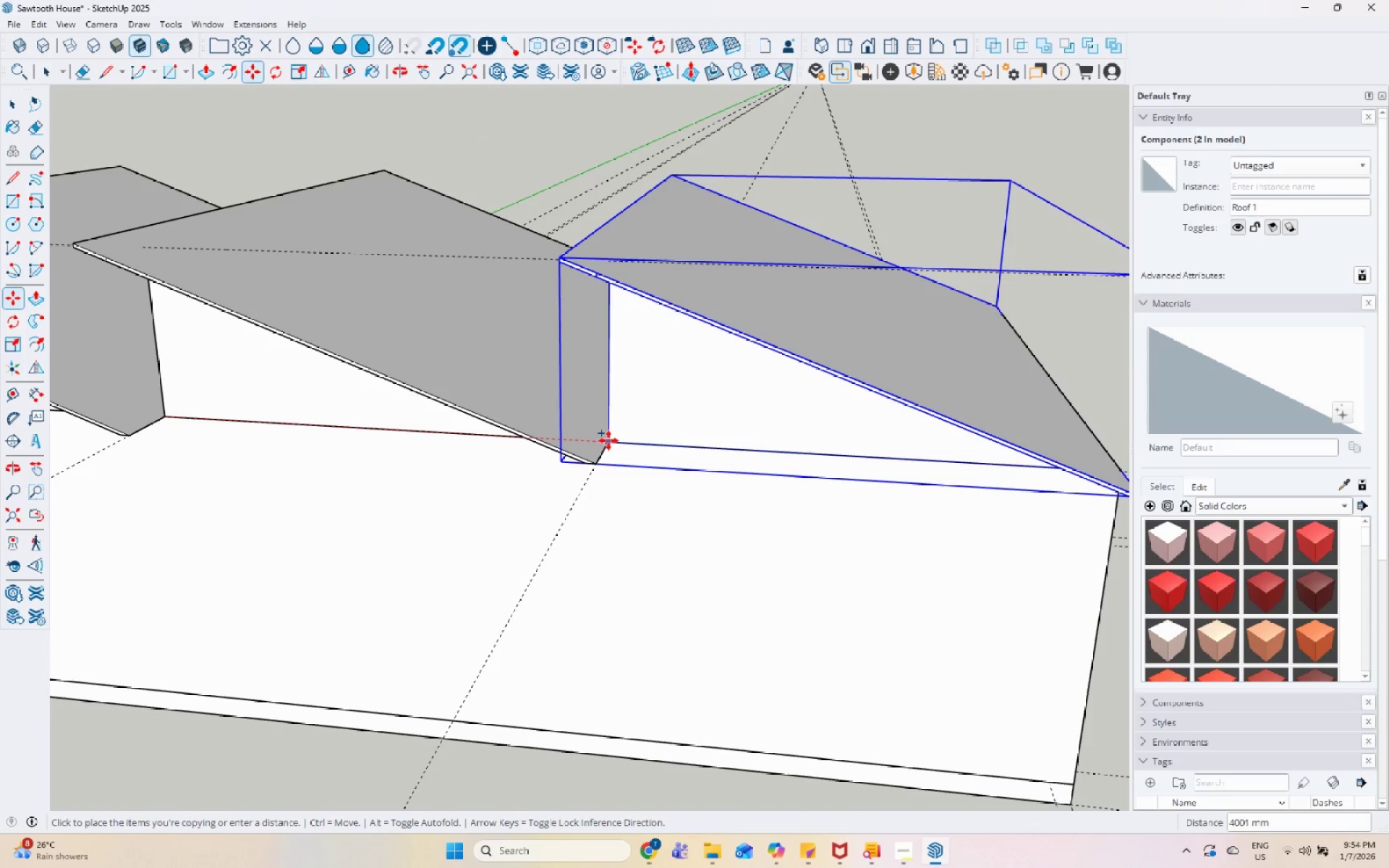 
left_click([600, 438])
 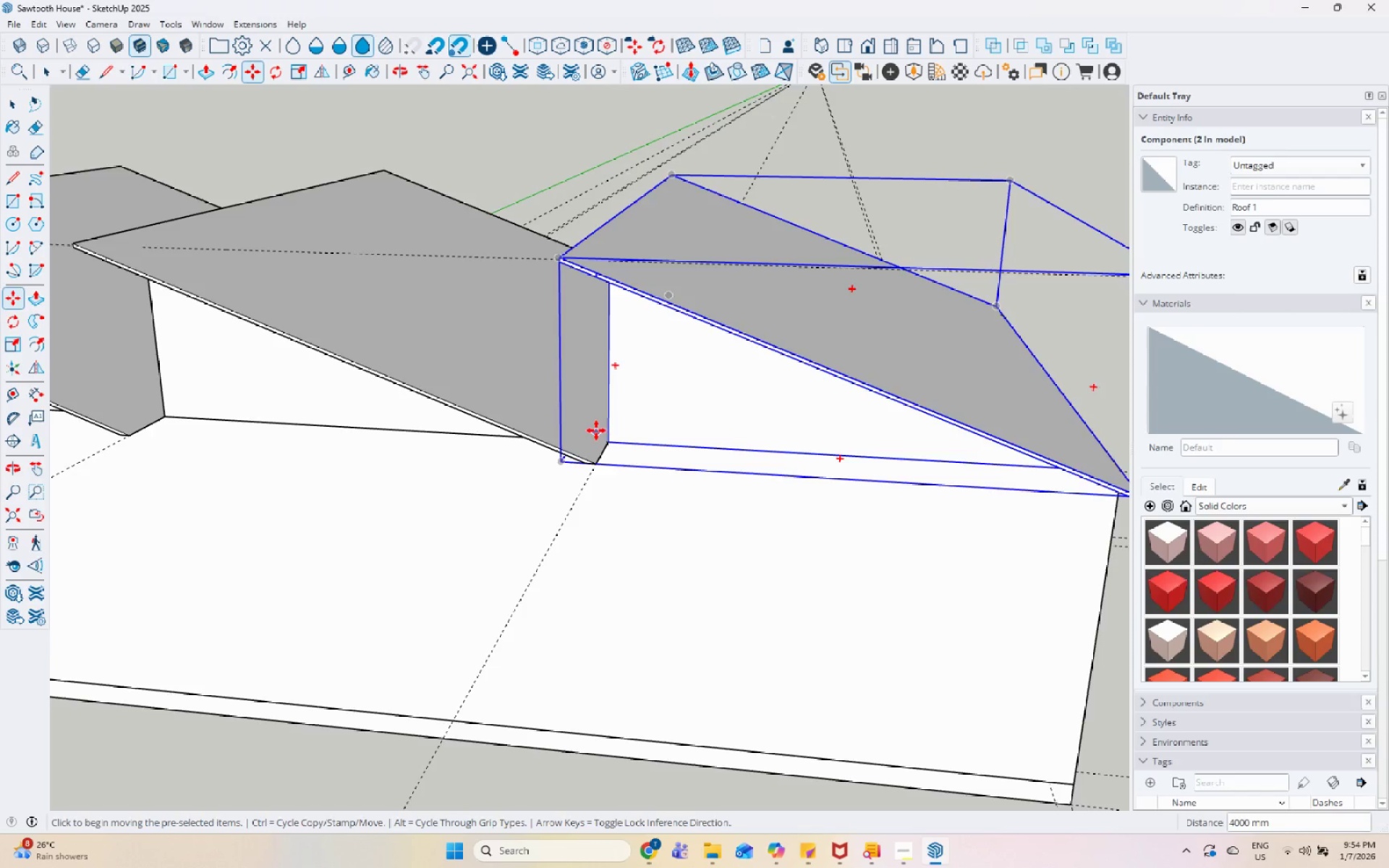 
key(Space)
 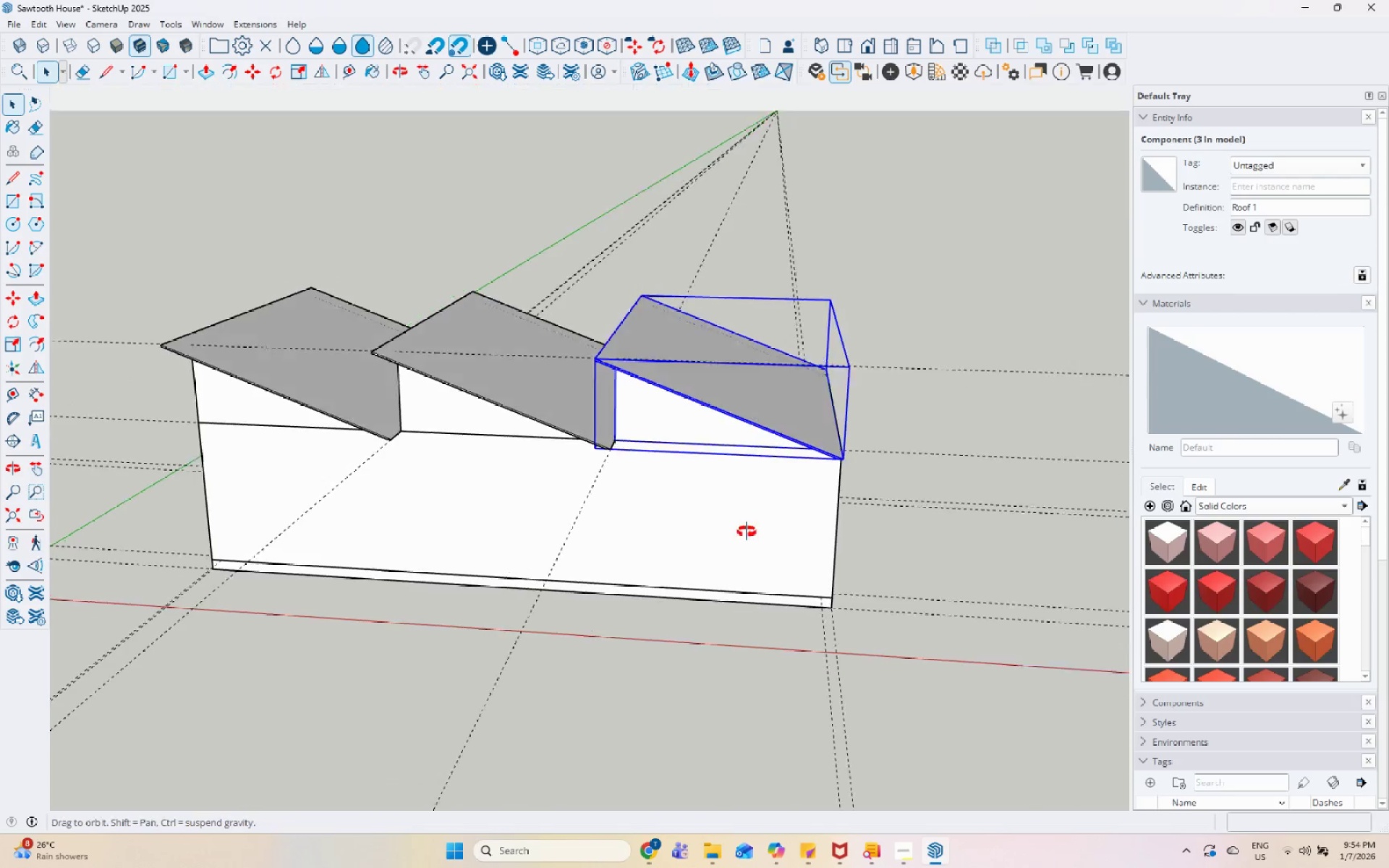 
key(Space)
 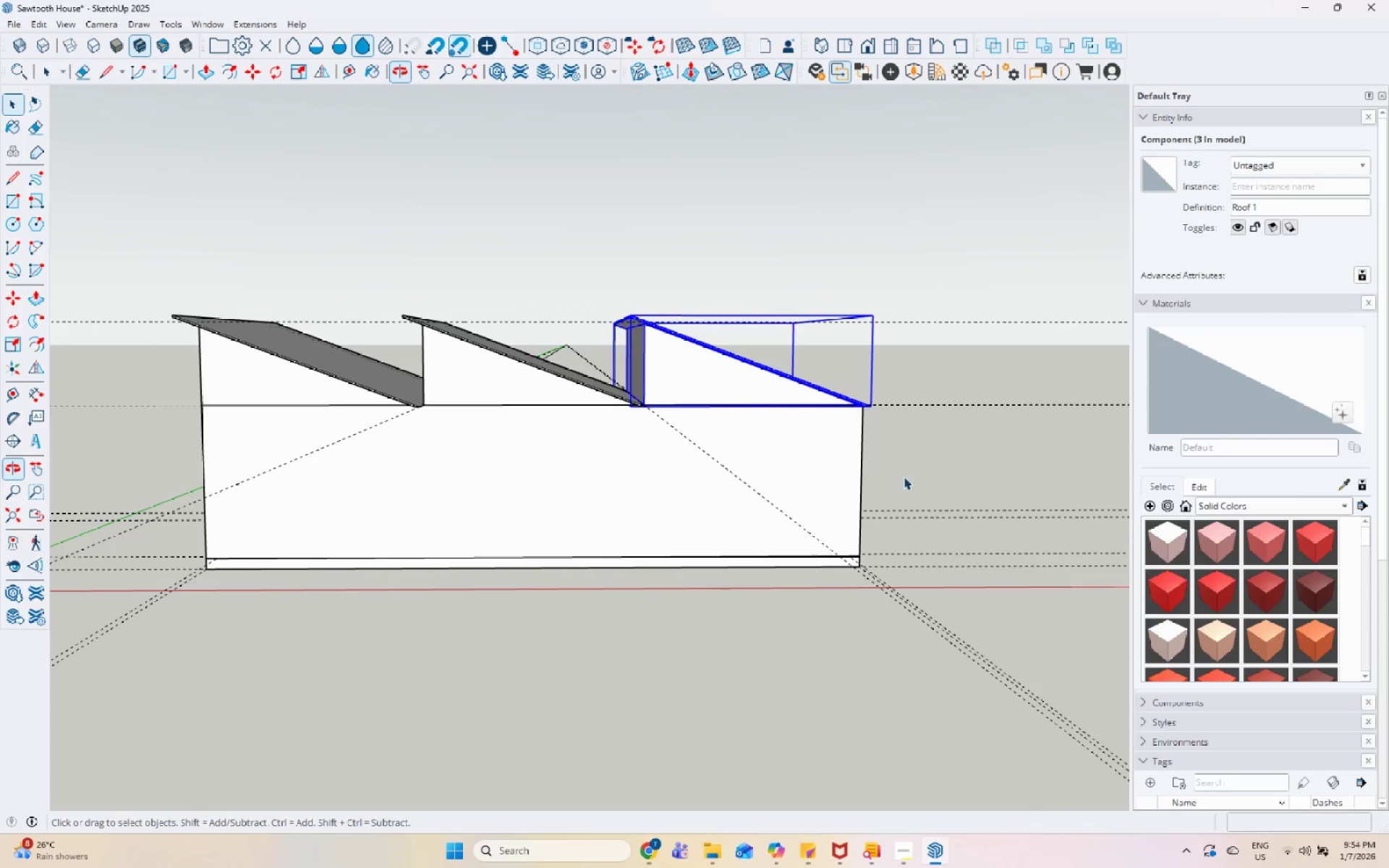 
scroll: coordinate [705, 576], scroll_direction: down, amount: 8.0
 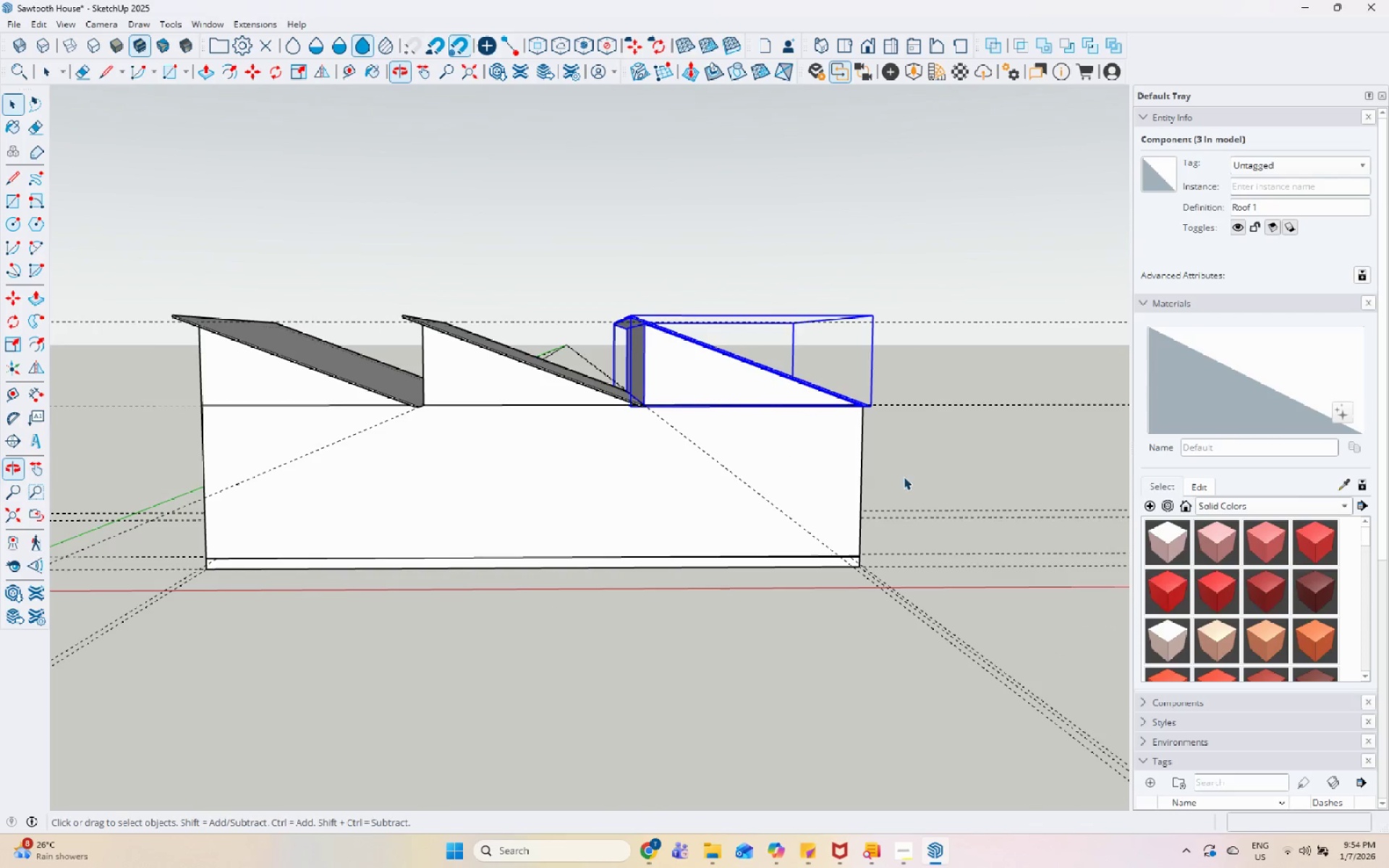 
left_click([979, 467])
 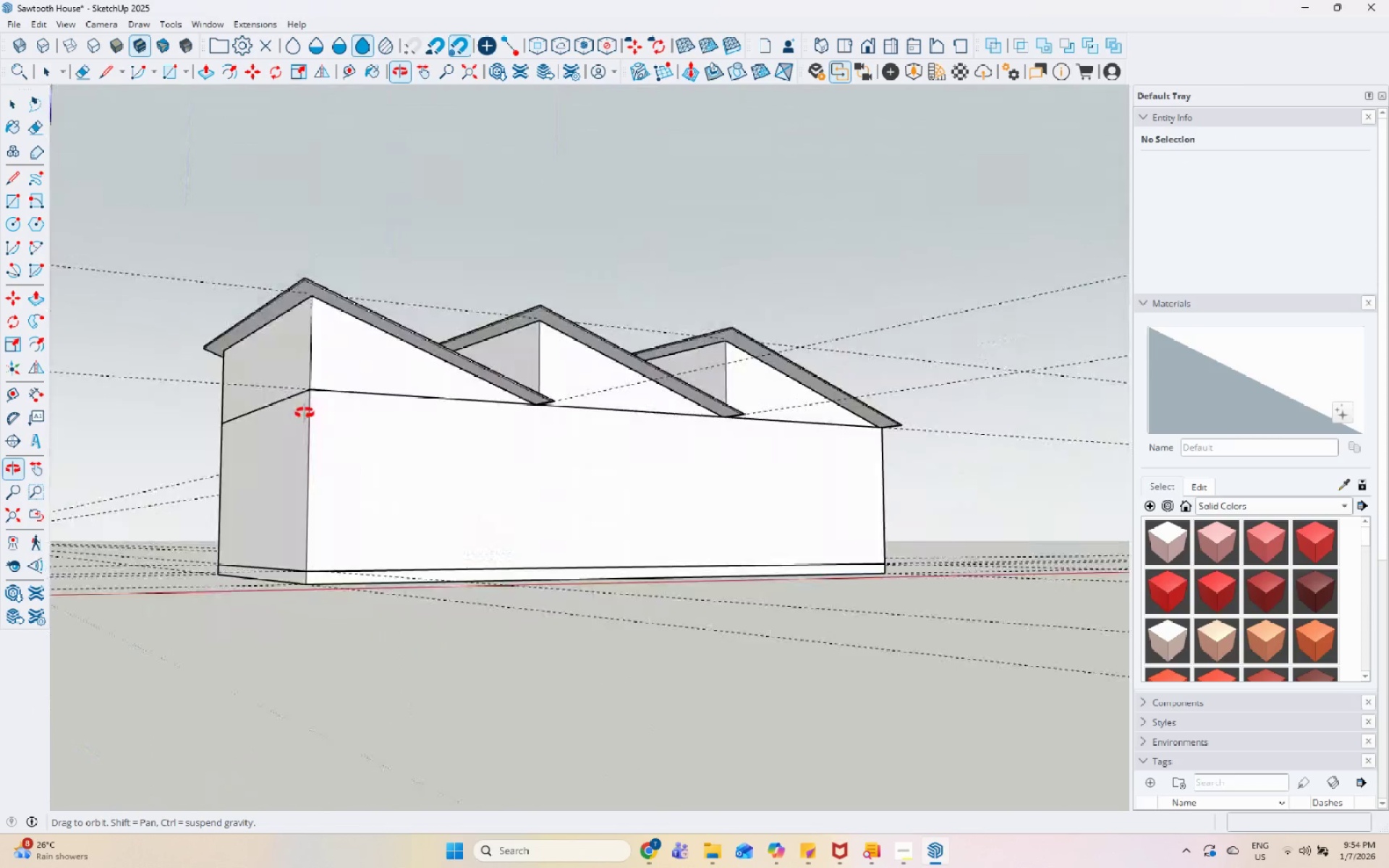 
scroll: coordinate [258, 441], scroll_direction: down, amount: 5.0
 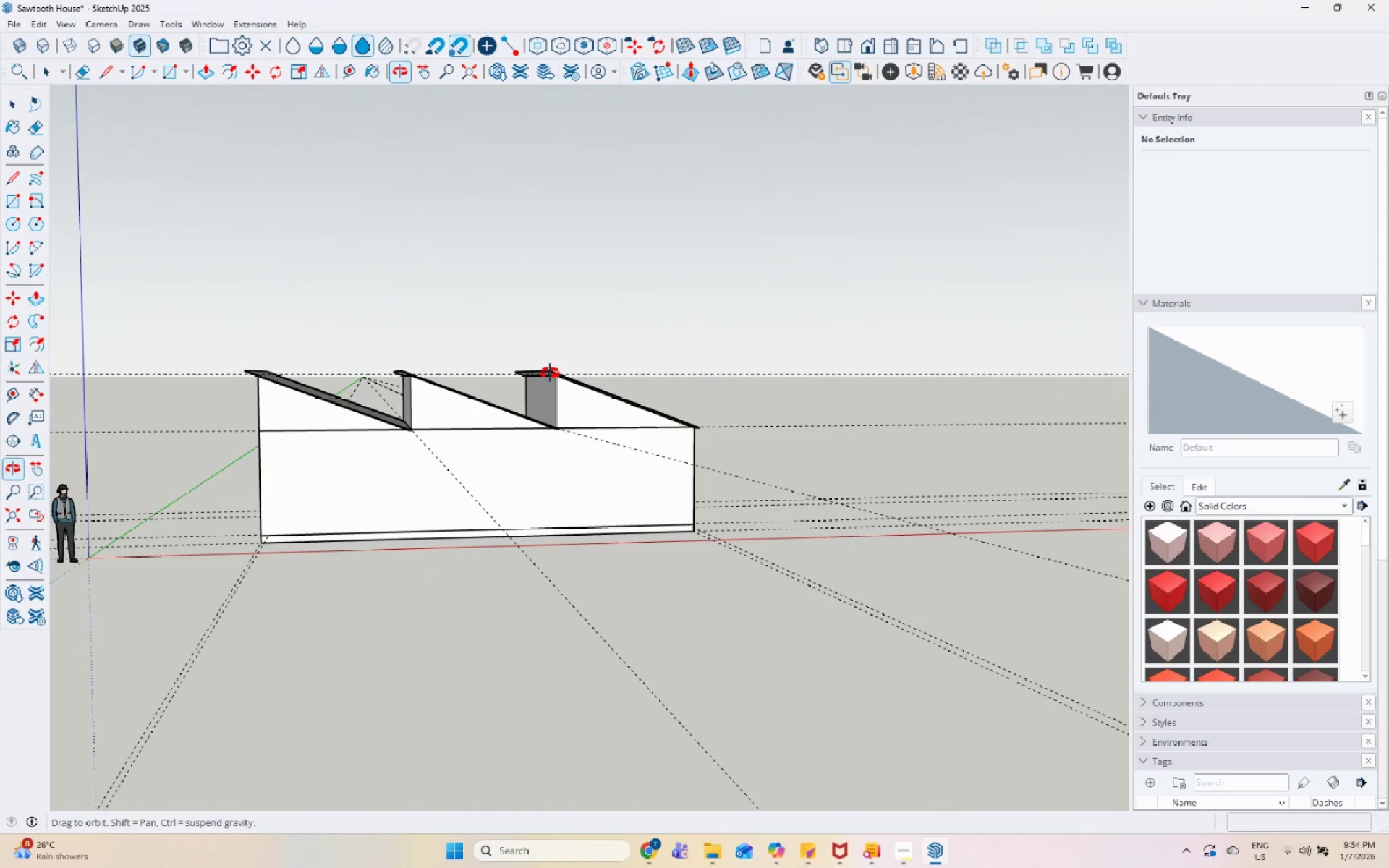 
scroll: coordinate [315, 440], scroll_direction: up, amount: 10.0
 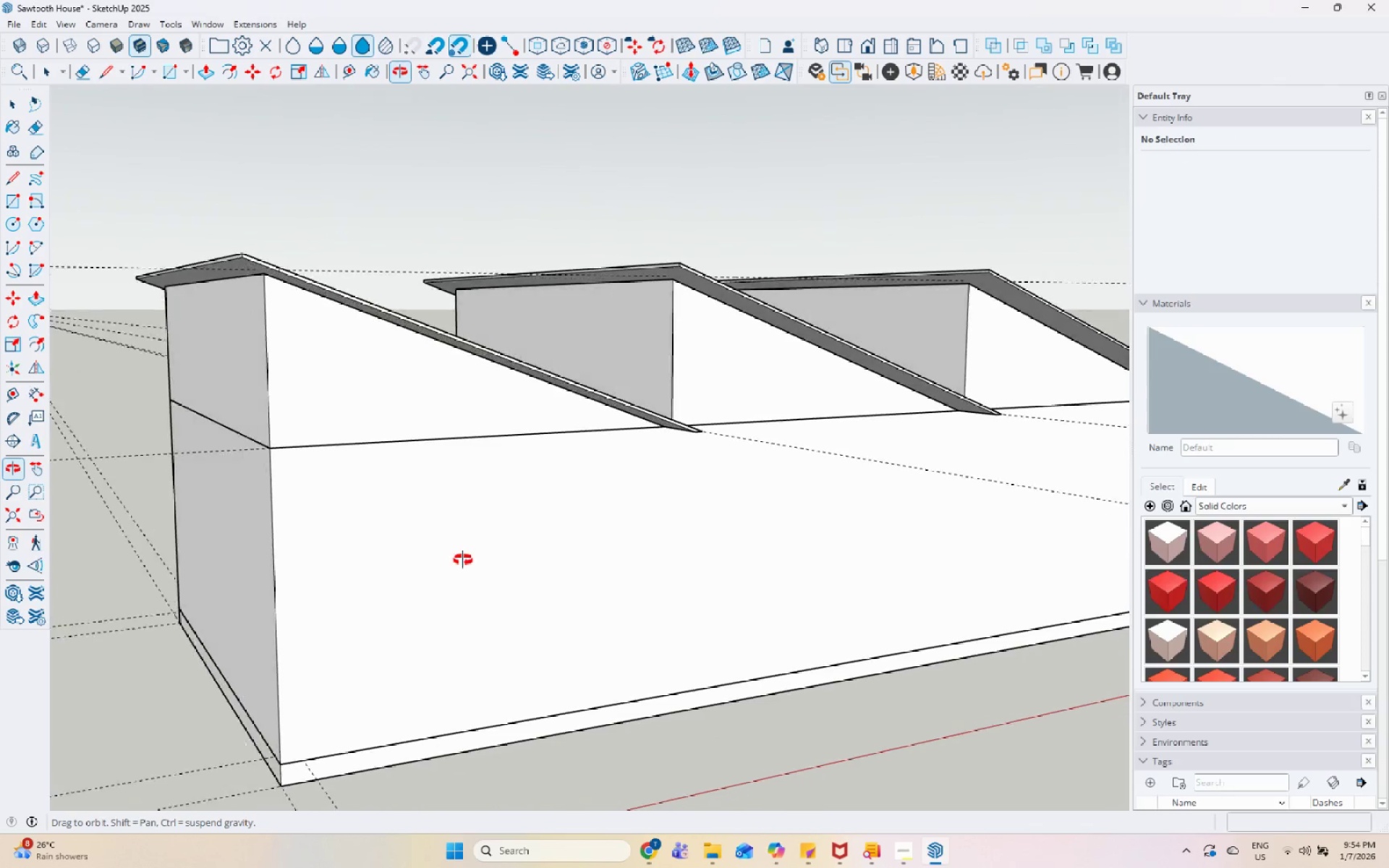 
scroll: coordinate [377, 533], scroll_direction: down, amount: 6.0
 